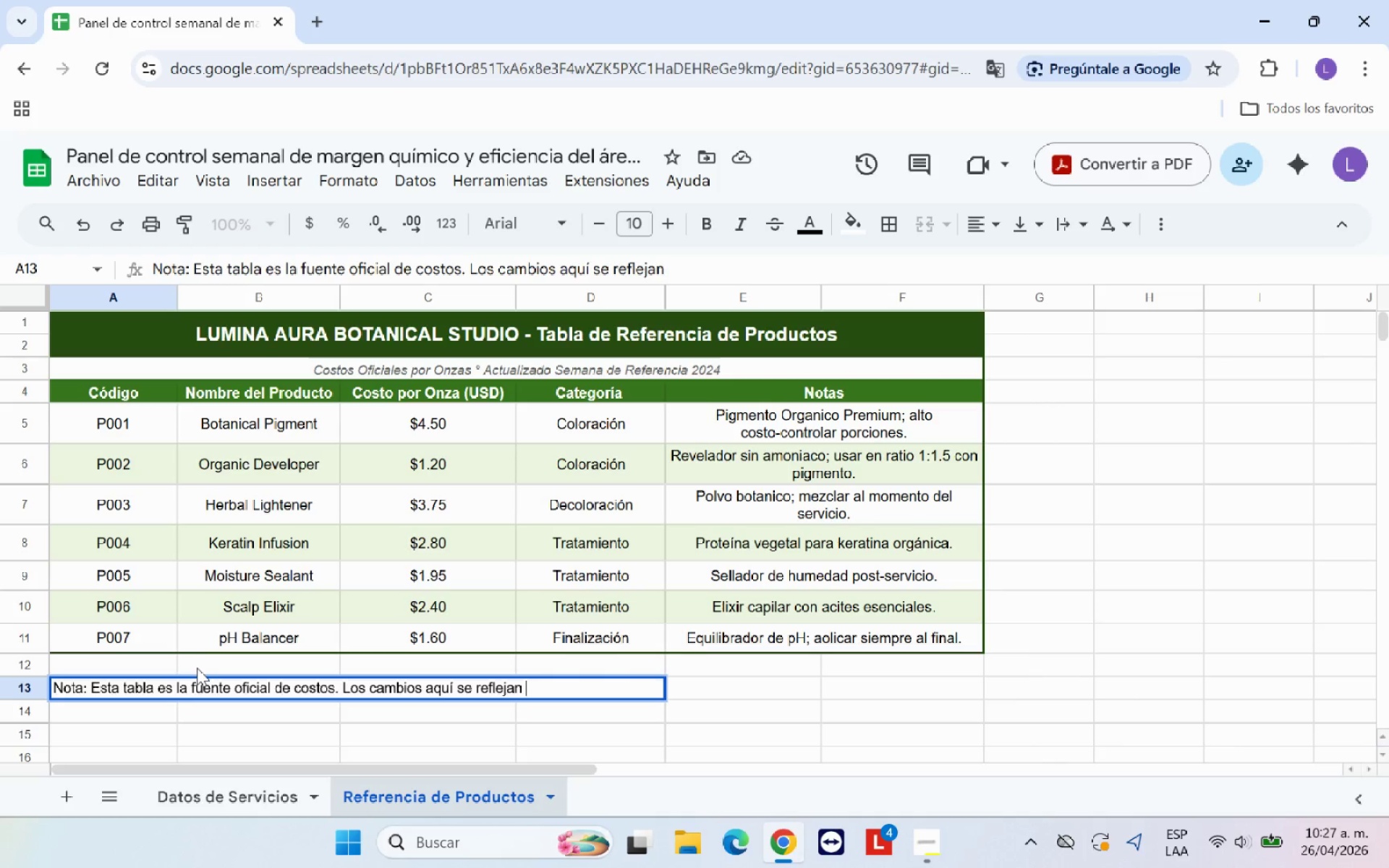 
type(autom;a)
 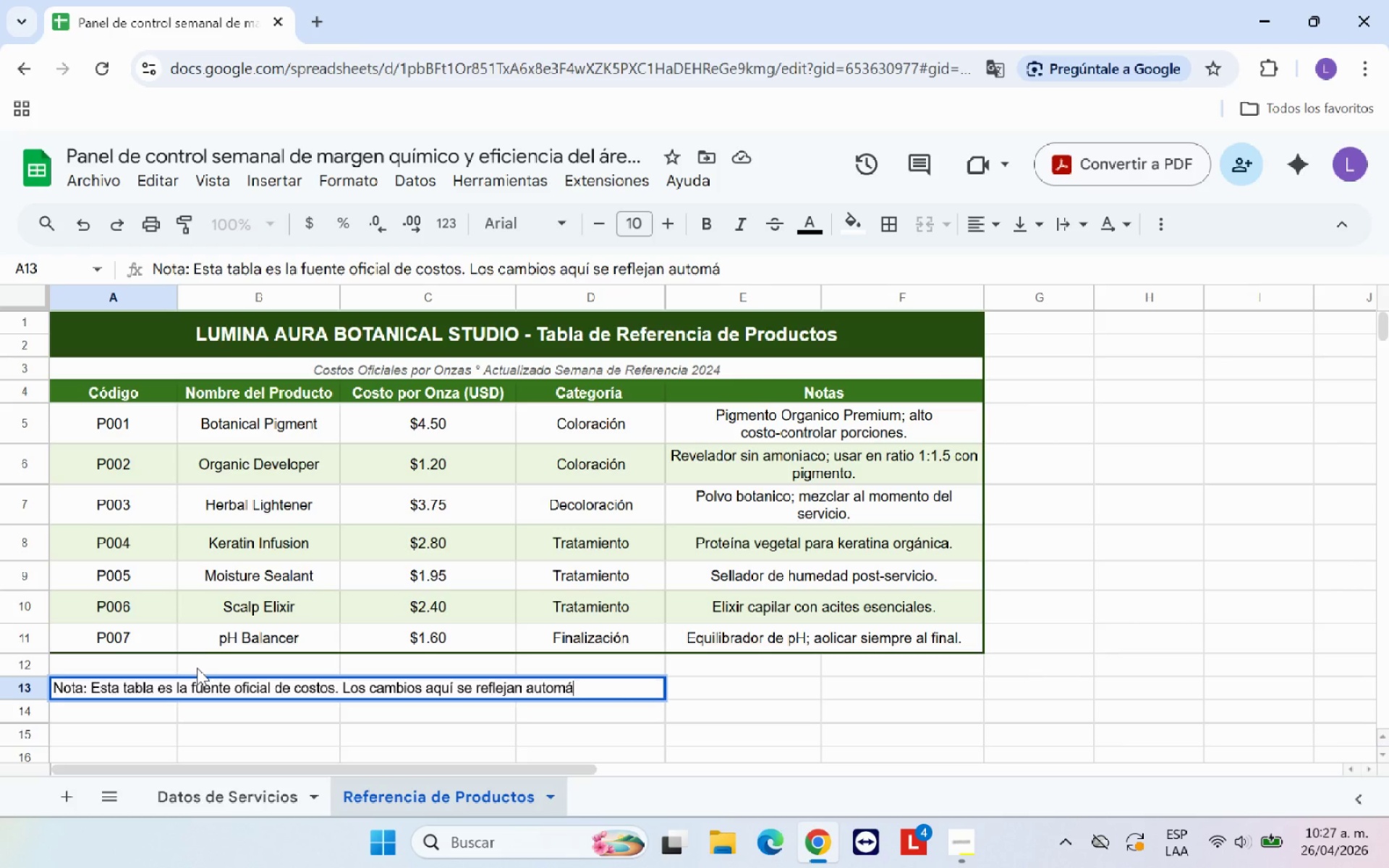 
type(ticamente en todas )
 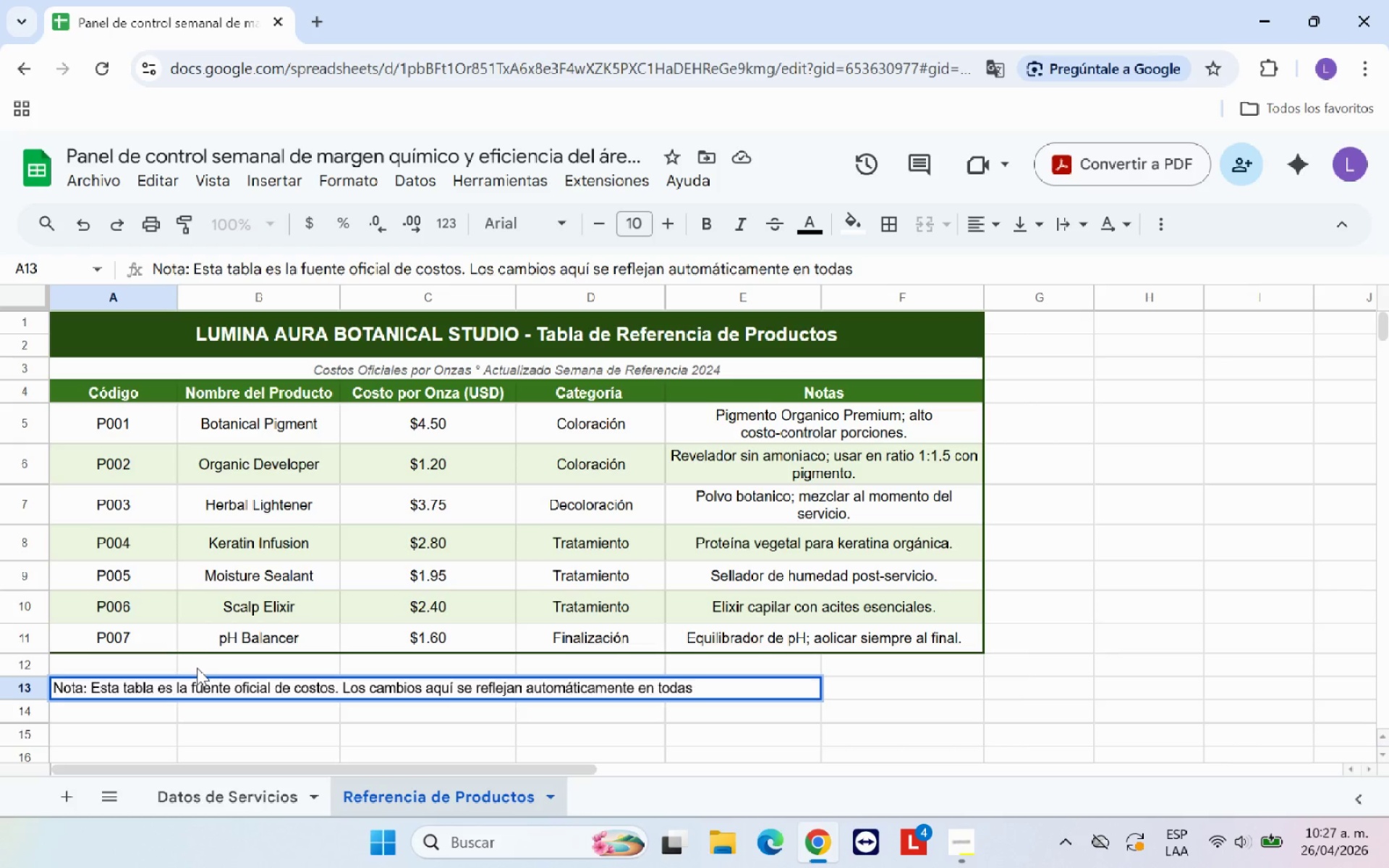 
wait(6.77)
 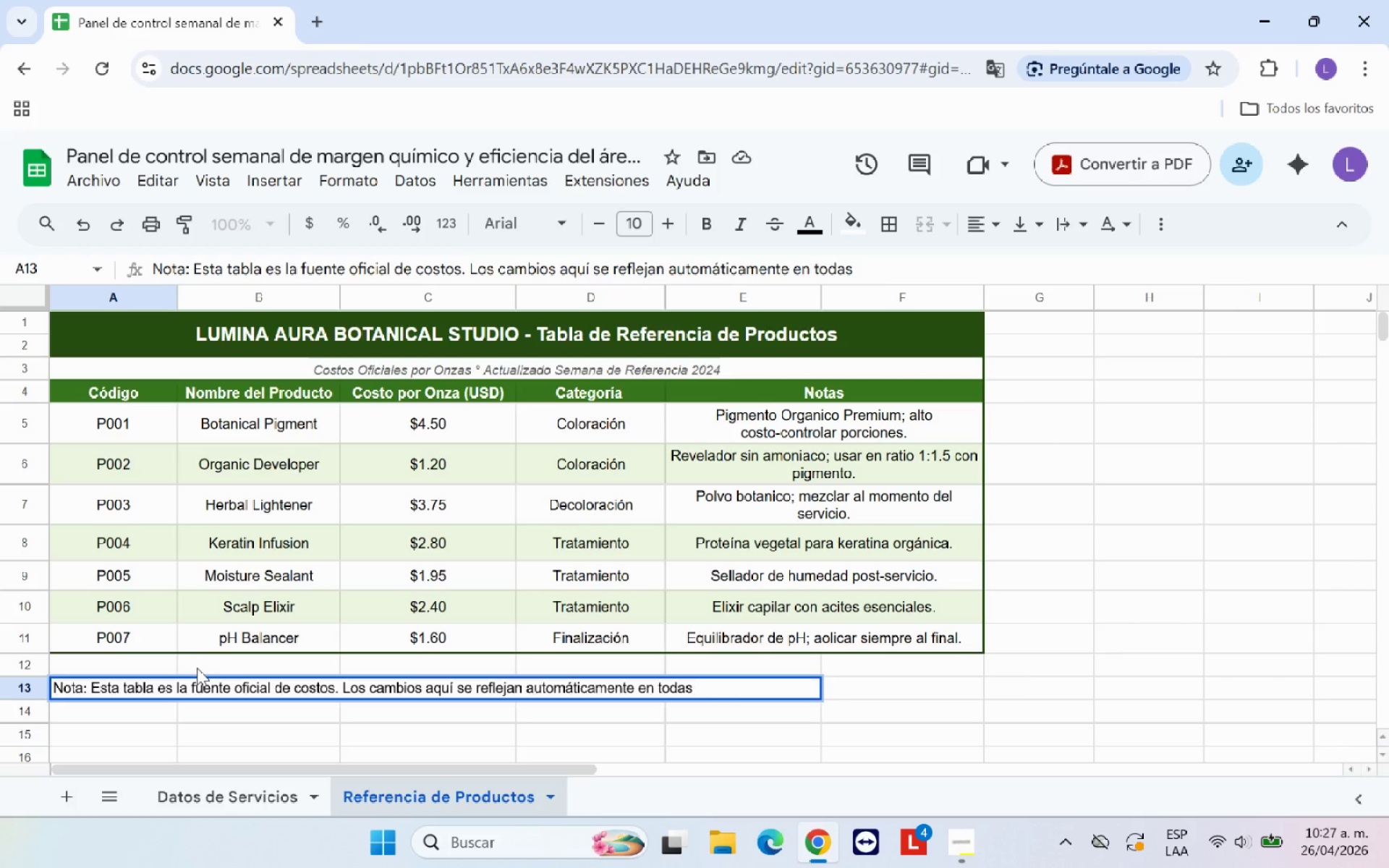 
type(las pesta`as.)
 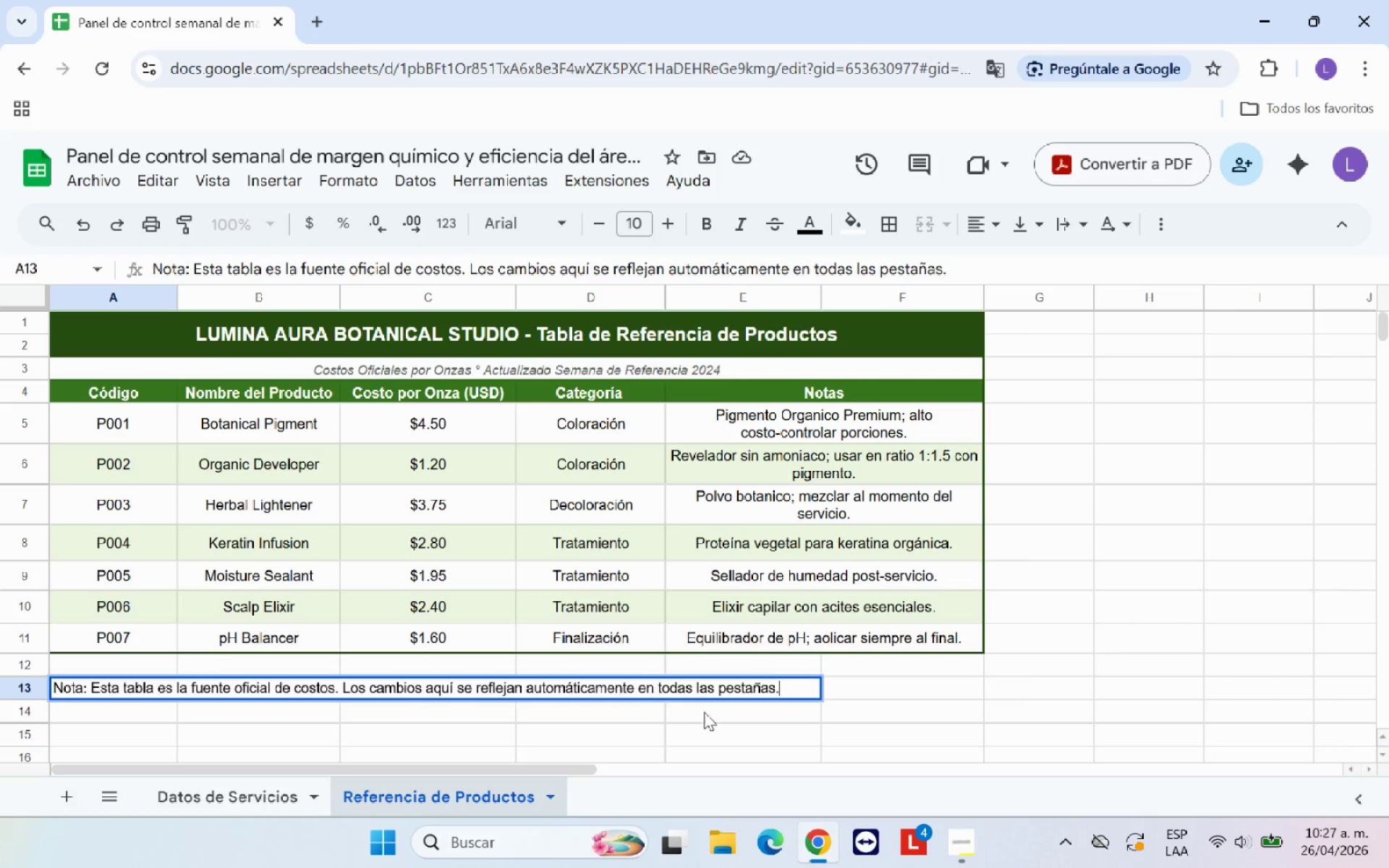 
left_click([699, 727])
 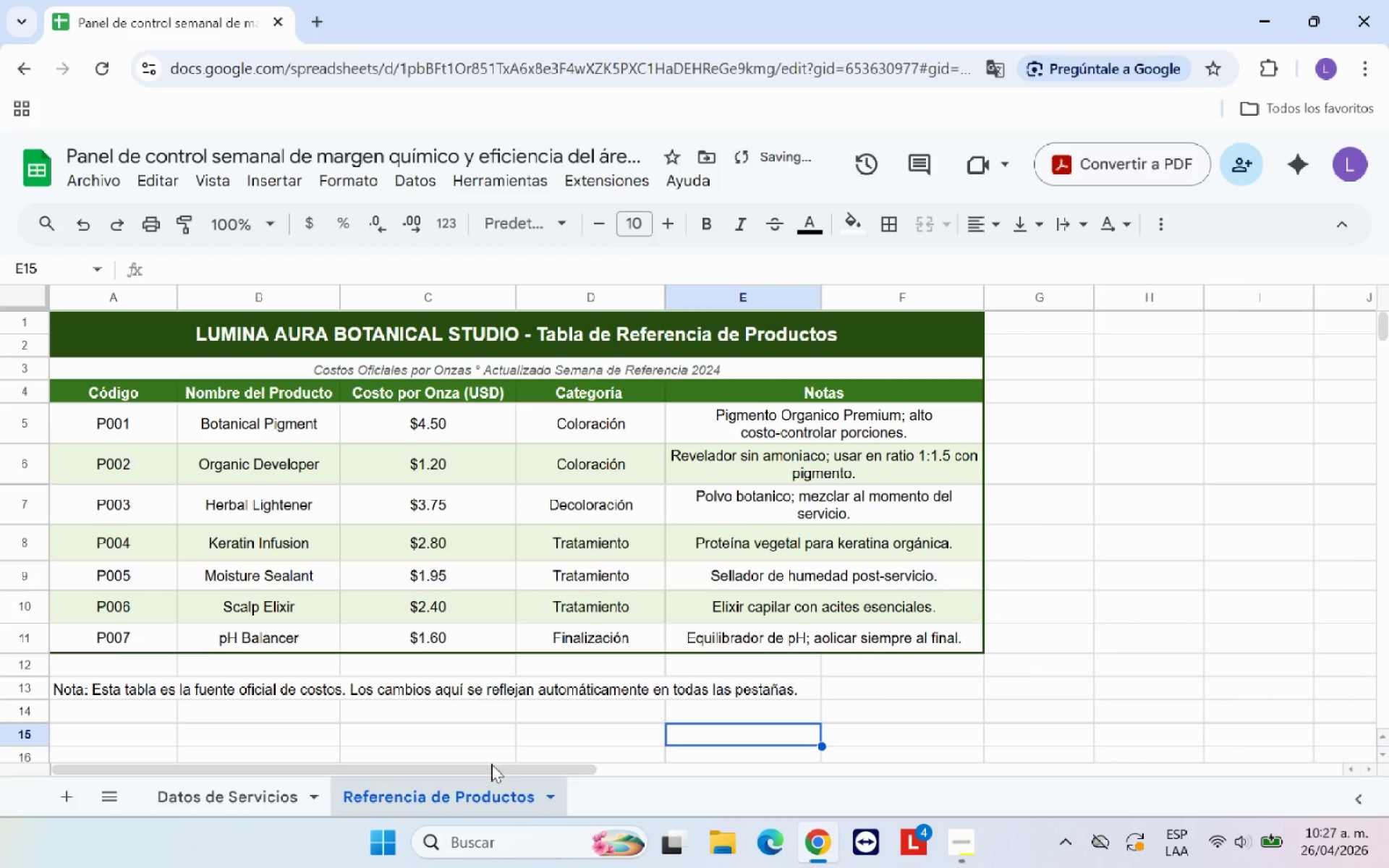 
left_click_drag(start_coordinate=[490, 769], to_coordinate=[267, 773])
 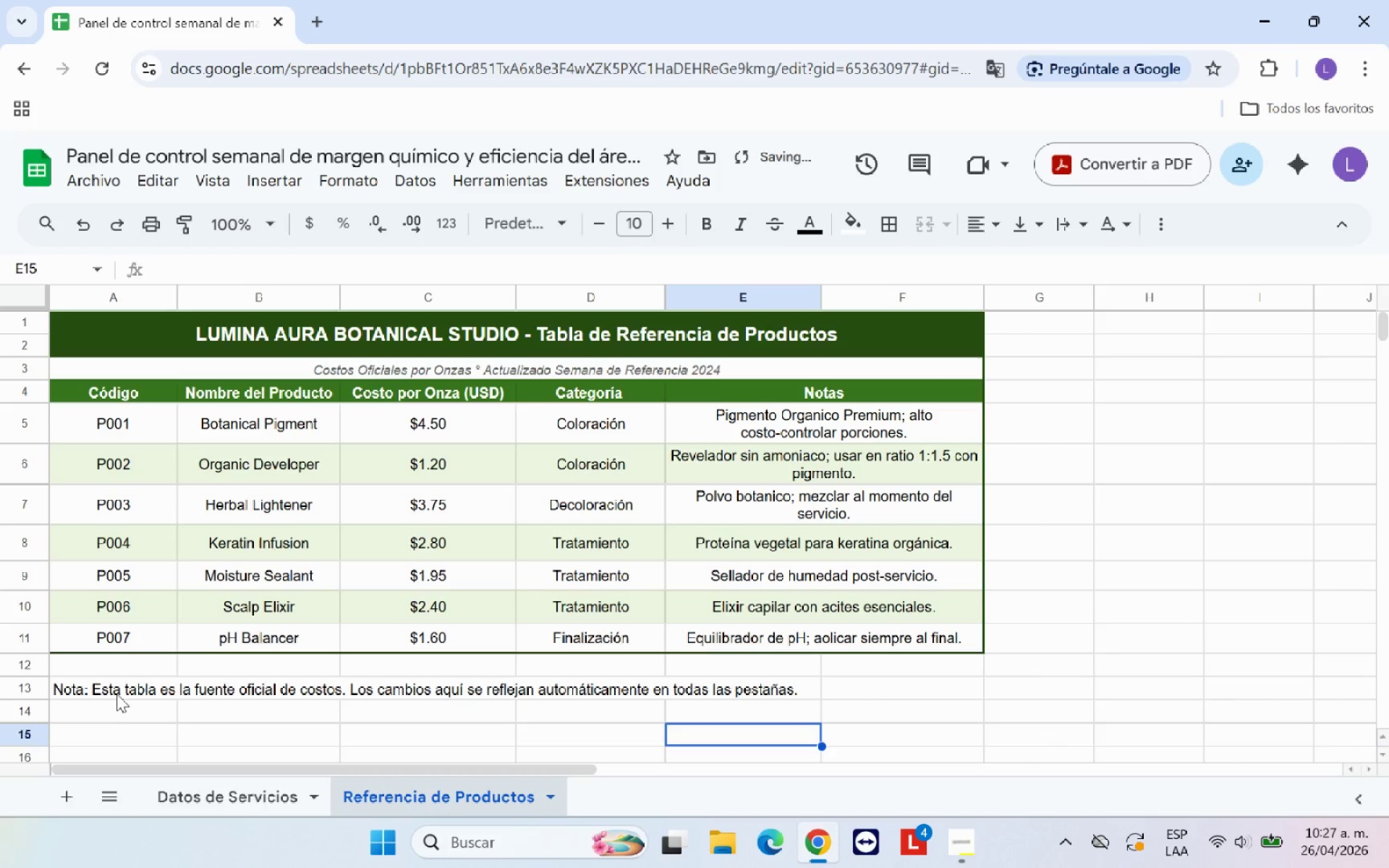 
left_click_drag(start_coordinate=[116, 691], to_coordinate=[883, 695])
 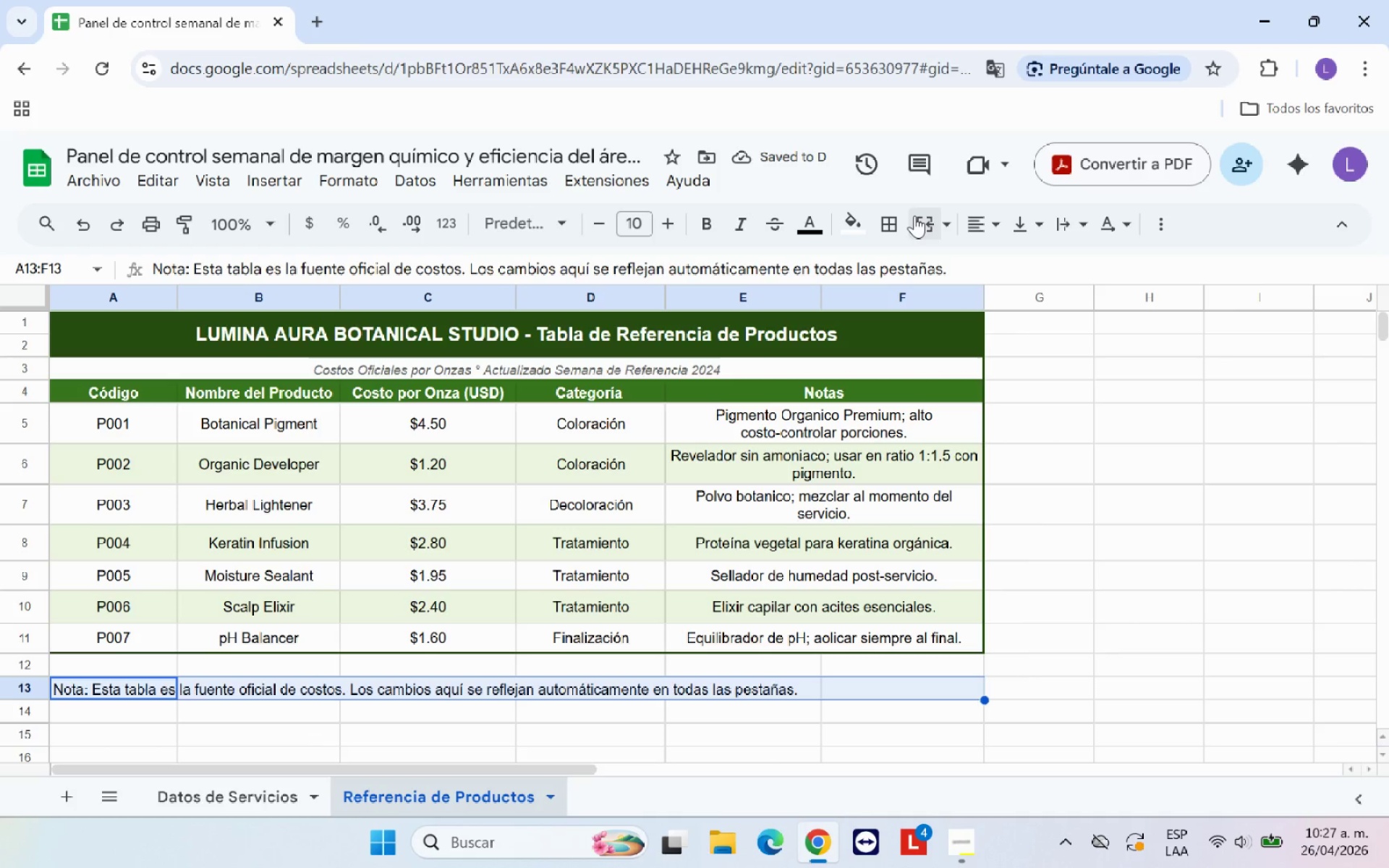 
left_click([927, 220])
 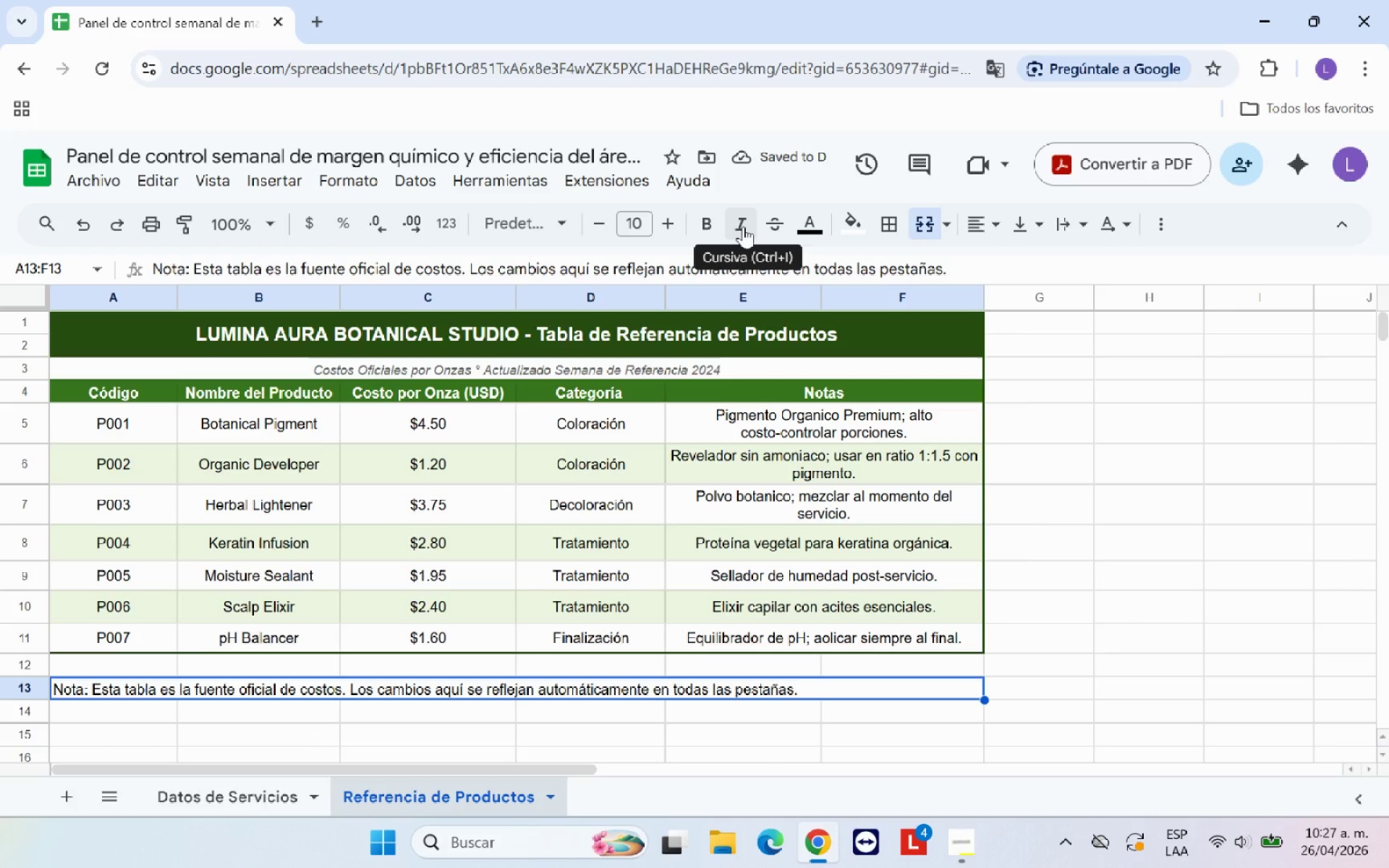 
wait(5.75)
 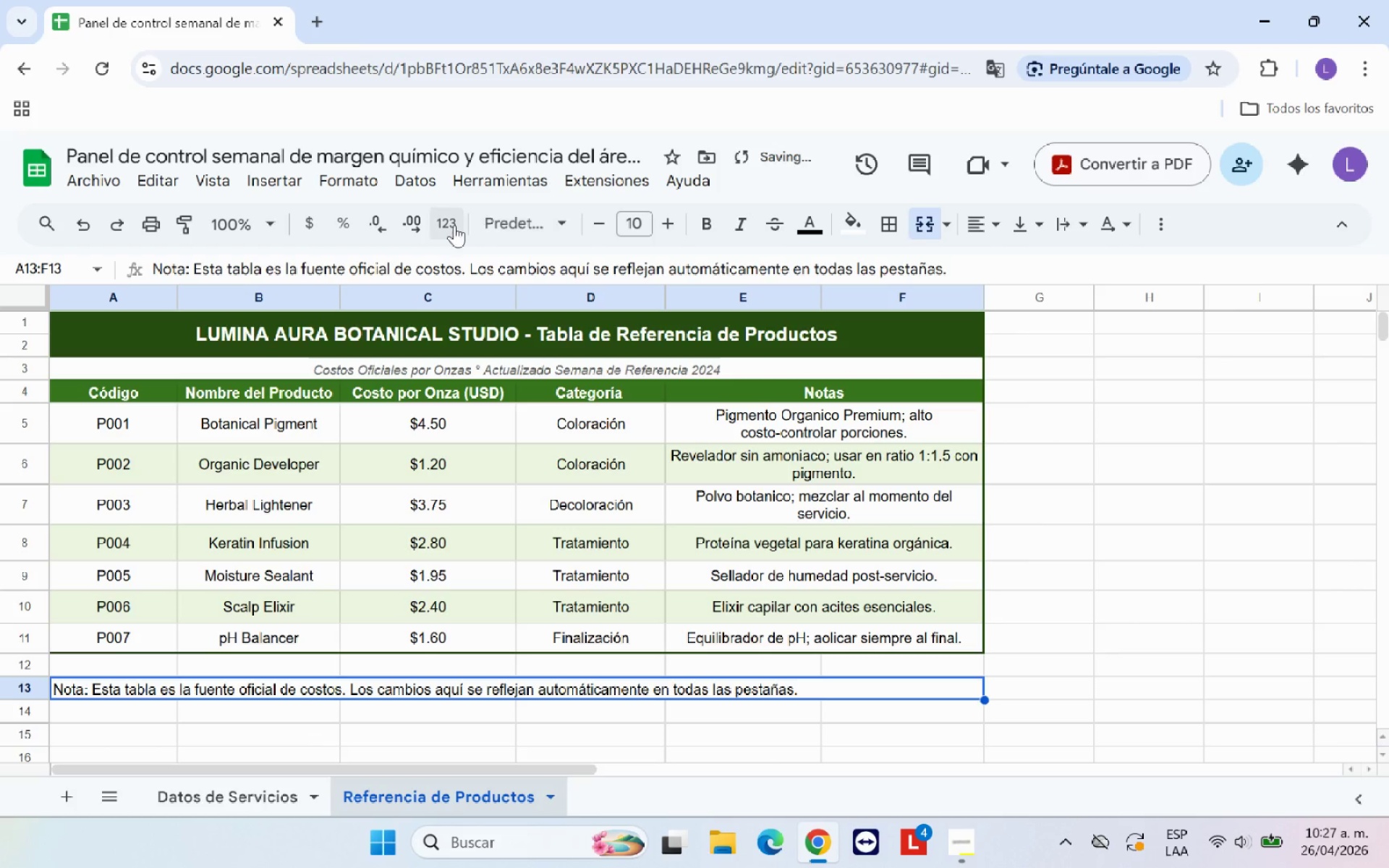 
left_click([743, 226])
 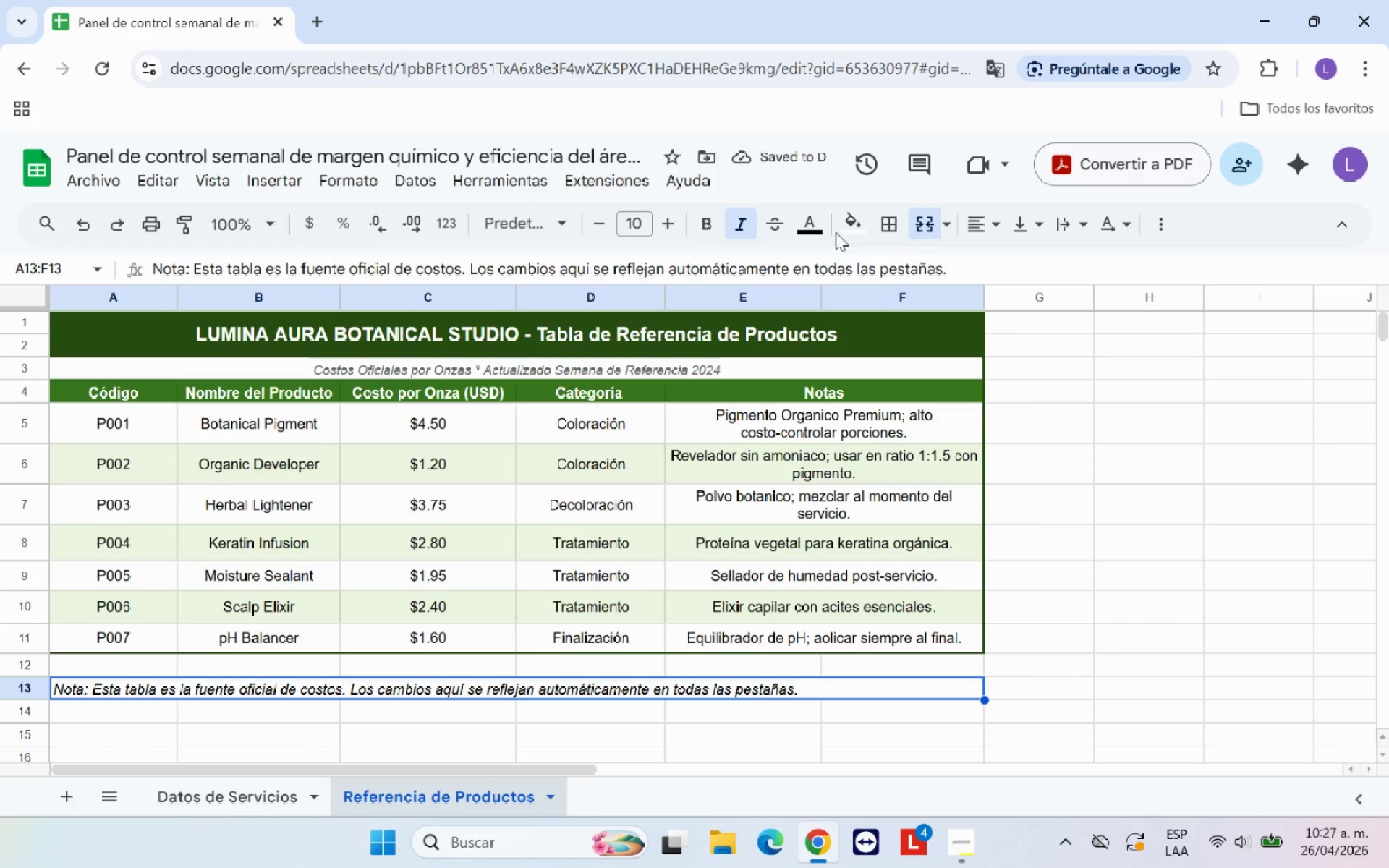 
left_click([846, 228])
 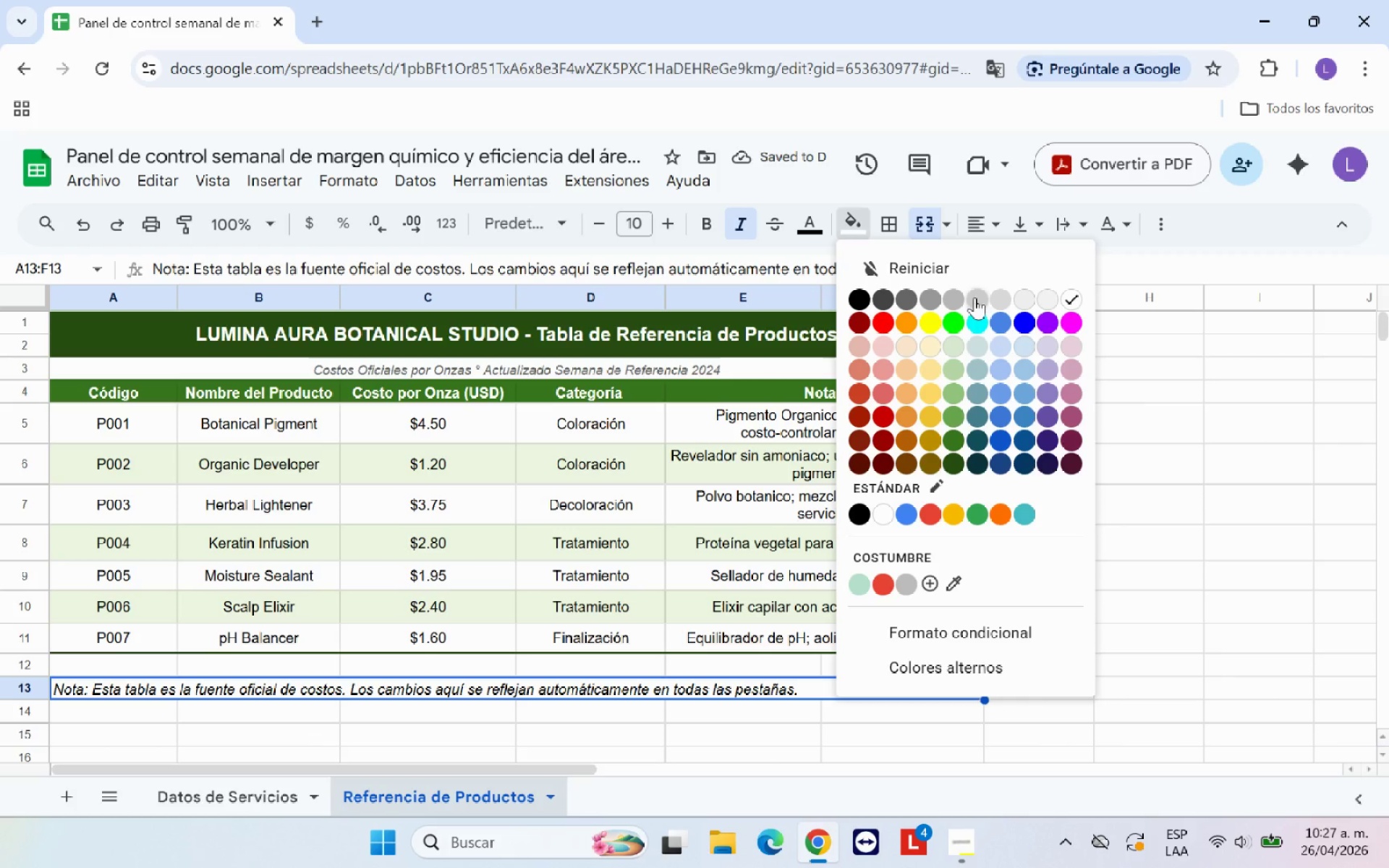 
left_click([977, 298])
 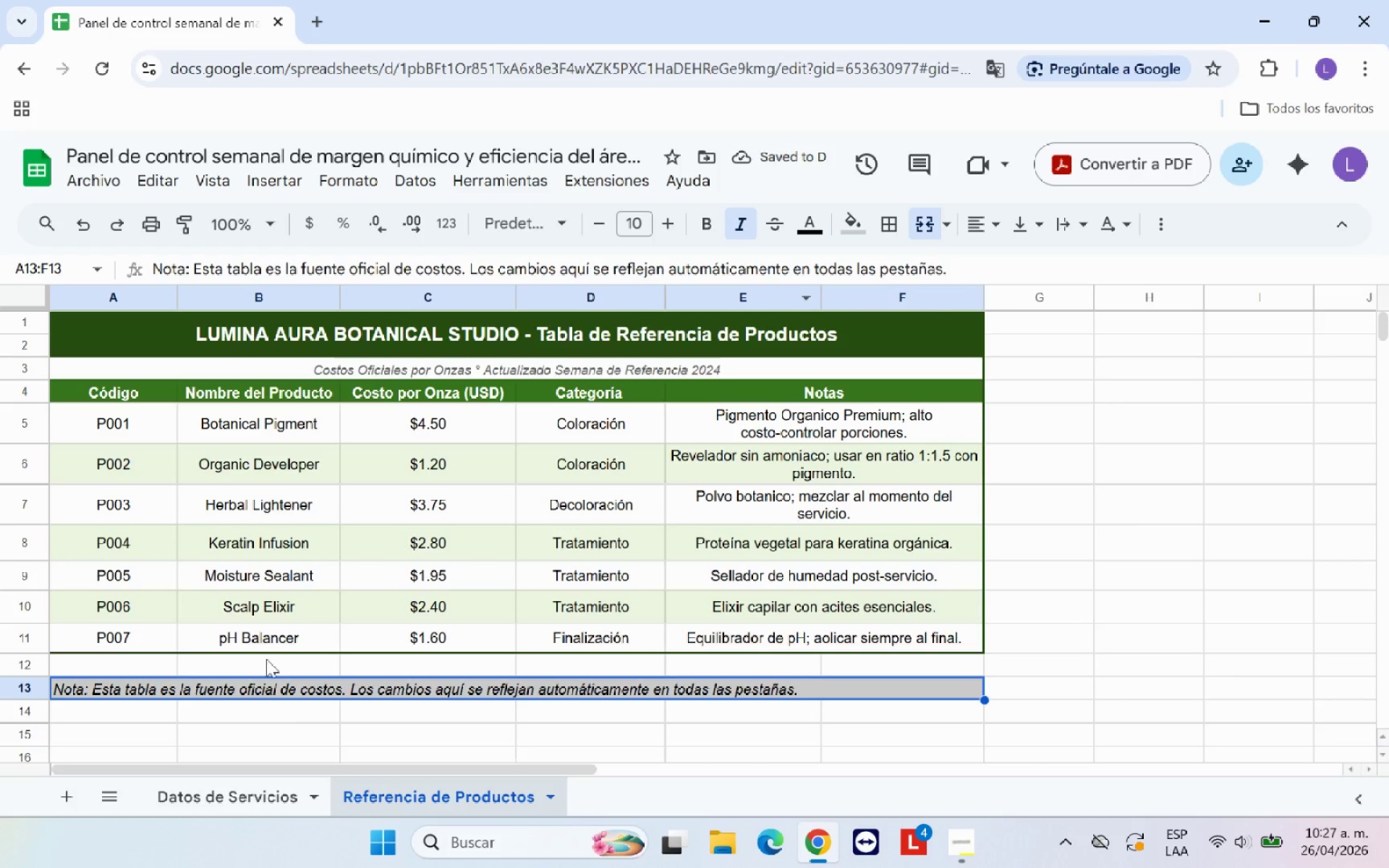 
left_click([82, 690])
 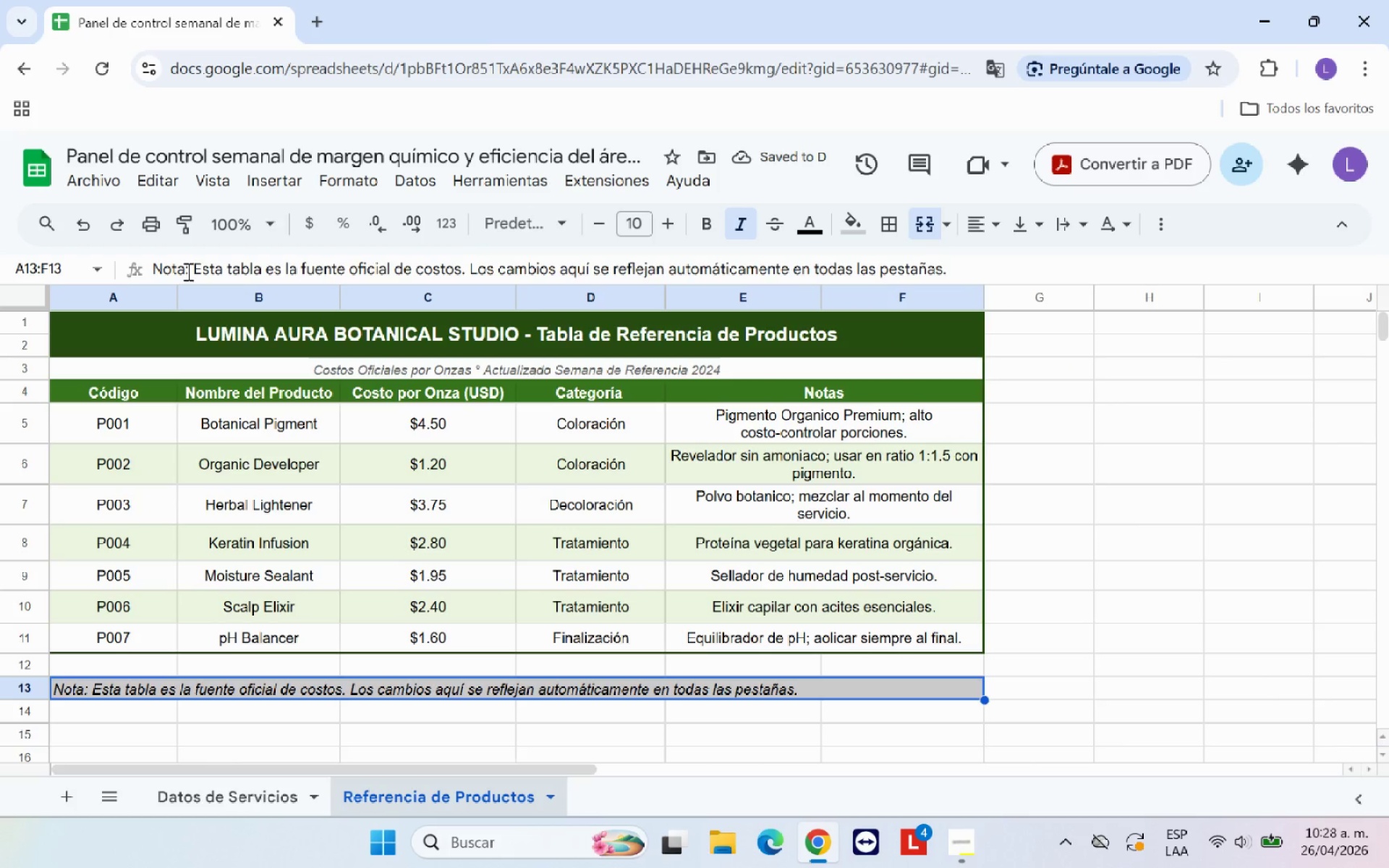 
left_click_drag(start_coordinate=[187, 271], to_coordinate=[150, 276])
 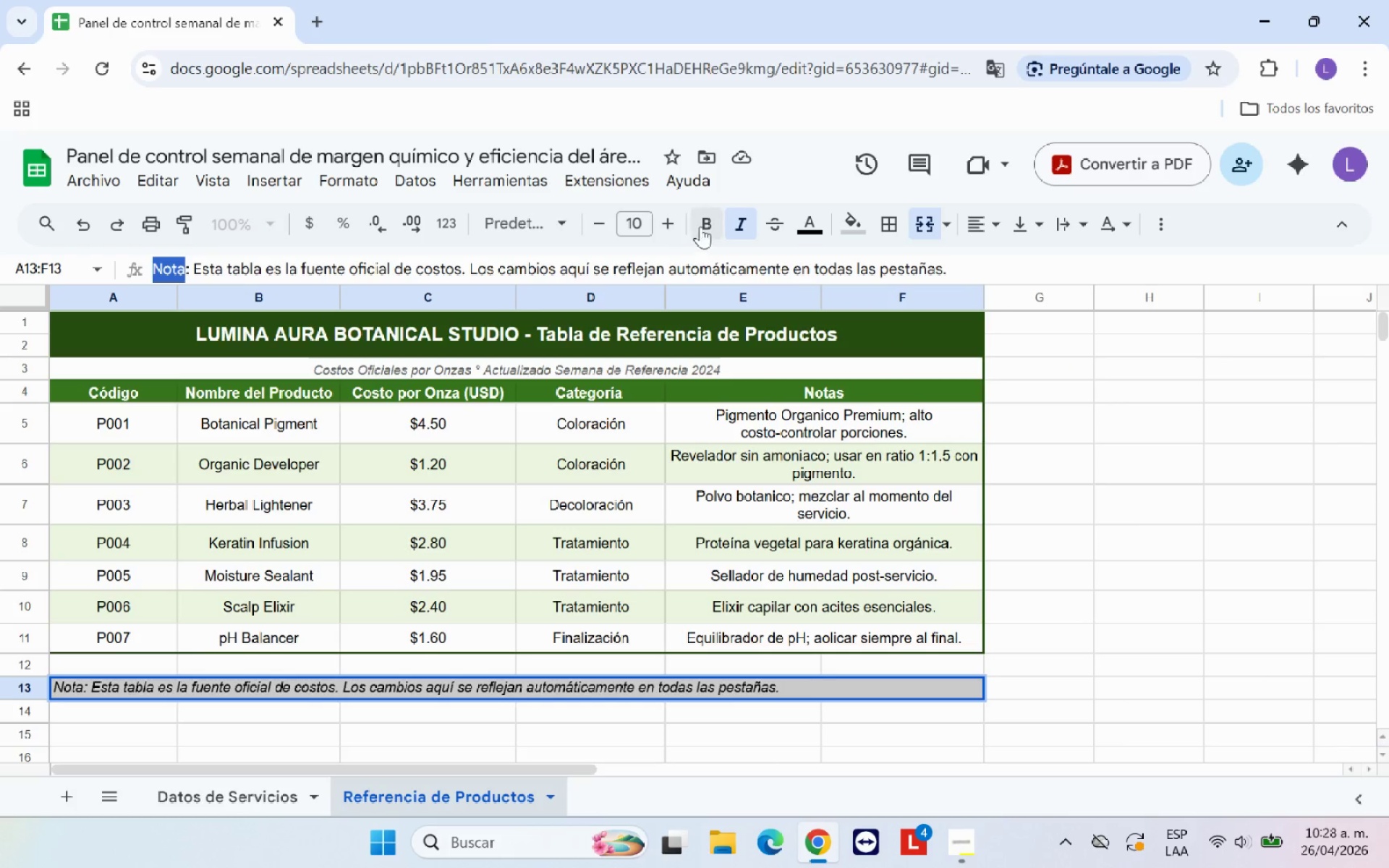 
left_click([706, 226])
 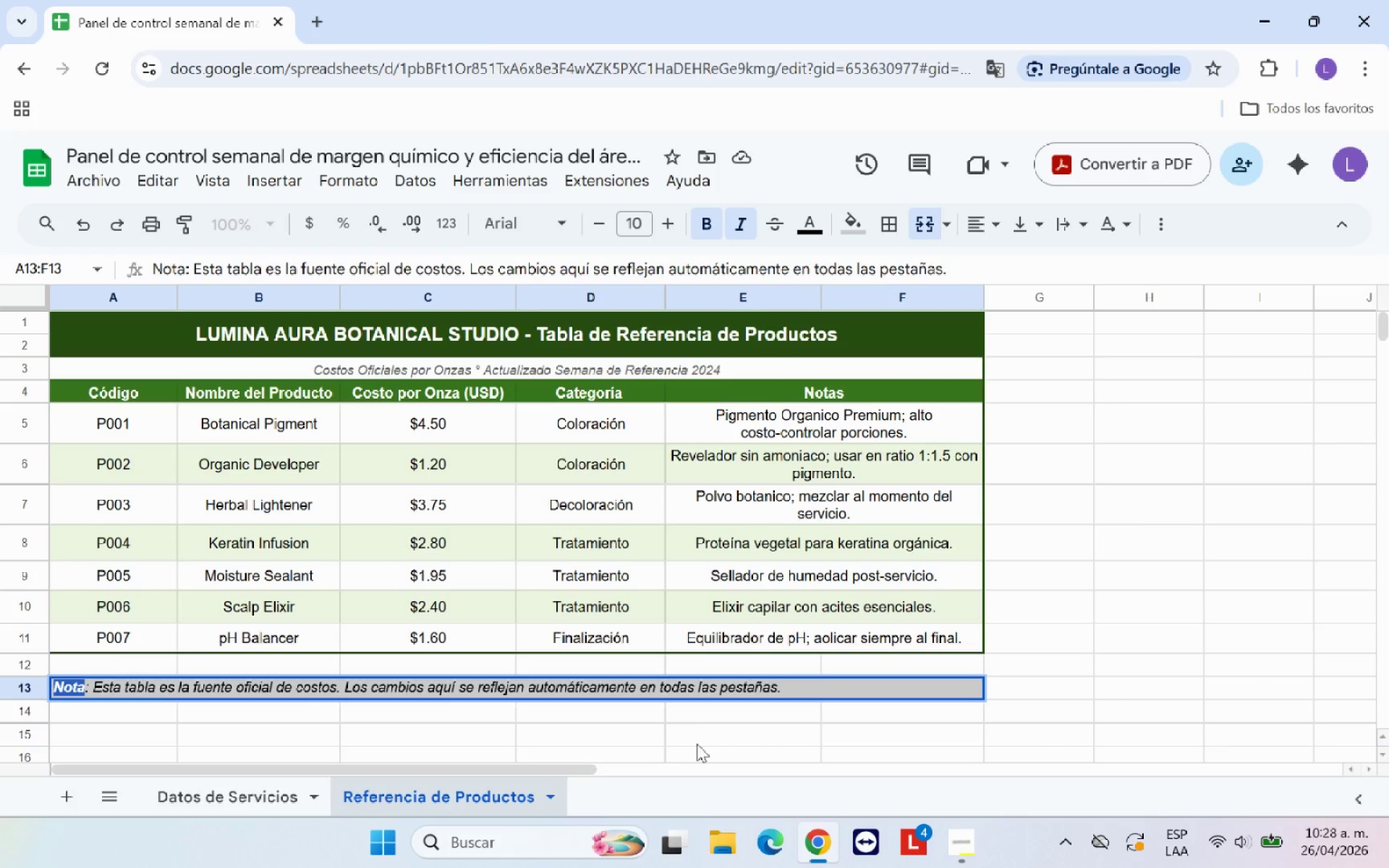 
left_click([729, 744])
 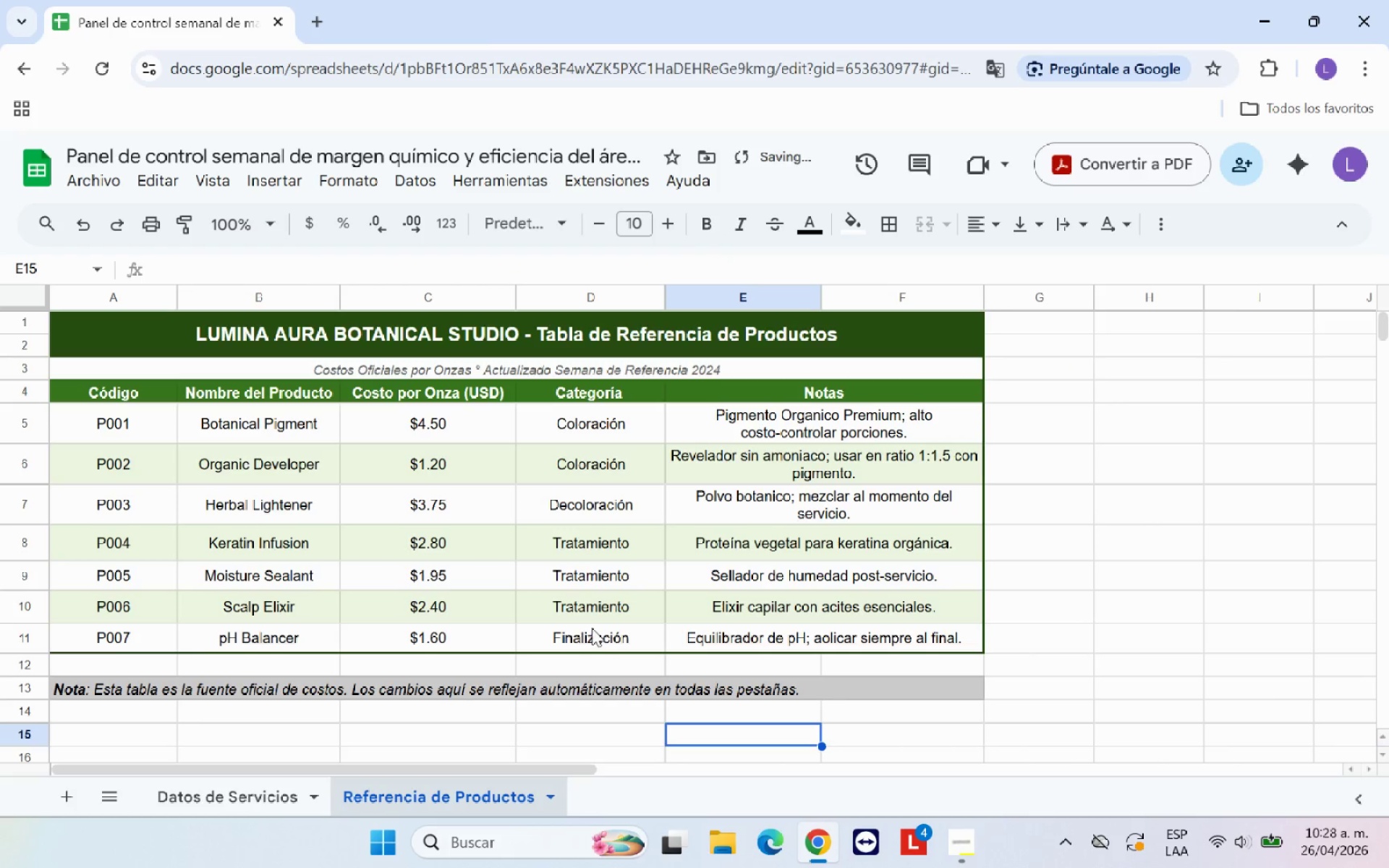 
scroll: coordinate [592, 628], scroll_direction: up, amount: 3.0
 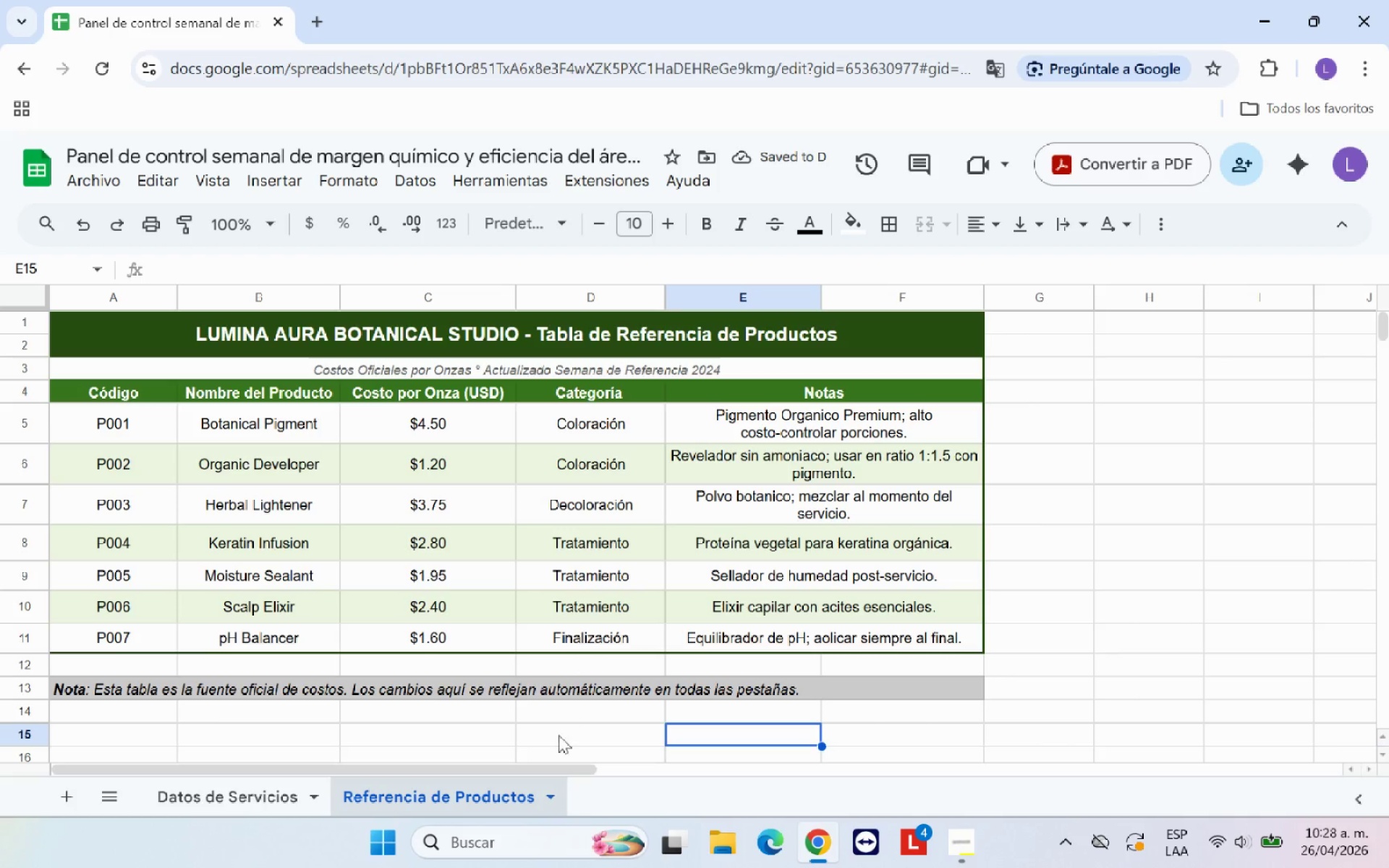 
left_click([464, 690])
 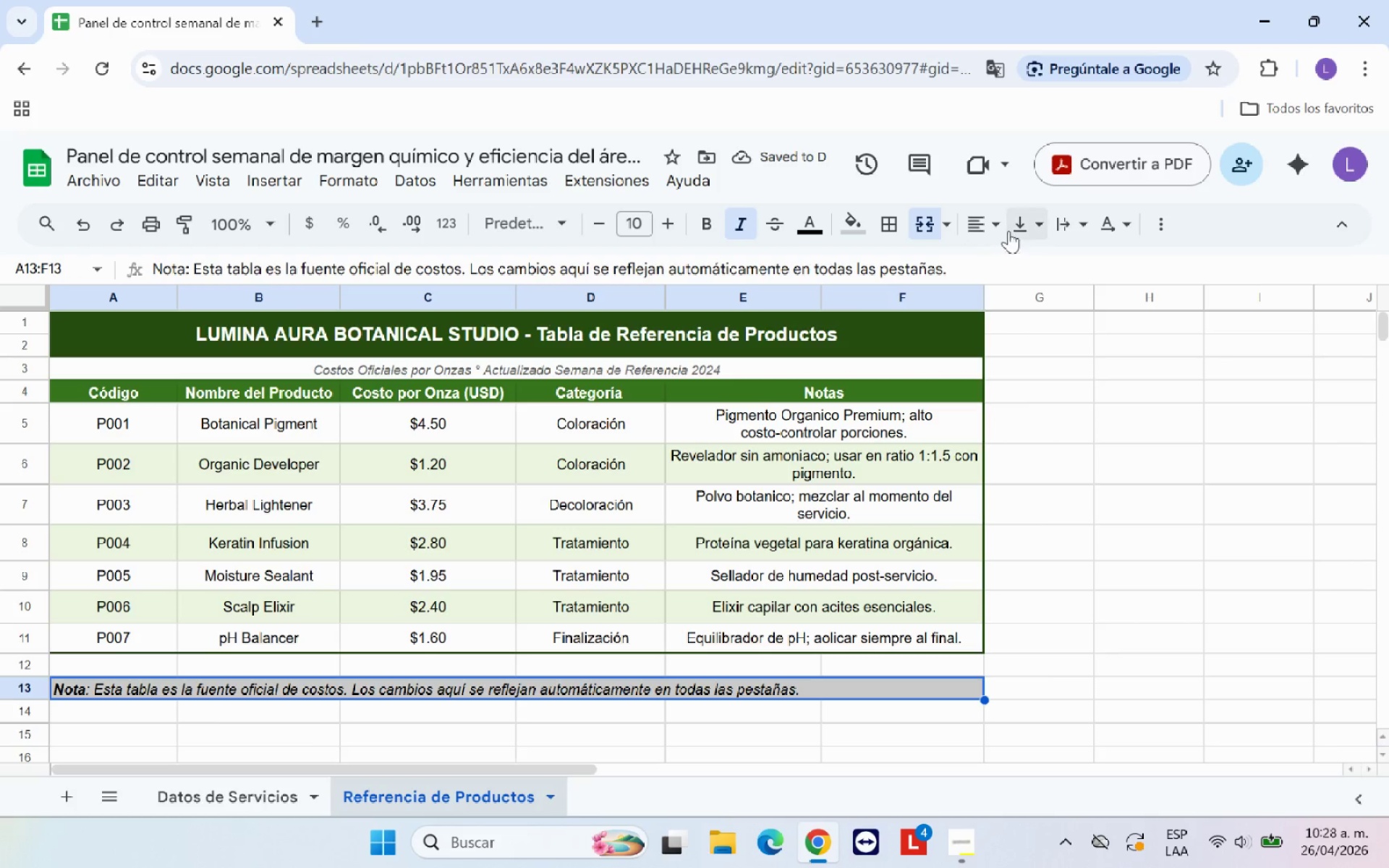 
left_click([977, 223])
 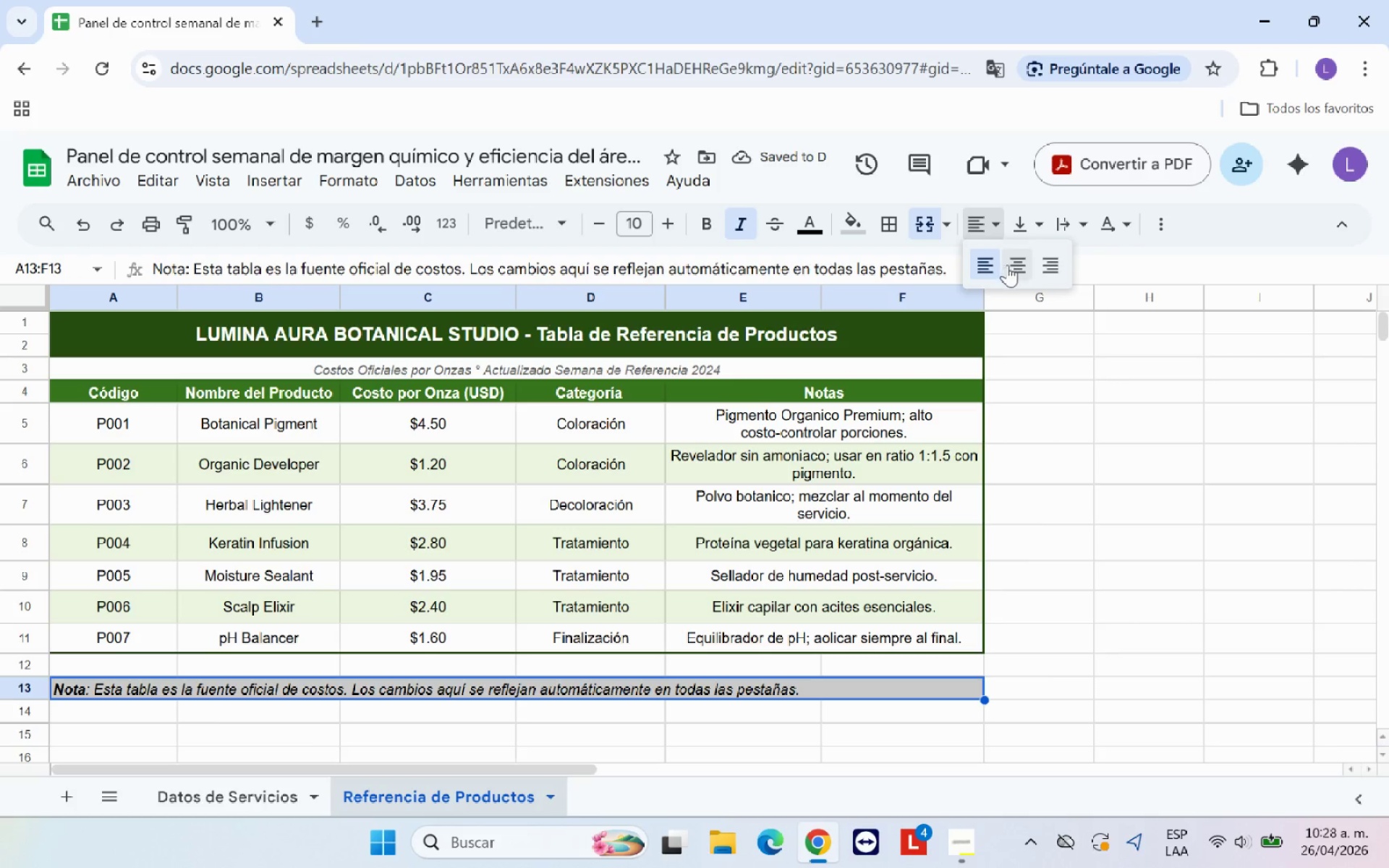 
left_click([1014, 265])
 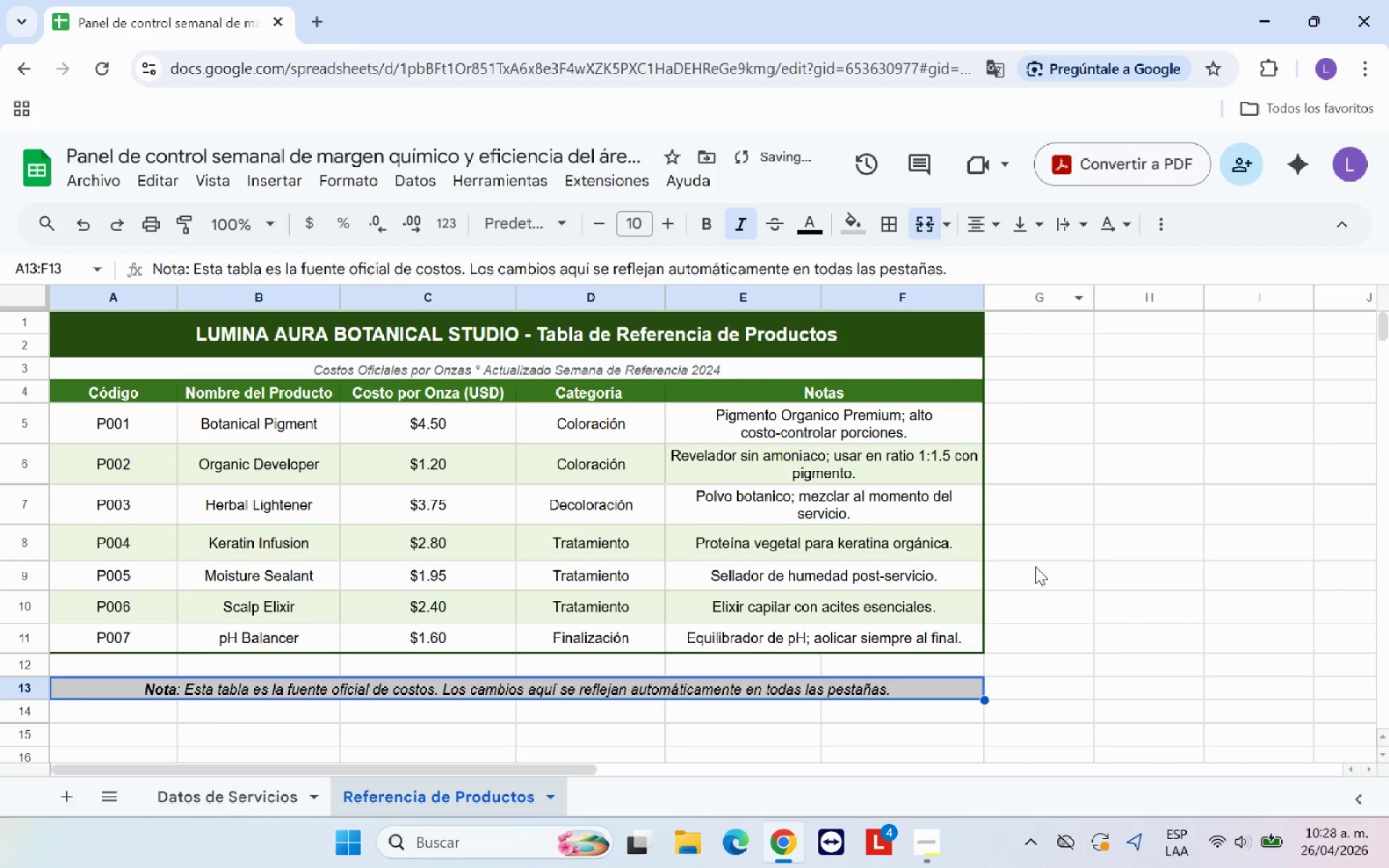 
left_click([1048, 566])
 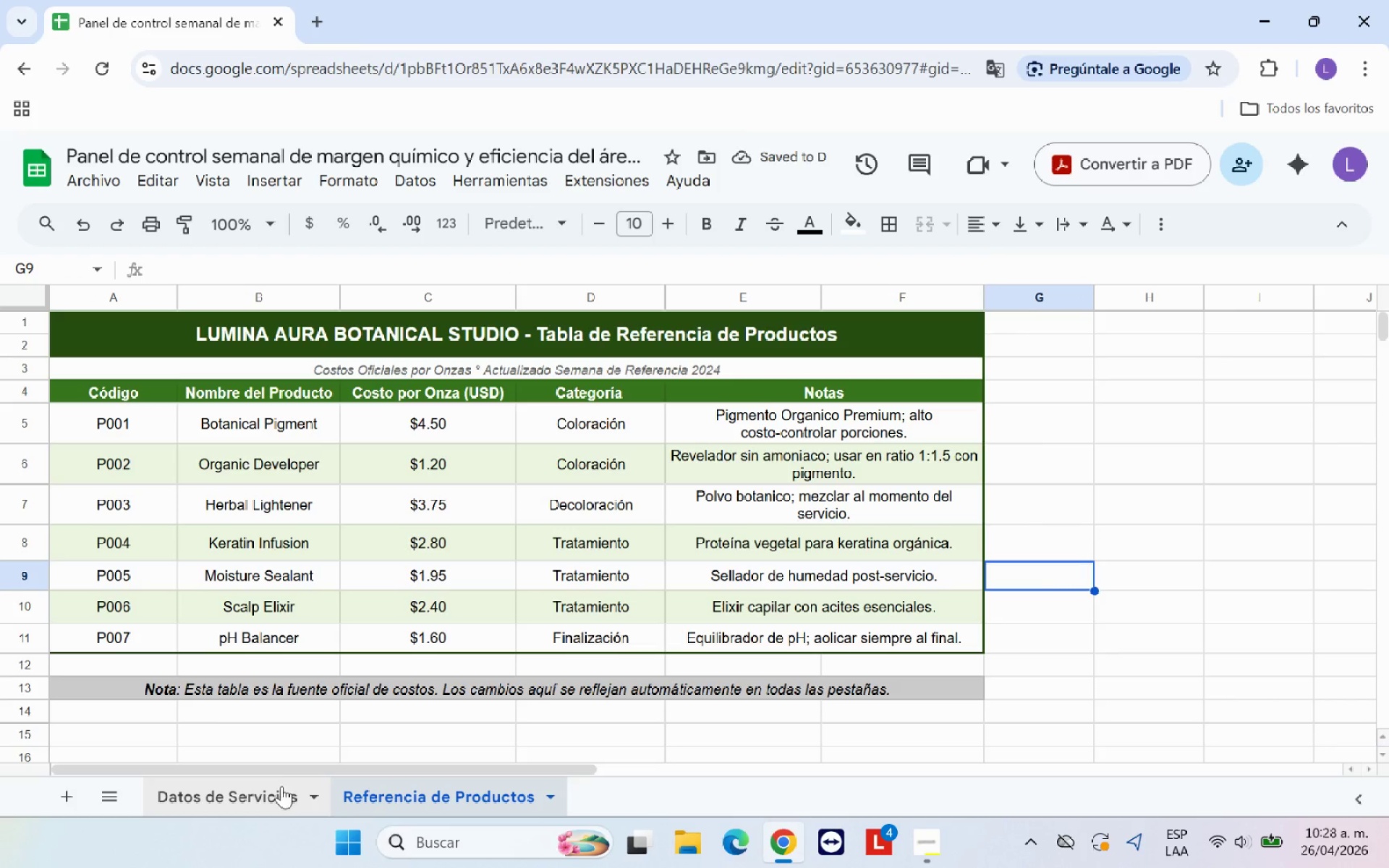 
left_click([280, 787])
 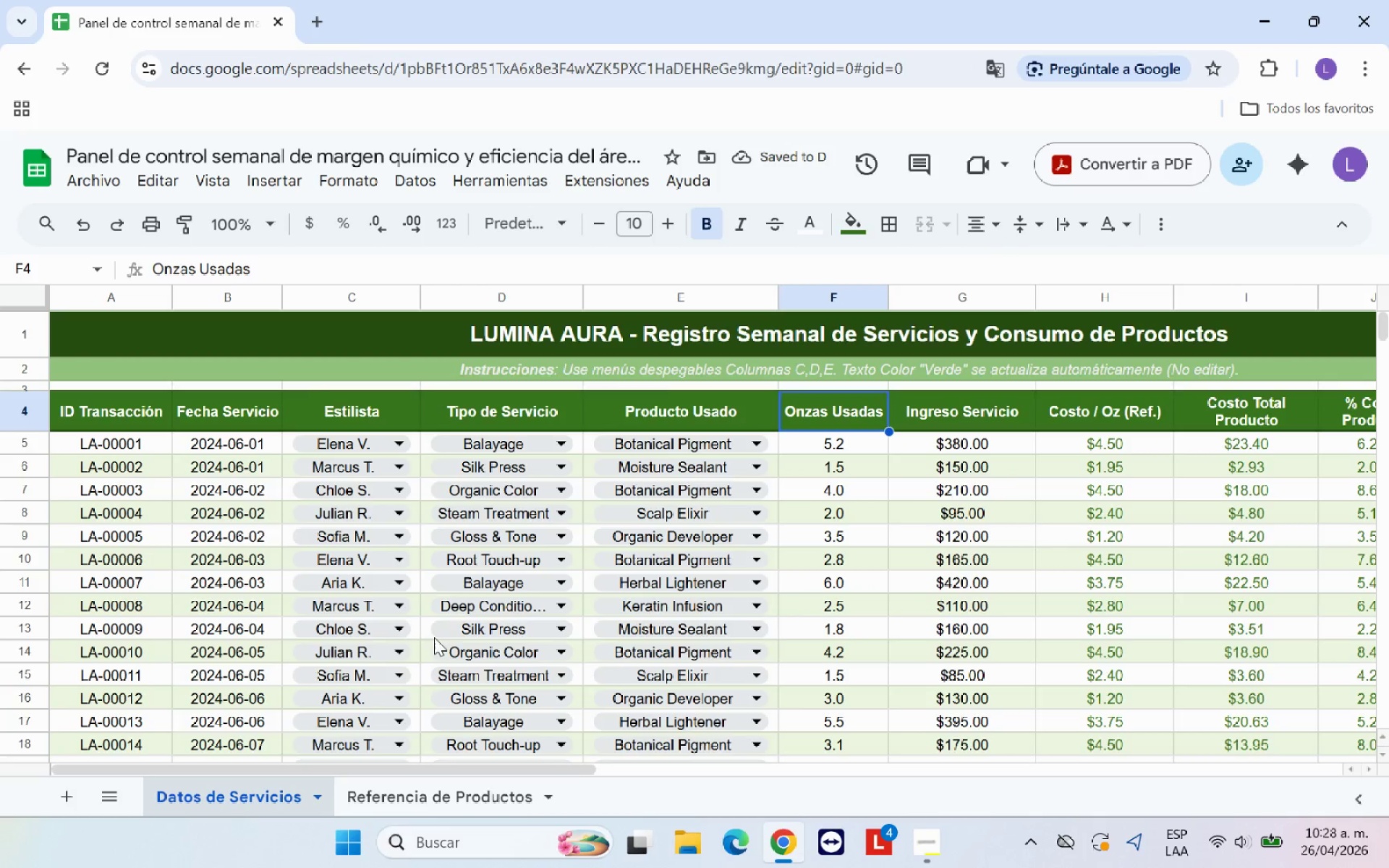 
scroll: coordinate [456, 624], scroll_direction: up, amount: 2.0
 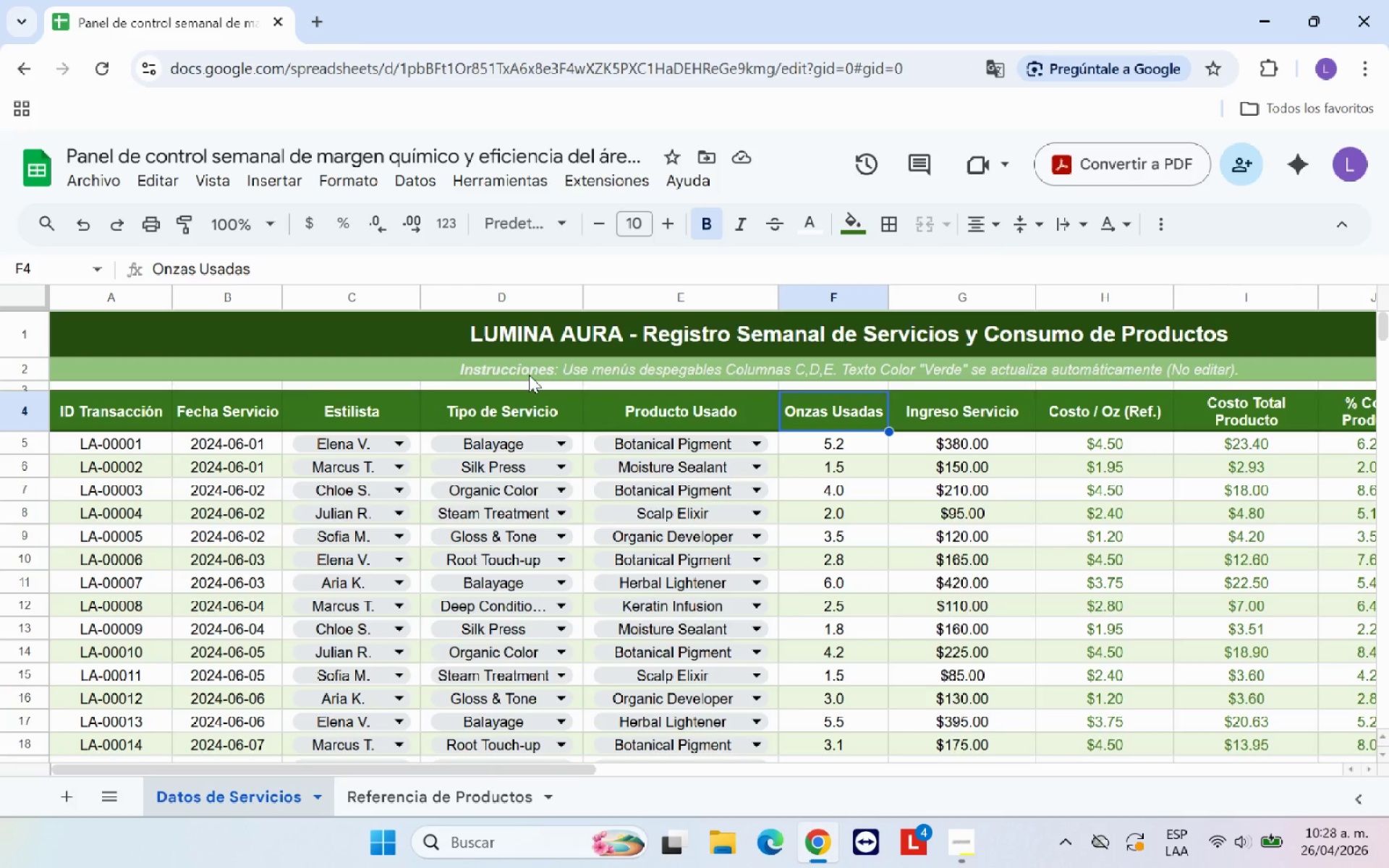 
left_click([529, 375])
 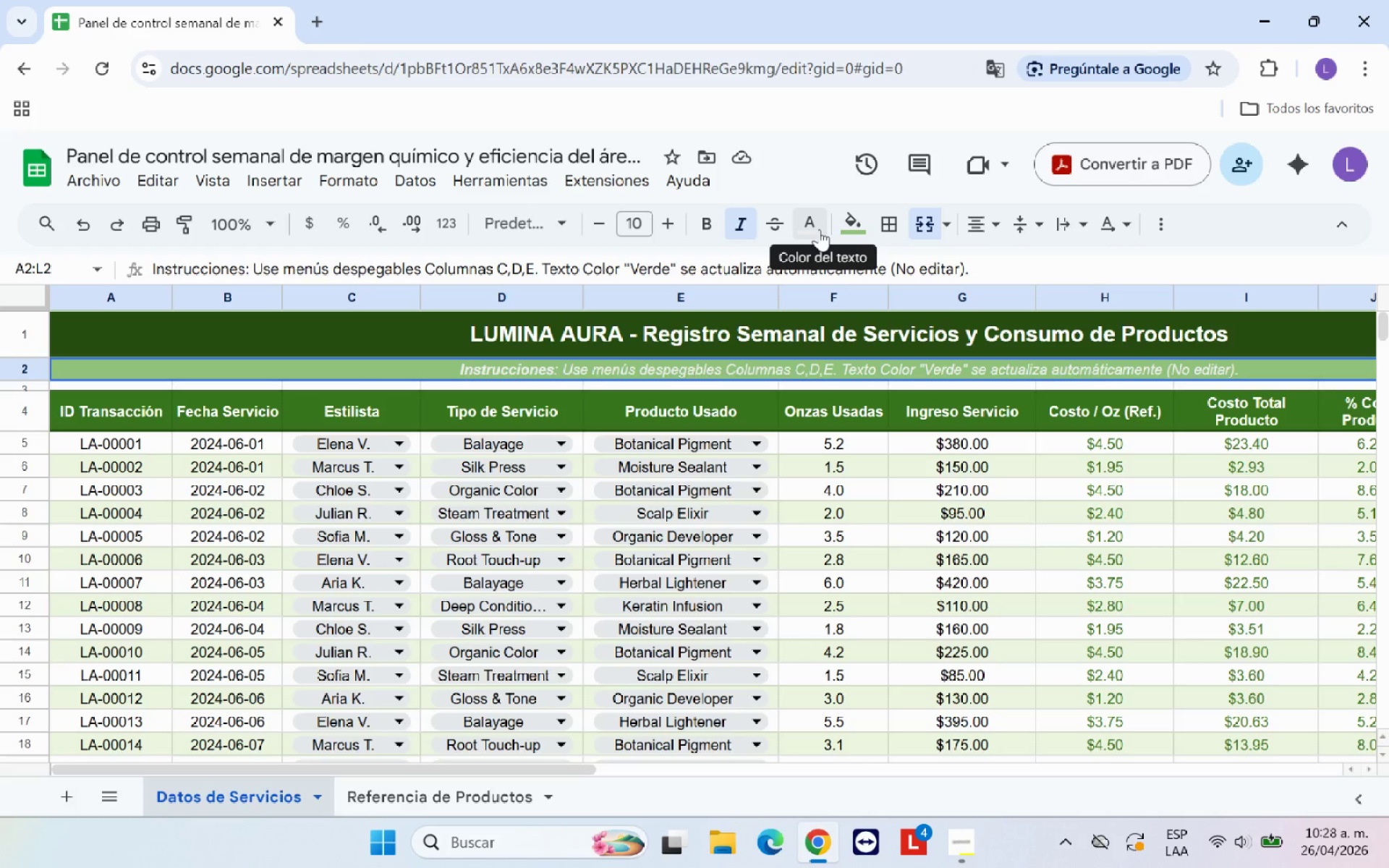 
wait(7.27)
 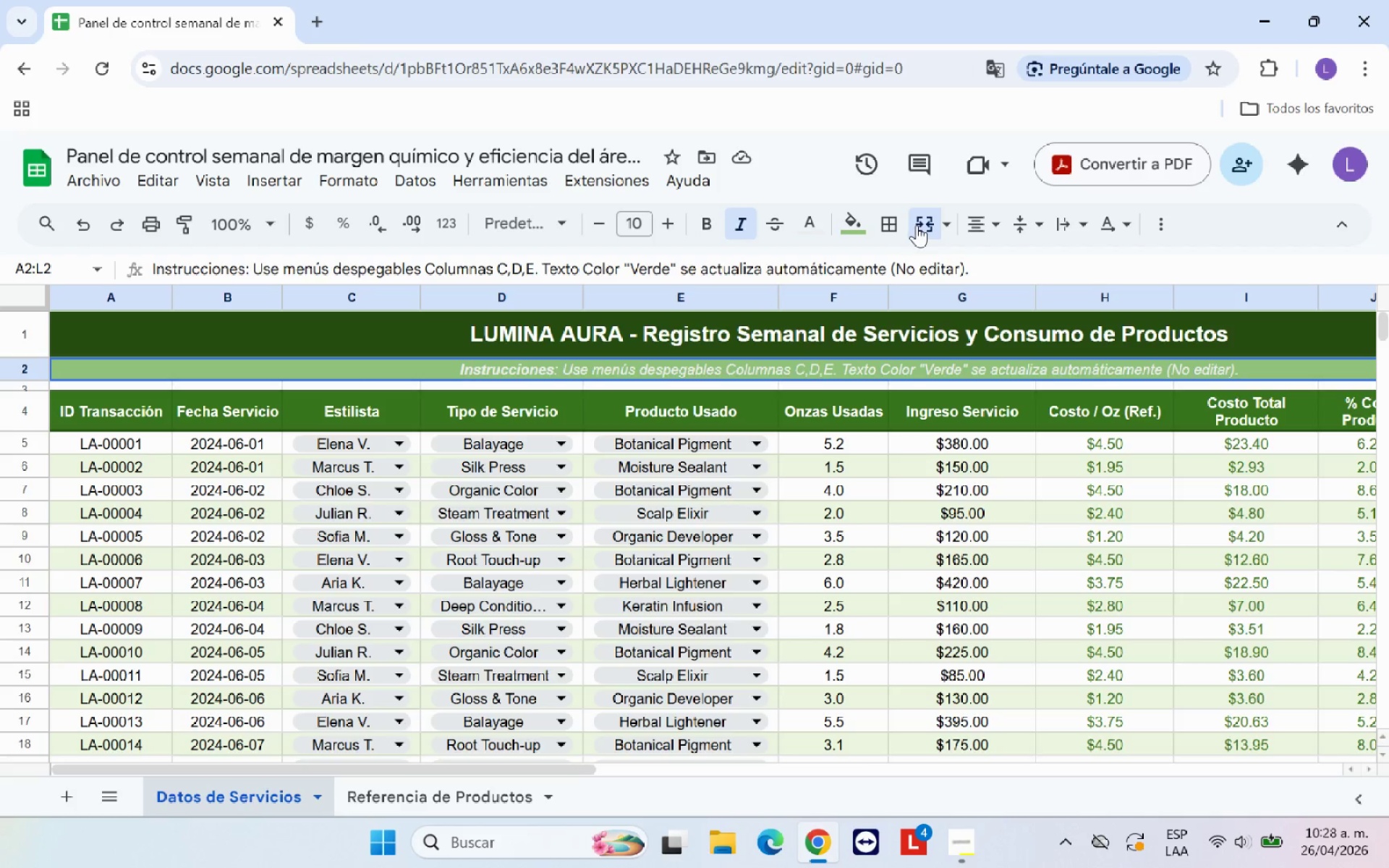 
left_click([819, 229])
 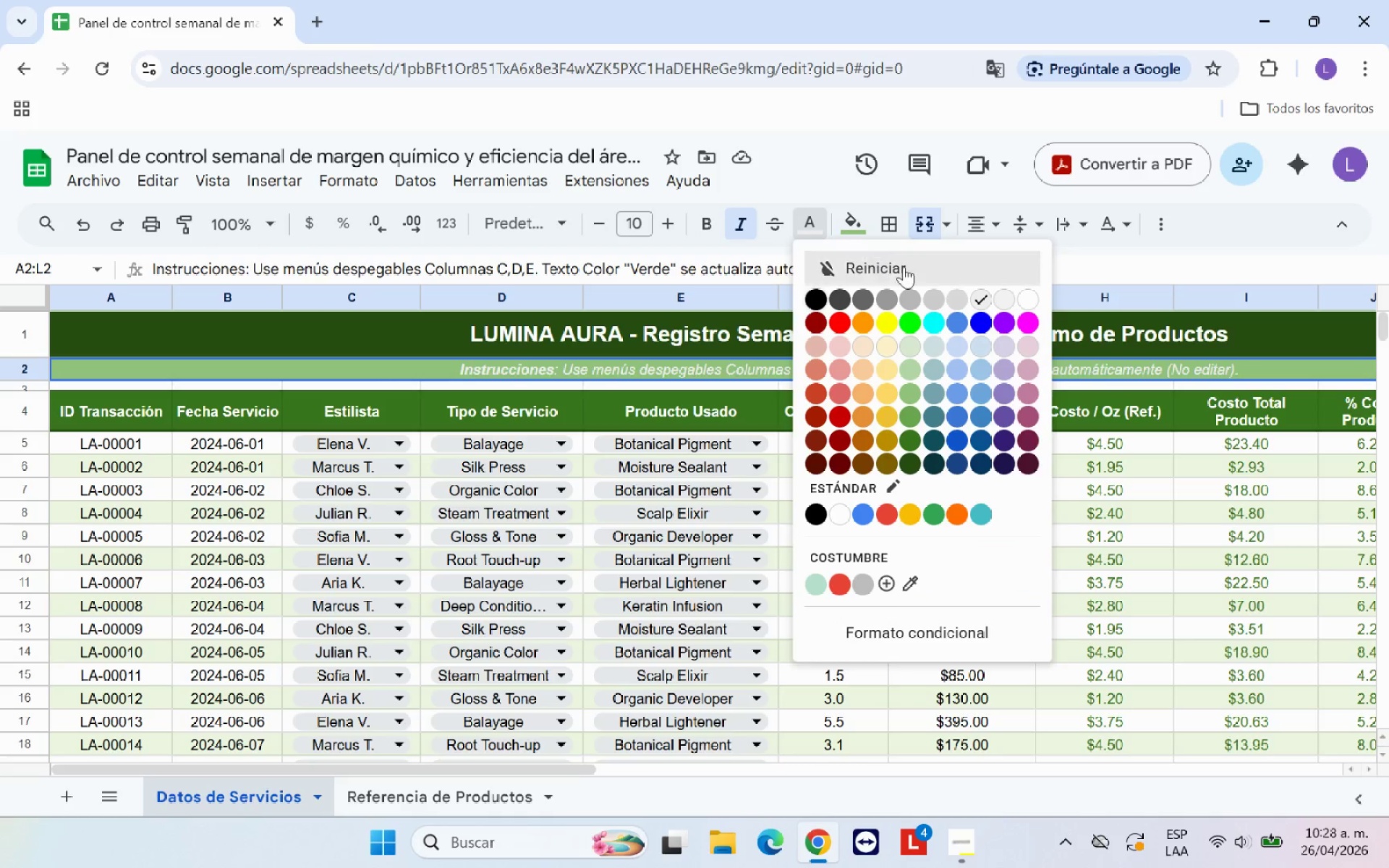 
left_click([818, 294])
 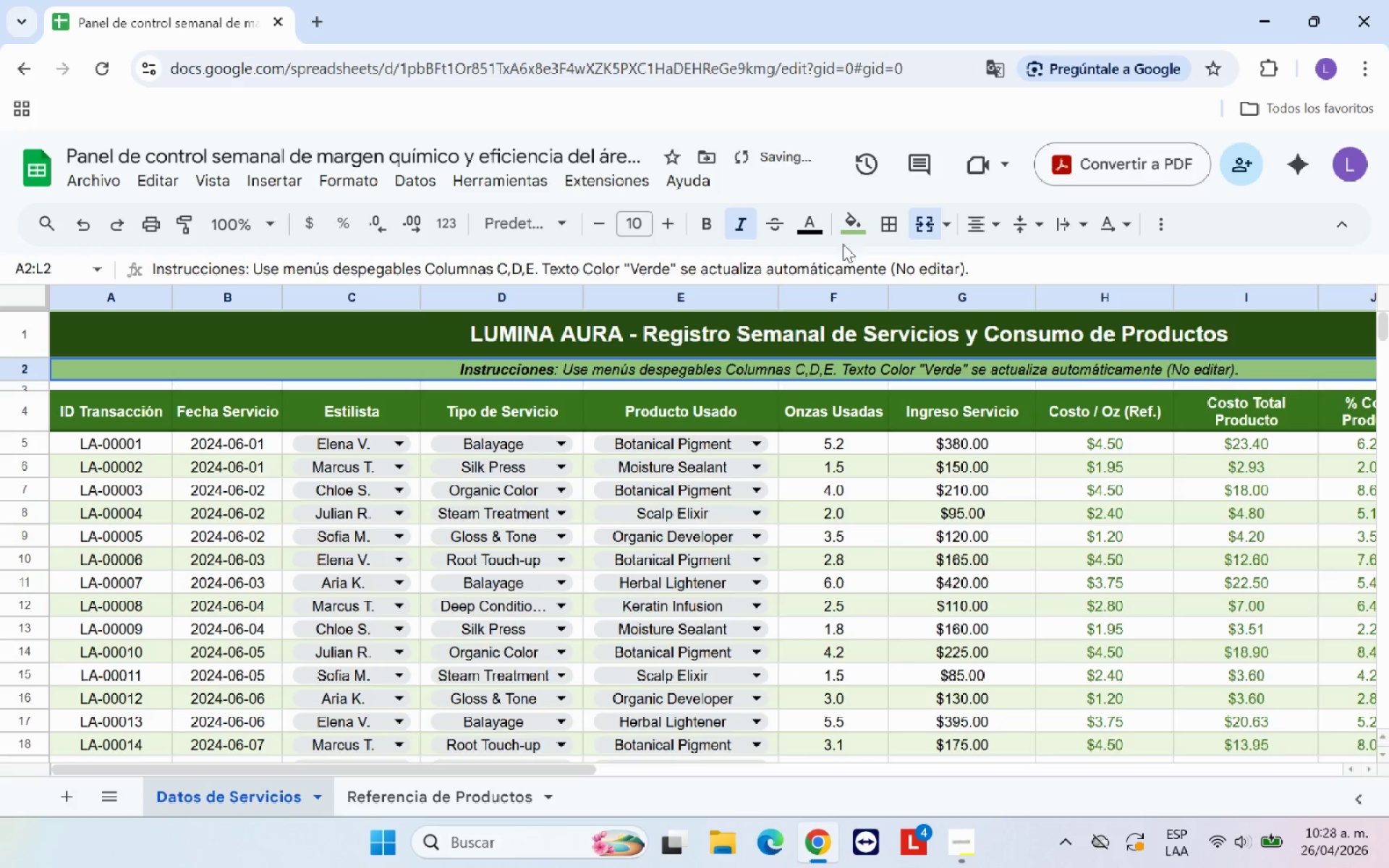 
left_click([851, 239])
 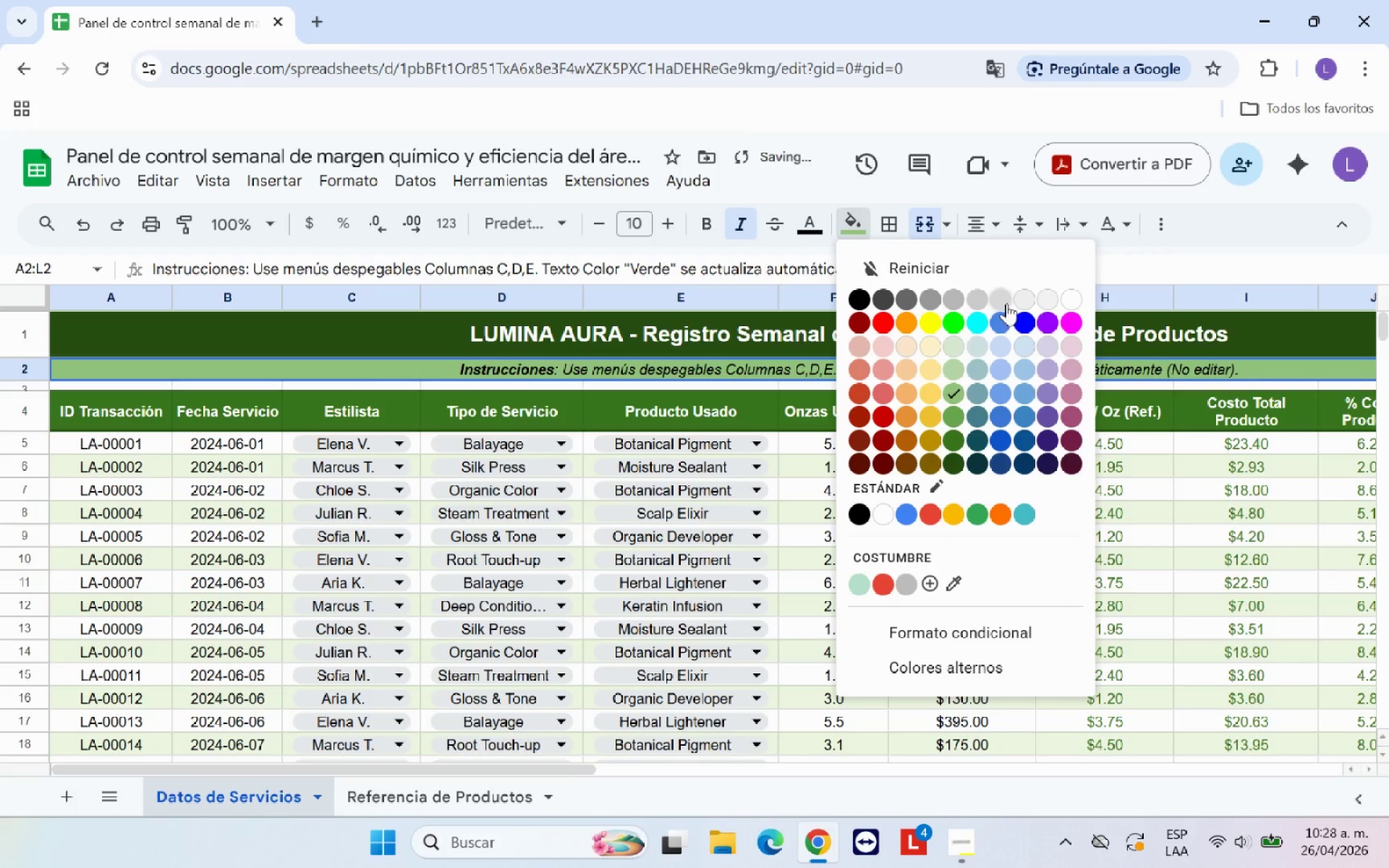 
left_click([1027, 299])
 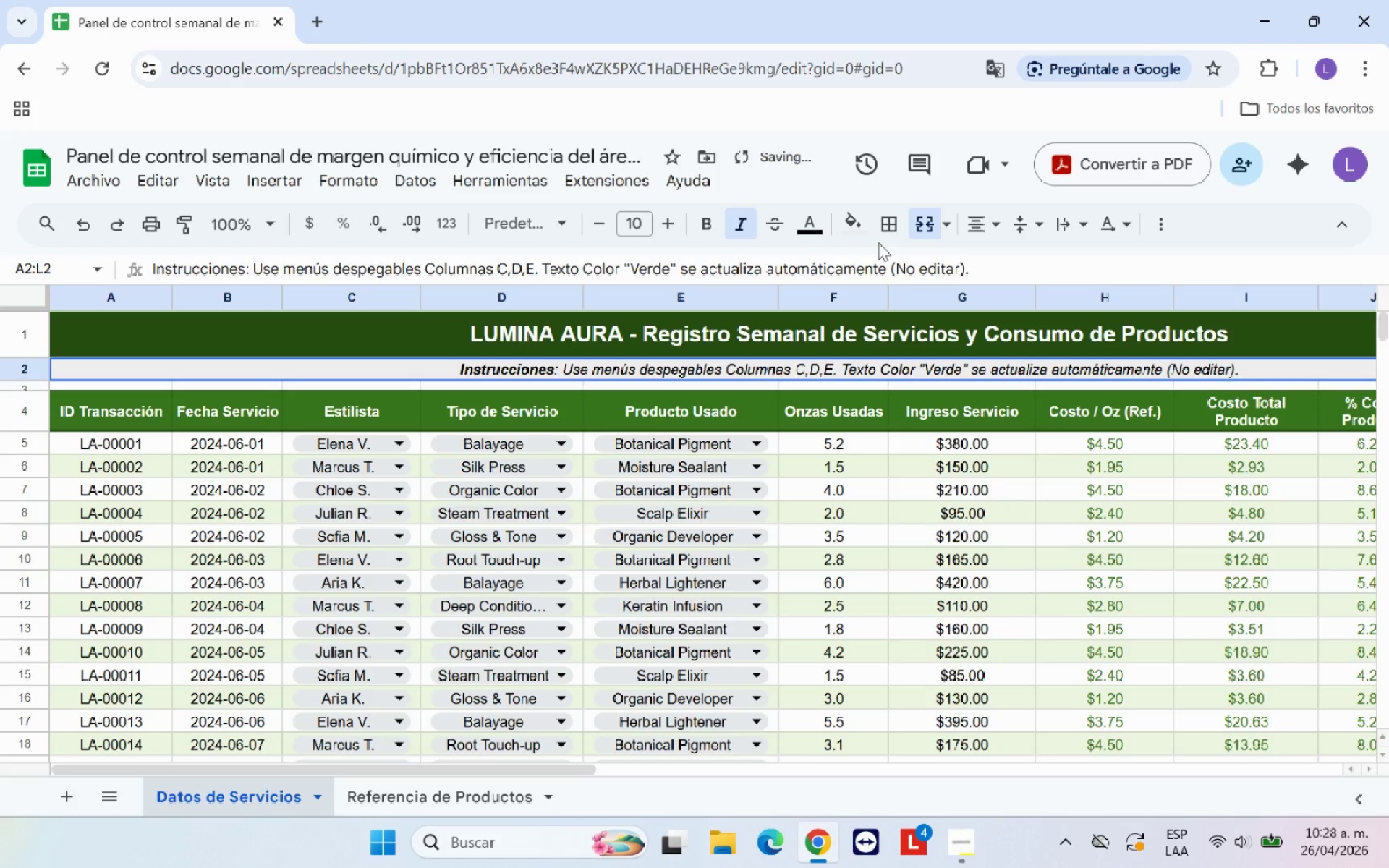 
left_click([861, 234])
 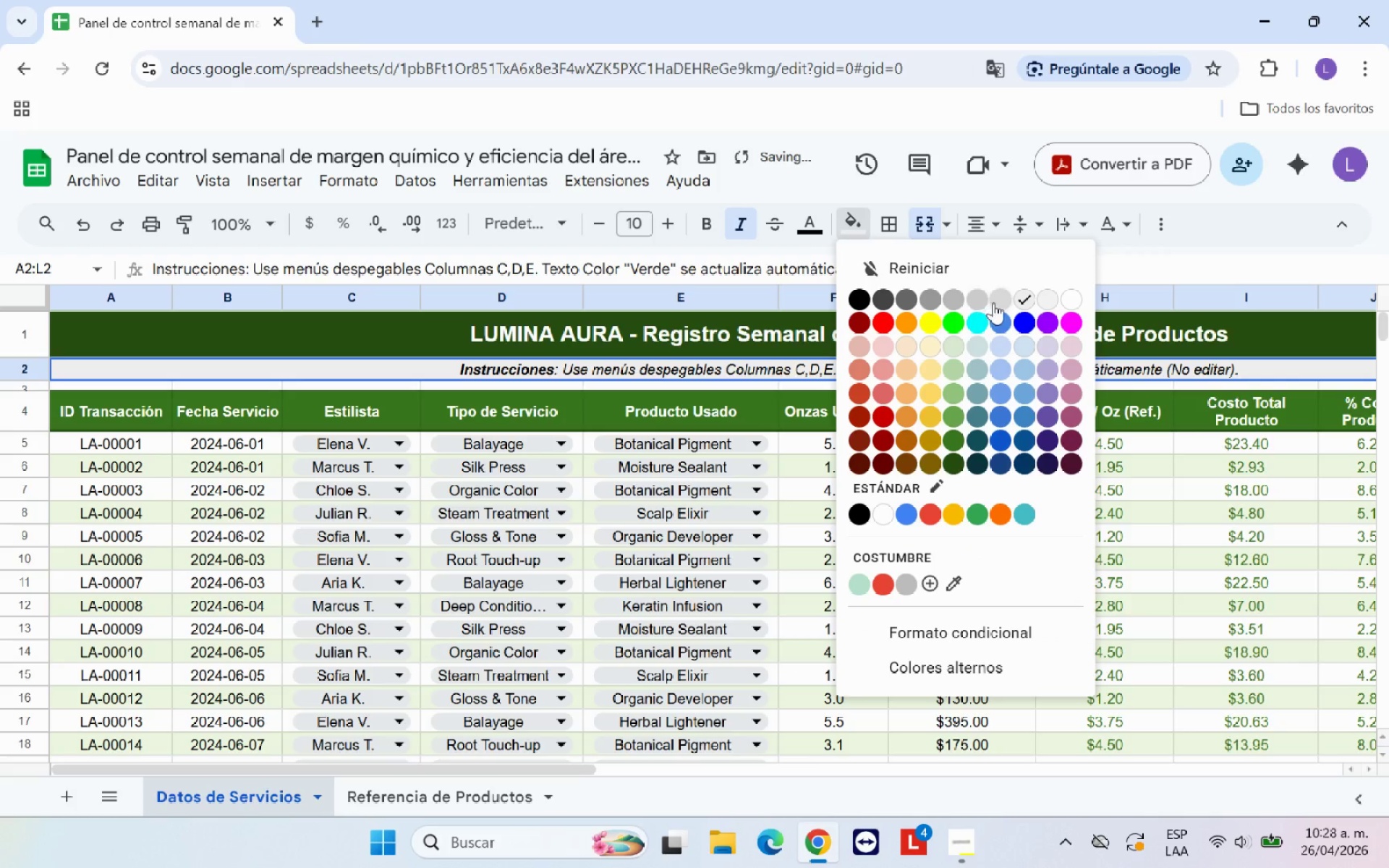 
left_click([998, 302])
 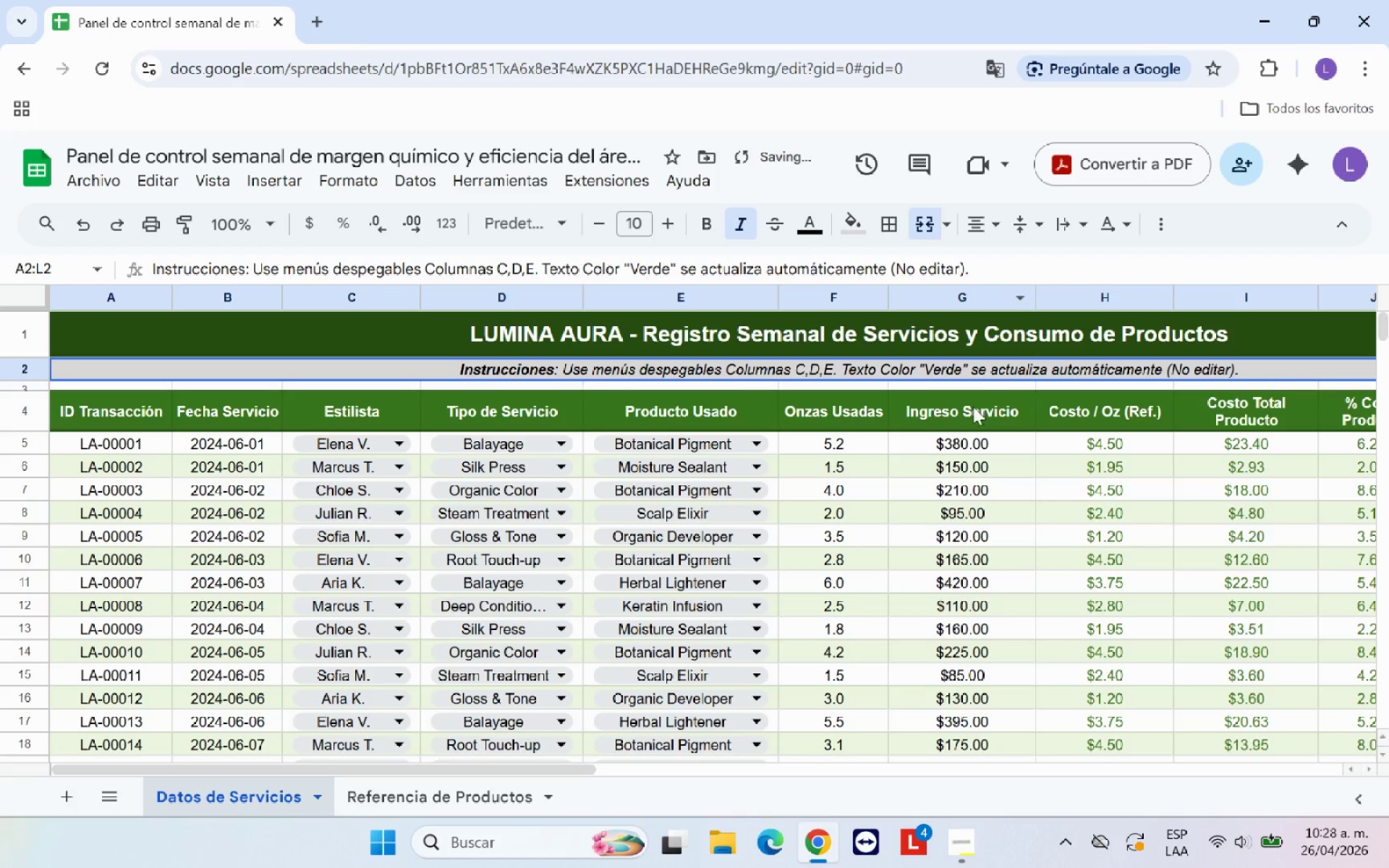 
left_click([876, 535])
 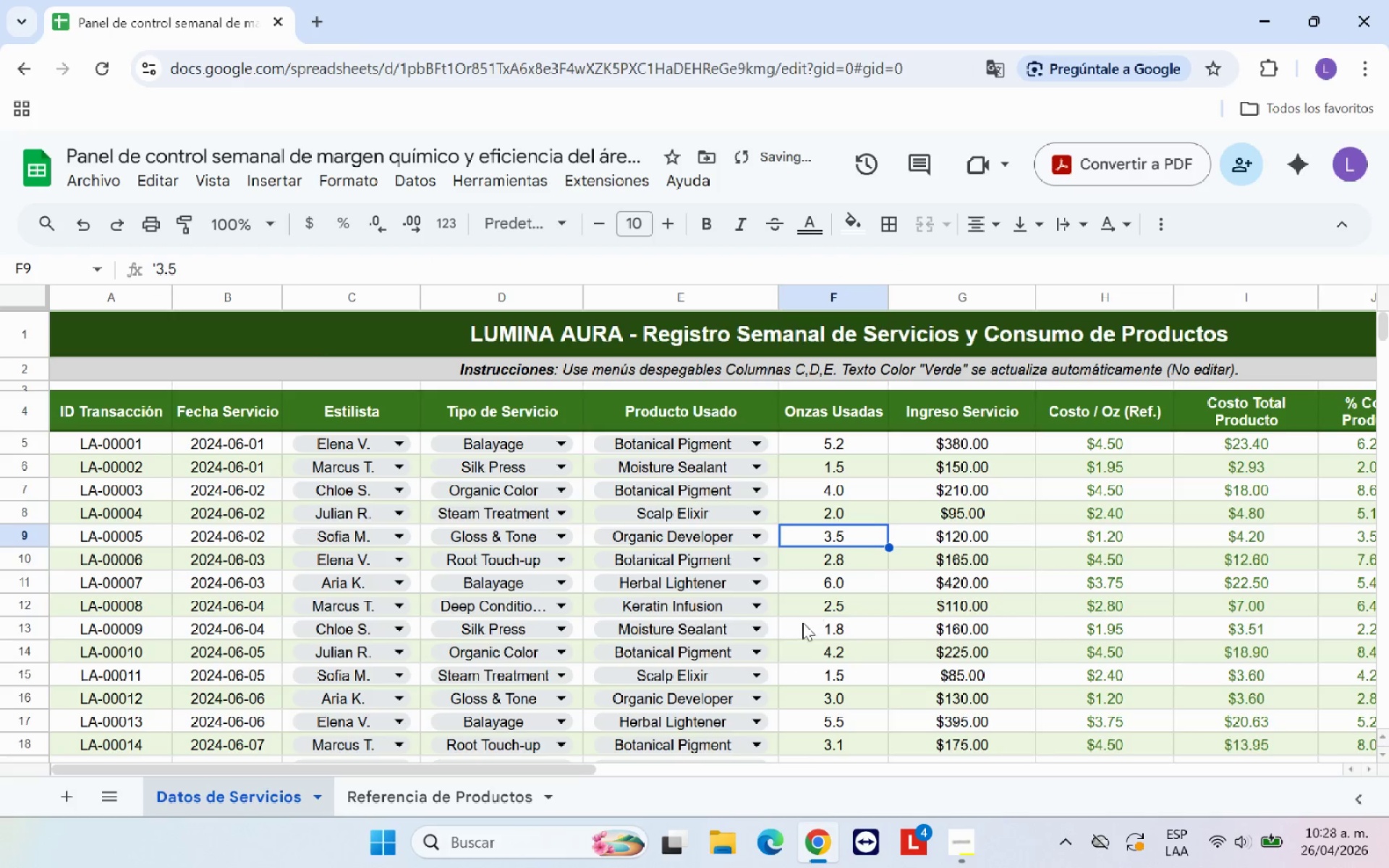 
scroll: coordinate [800, 628], scroll_direction: up, amount: 4.0
 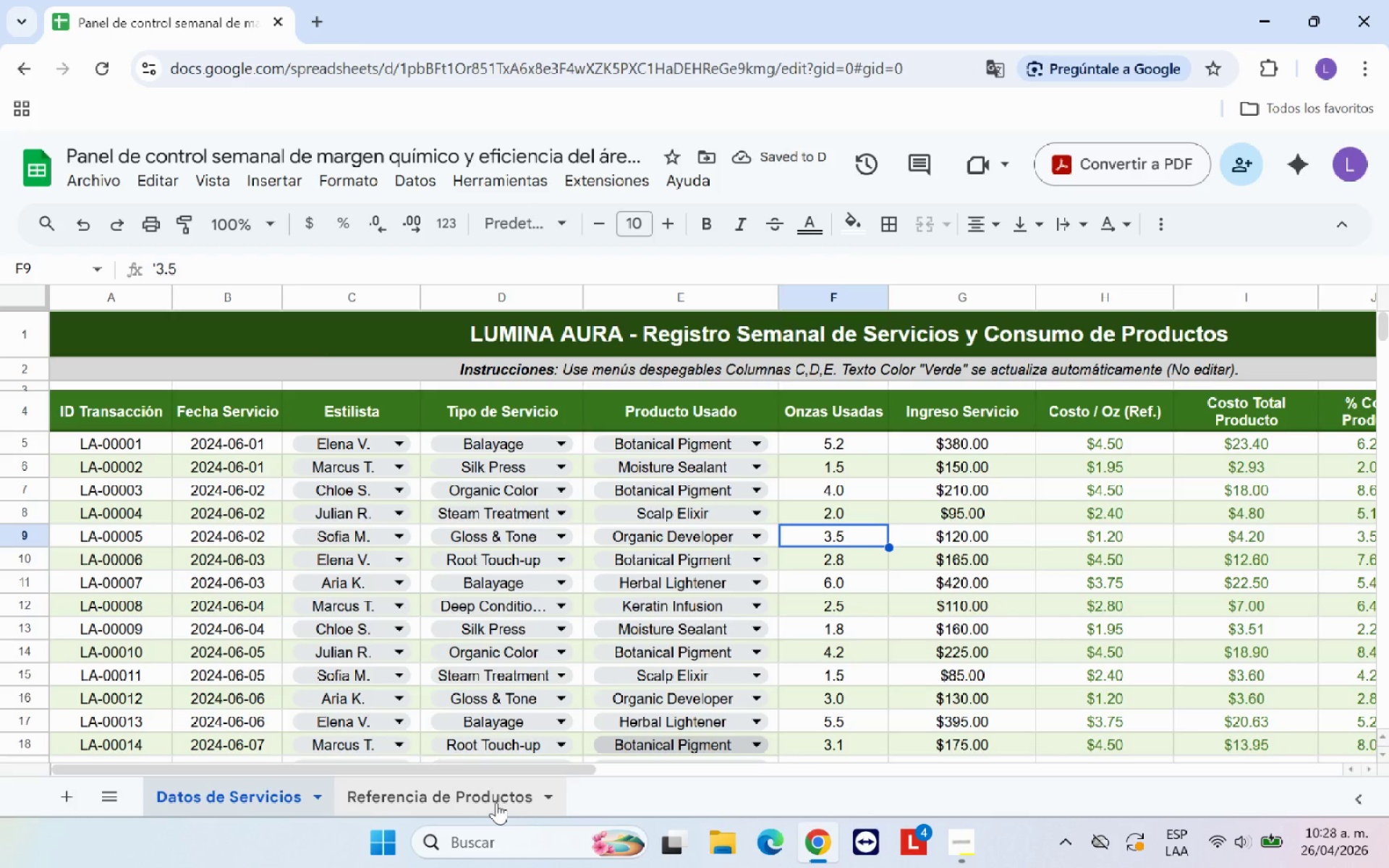 
left_click([496, 802])
 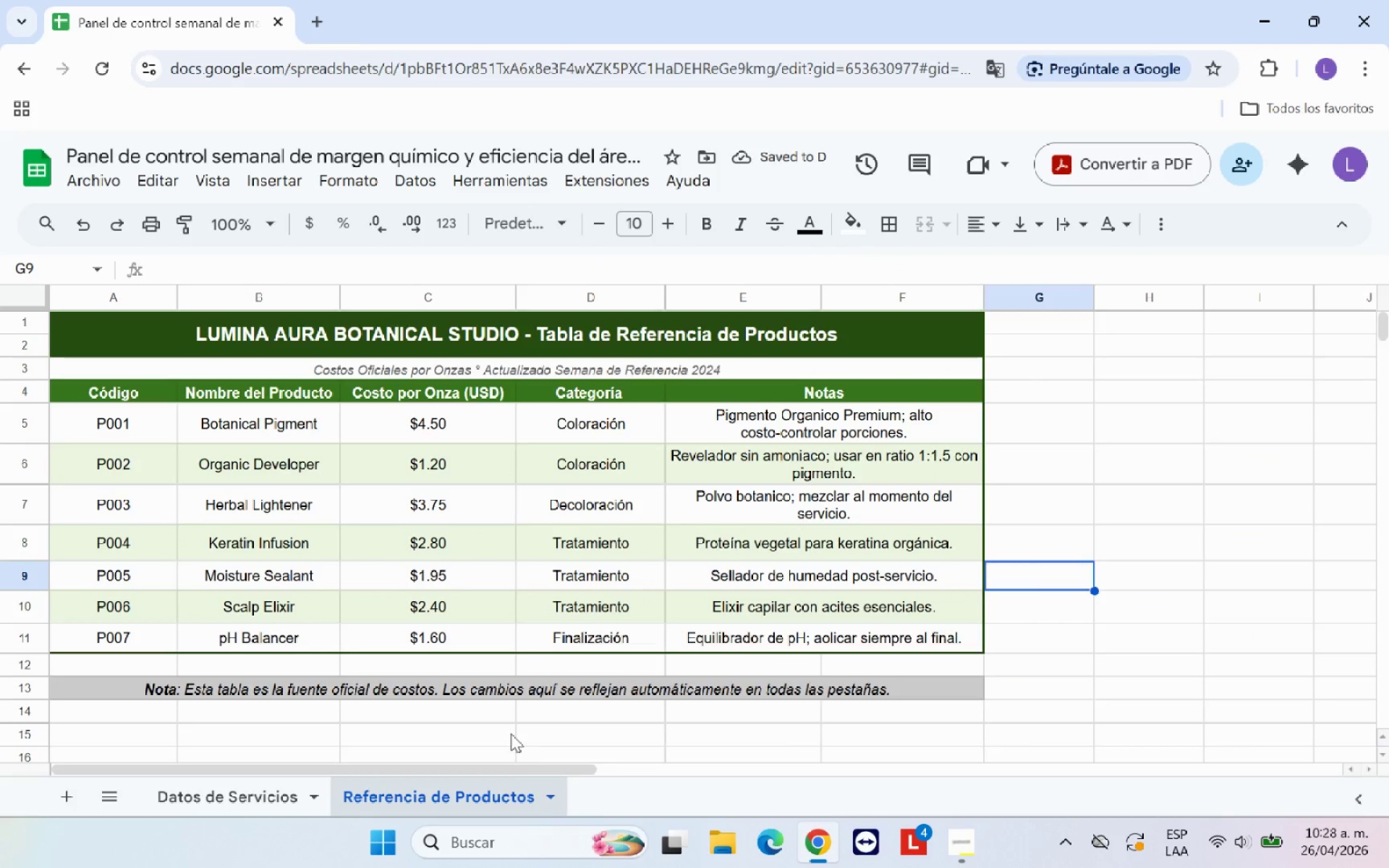 
left_click([506, 729])
 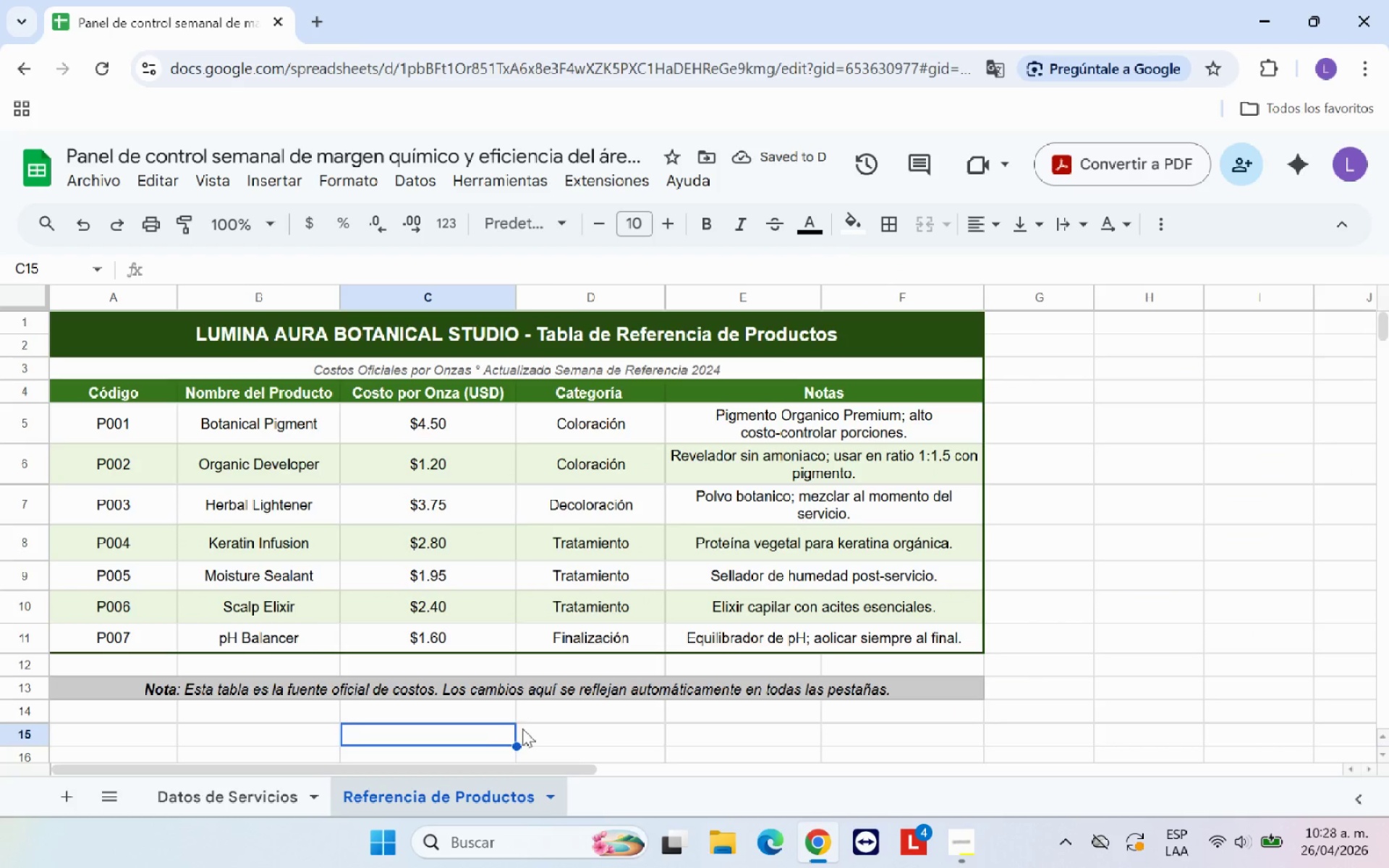 
scroll: coordinate [523, 728], scroll_direction: up, amount: 3.0
 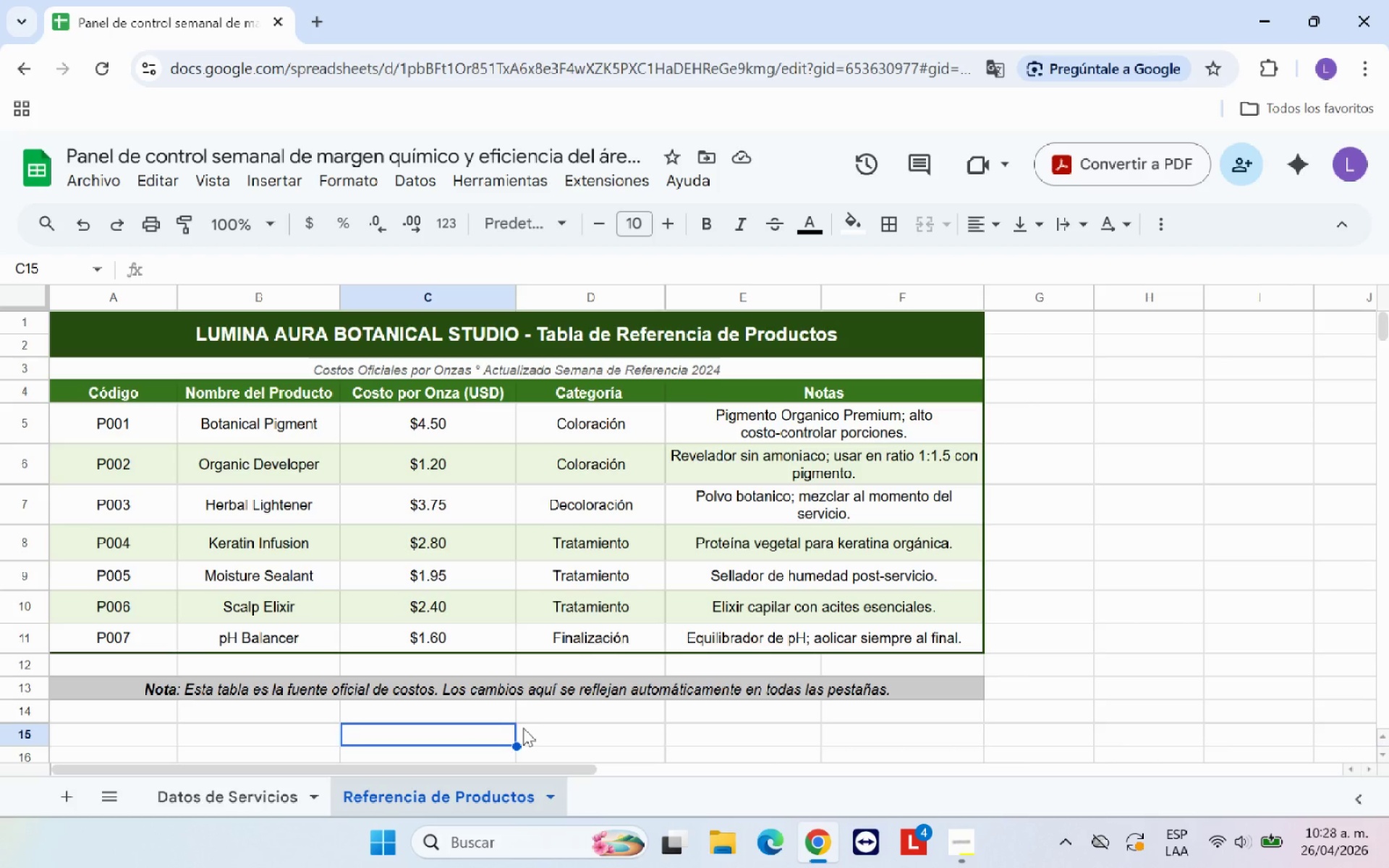 
wait(8.19)
 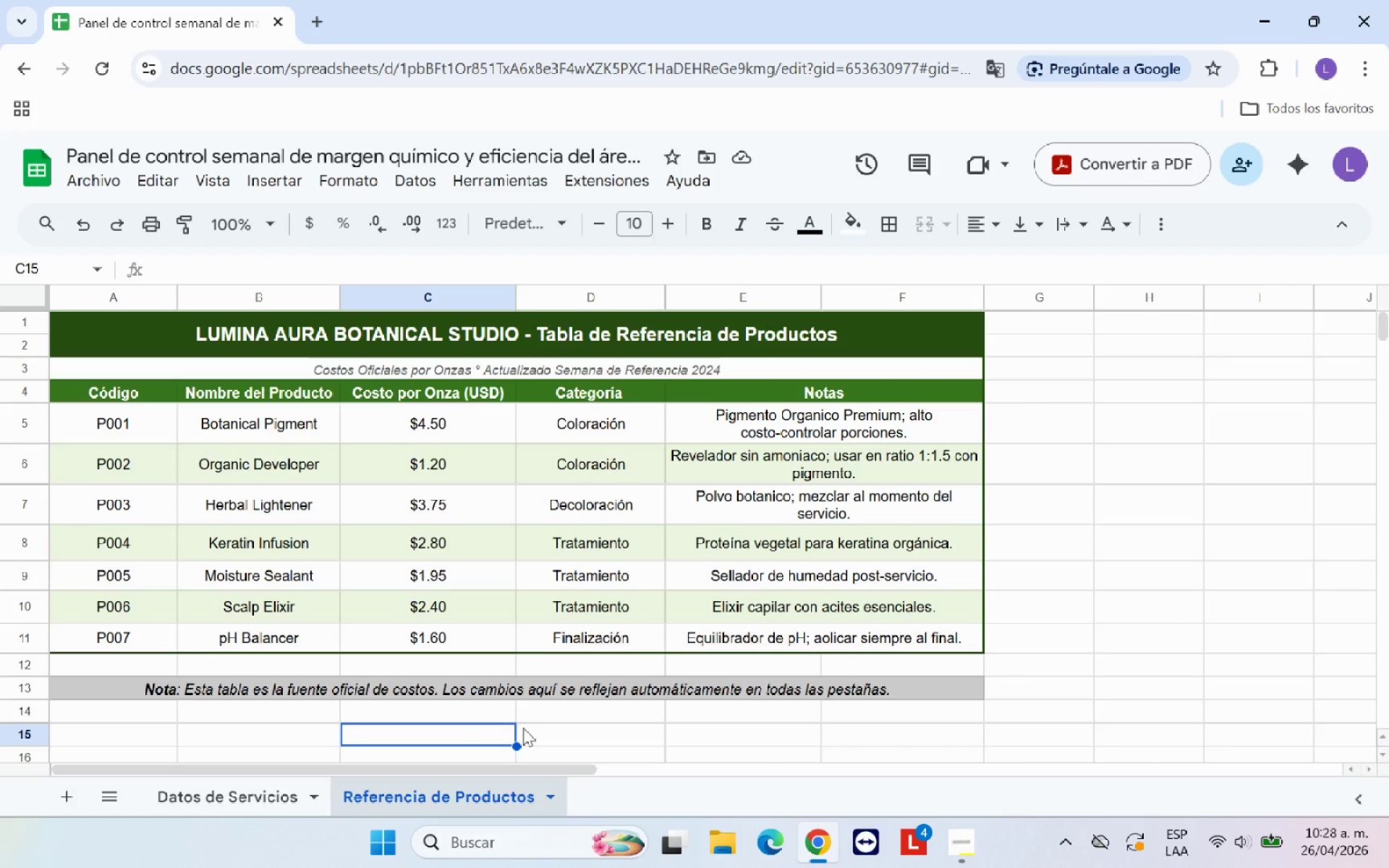 
scroll: coordinate [412, 613], scroll_direction: up, amount: 6.0
 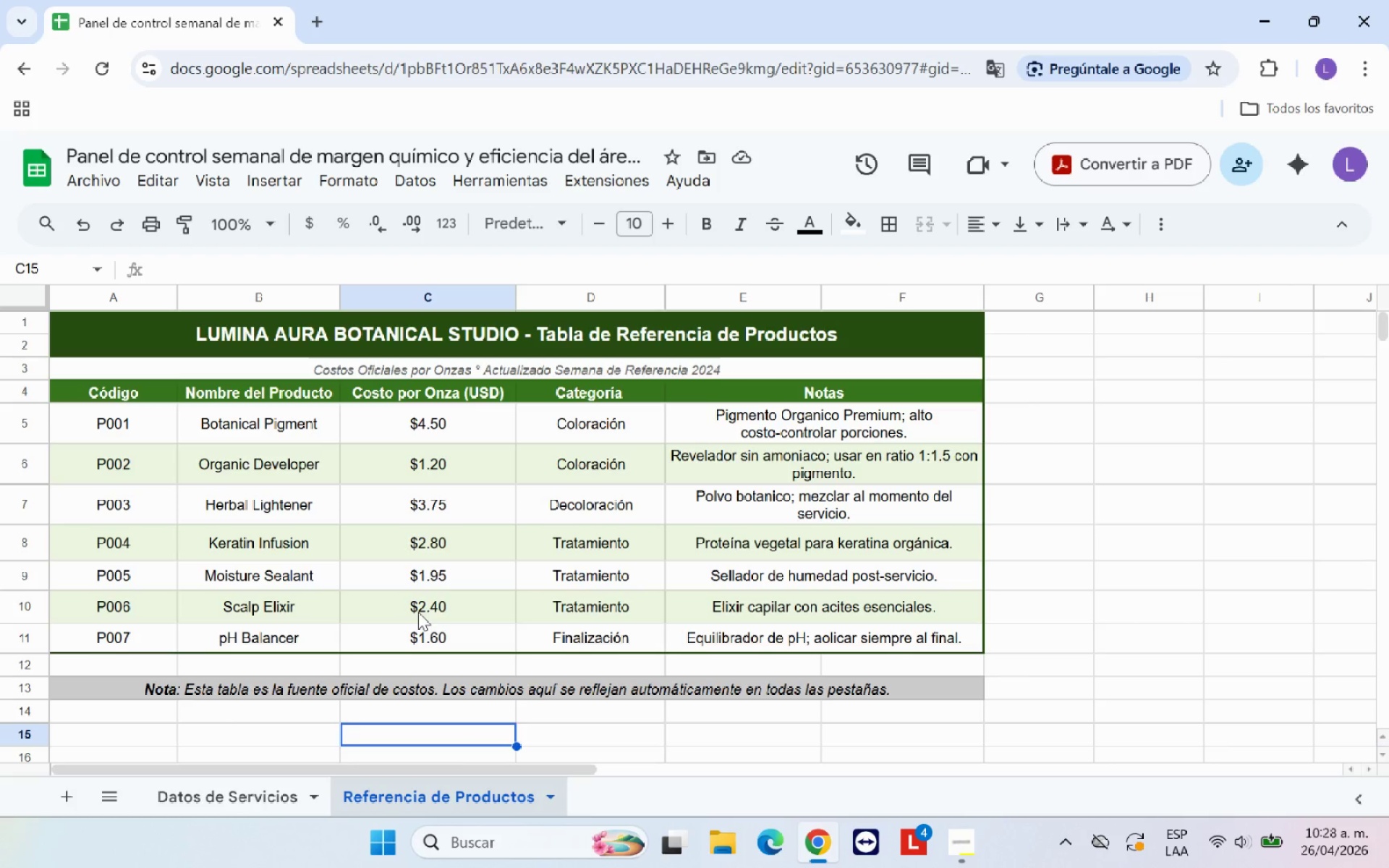 
mouse_move([64, 782])
 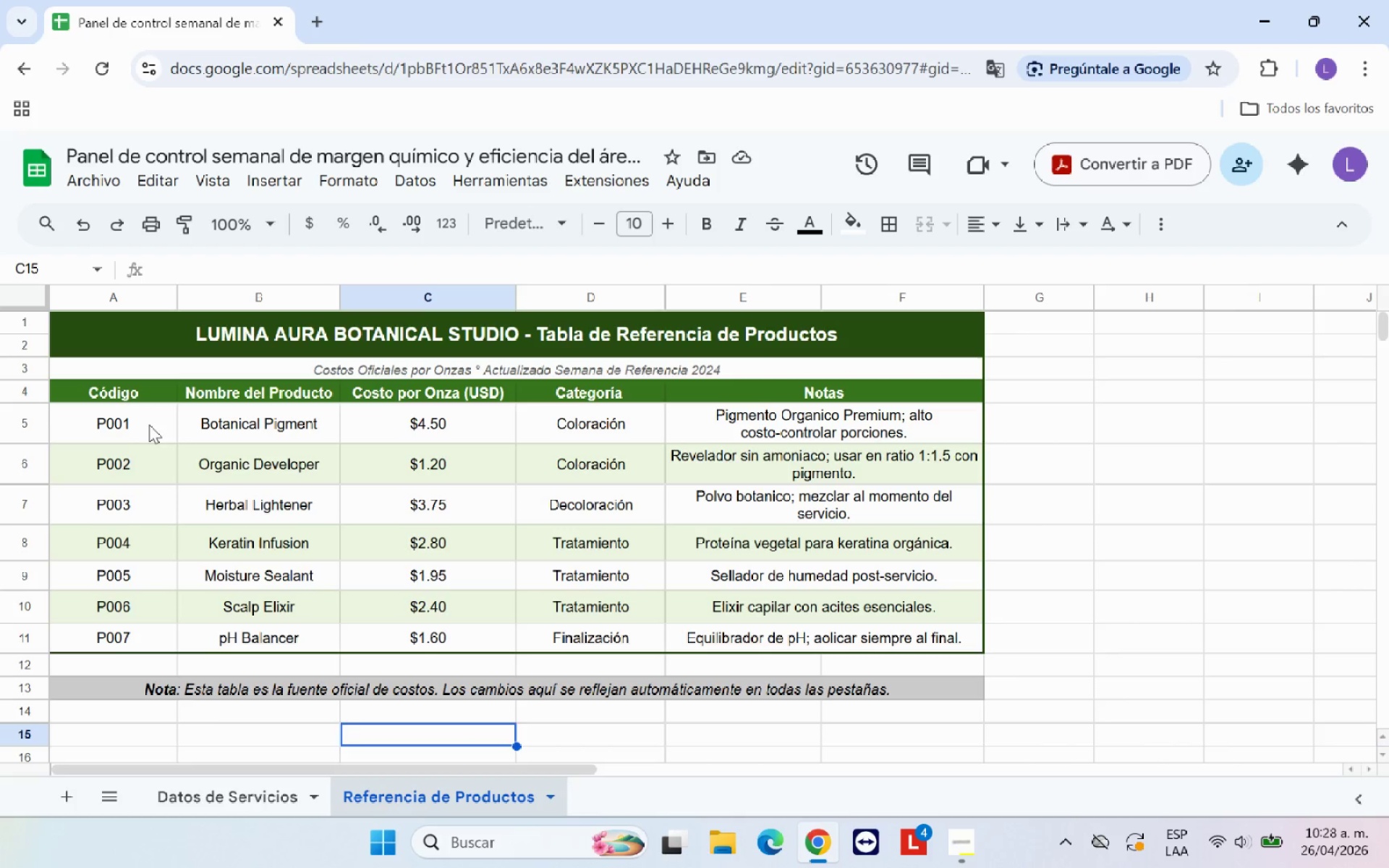 
left_click_drag(start_coordinate=[234, 430], to_coordinate=[271, 639])
 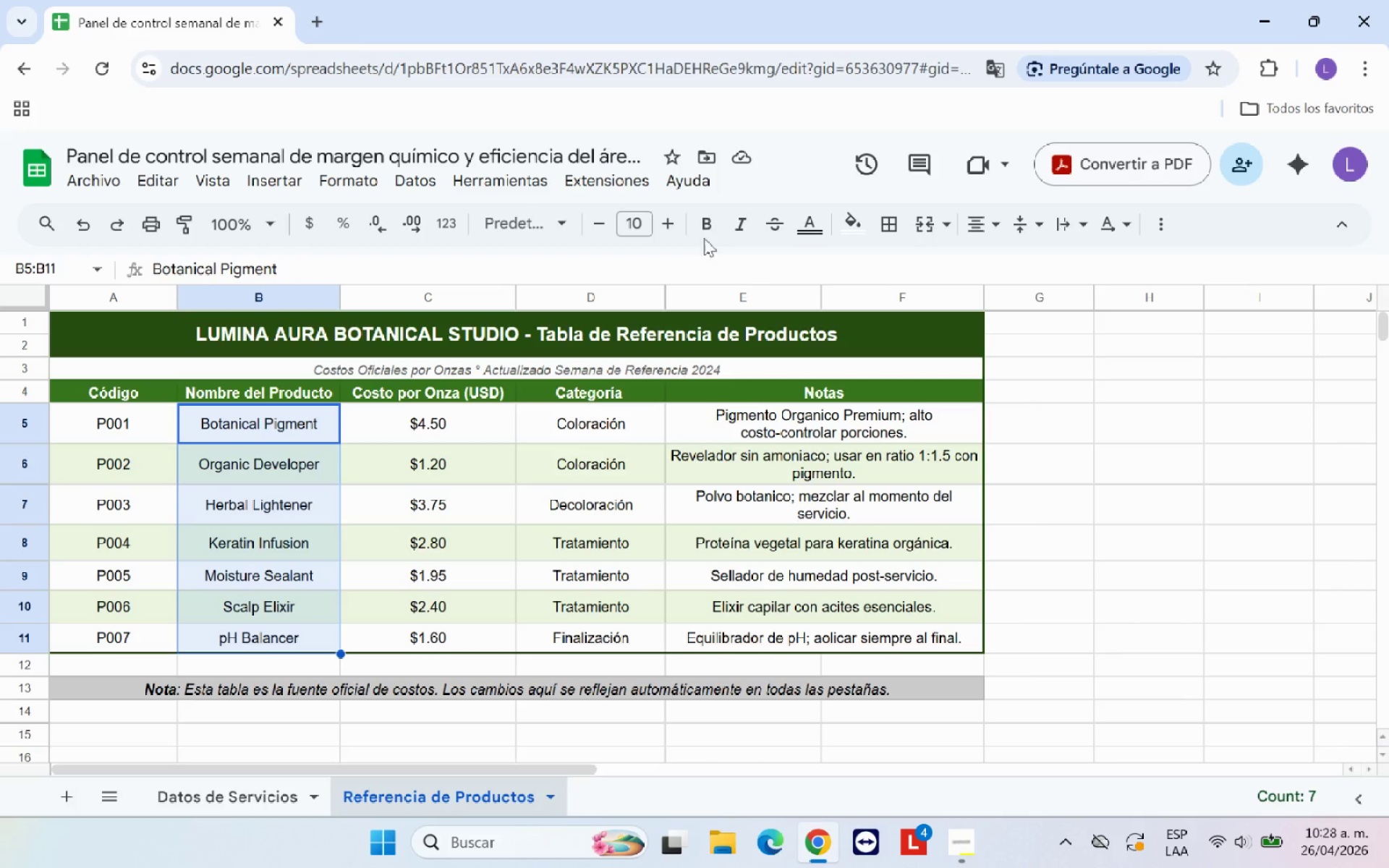 
left_click([712, 224])
 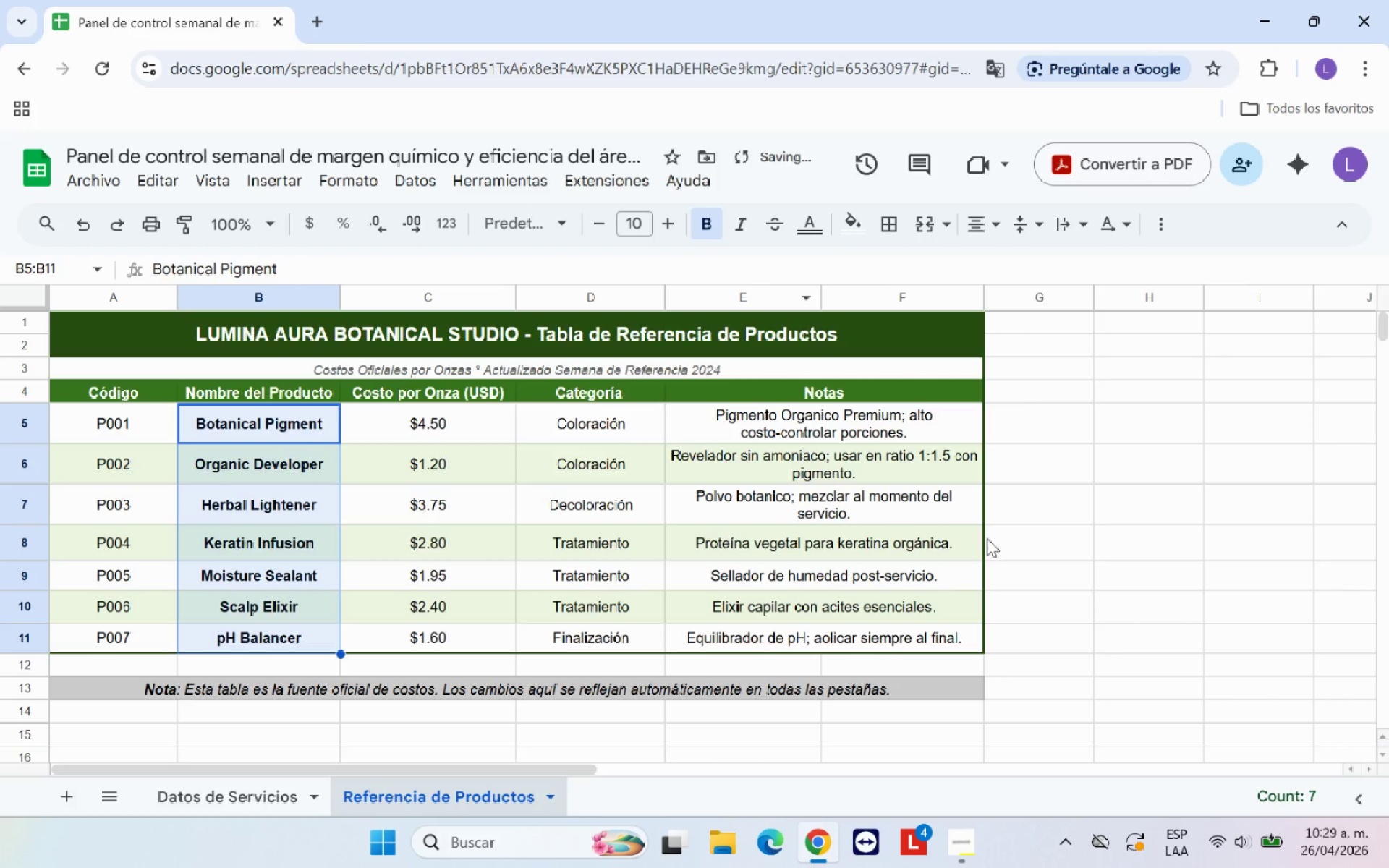 
left_click([1110, 537])
 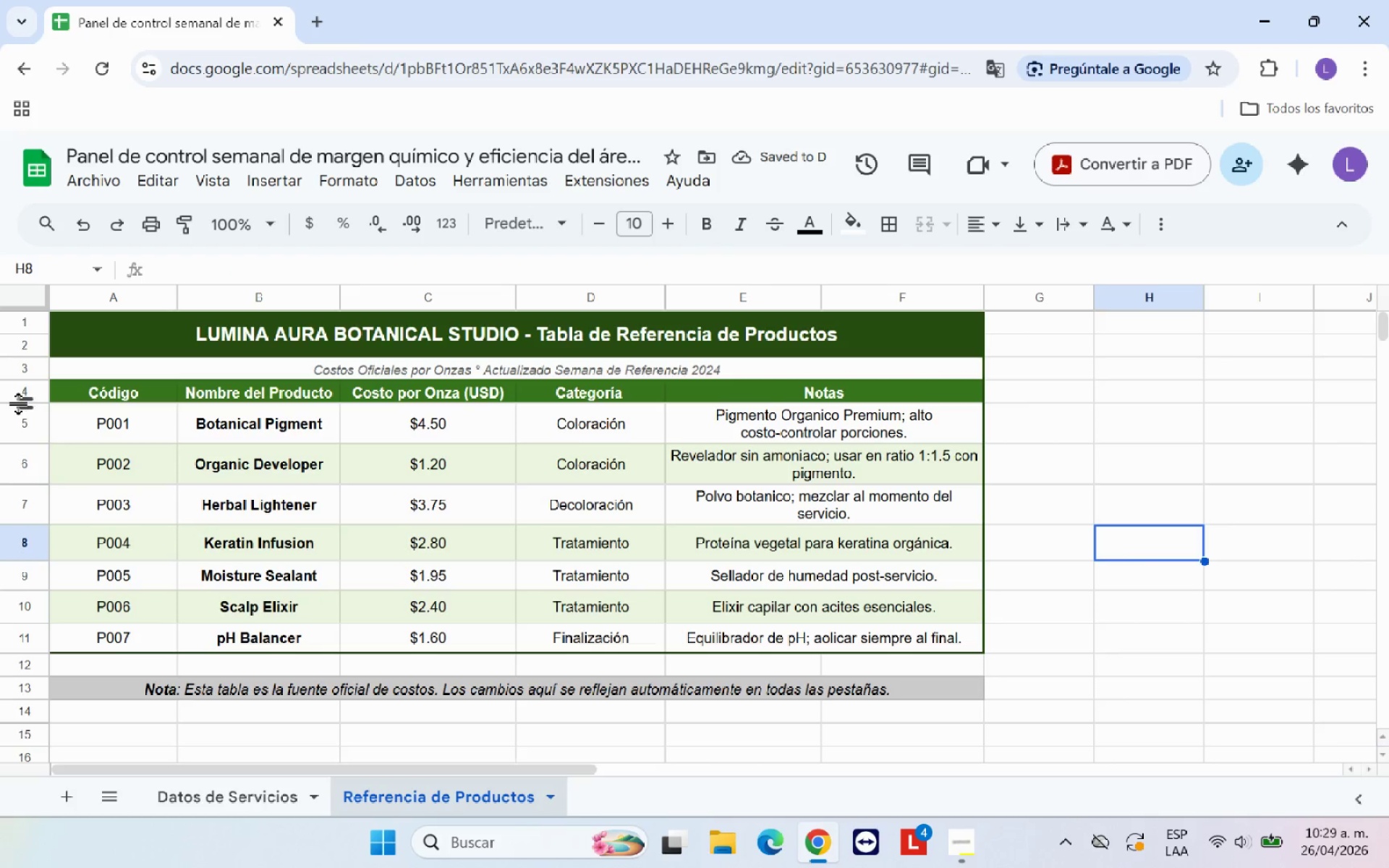 
left_click_drag(start_coordinate=[20, 404], to_coordinate=[25, 421])
 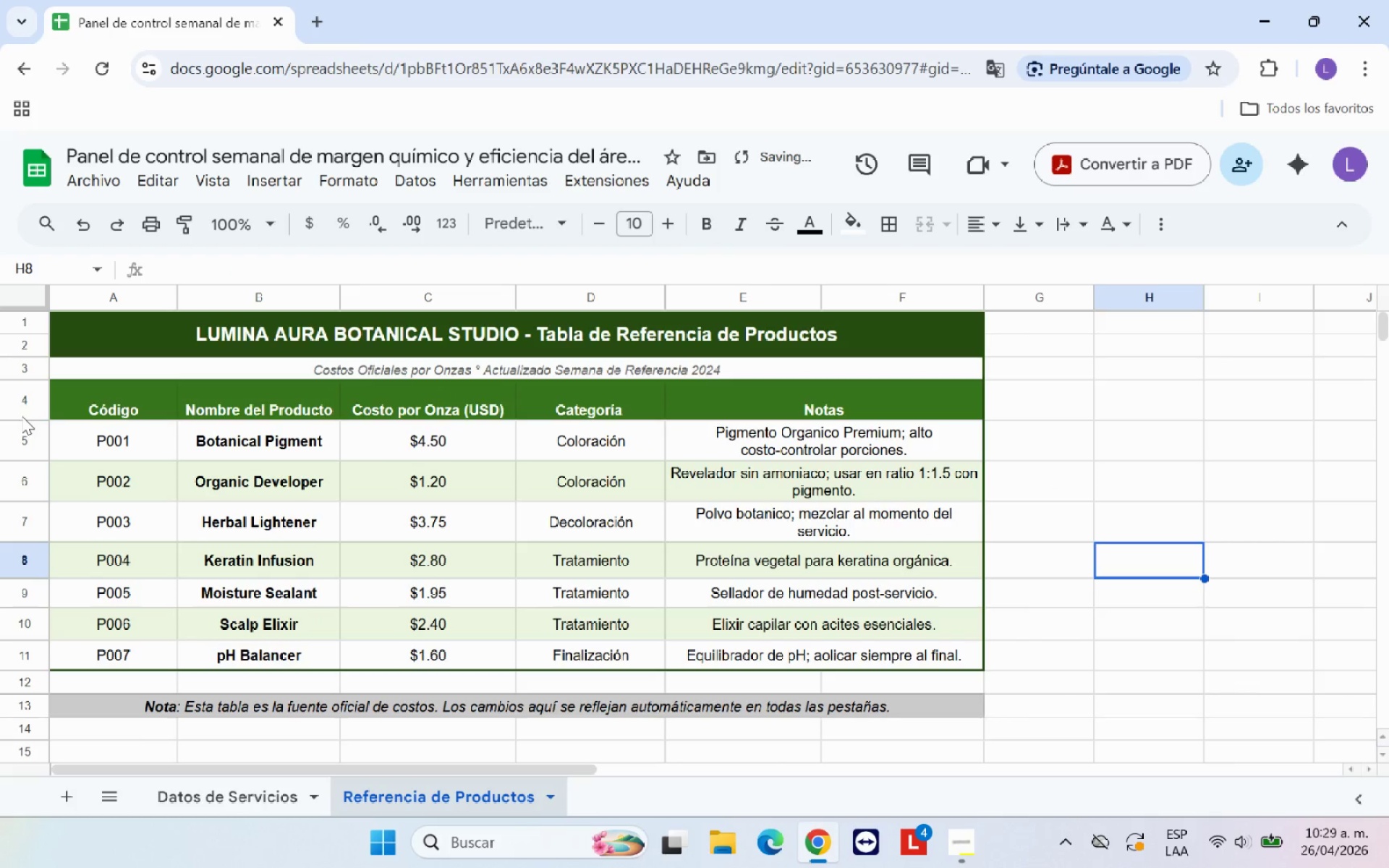 
left_click_drag(start_coordinate=[25, 423], to_coordinate=[27, 415])
 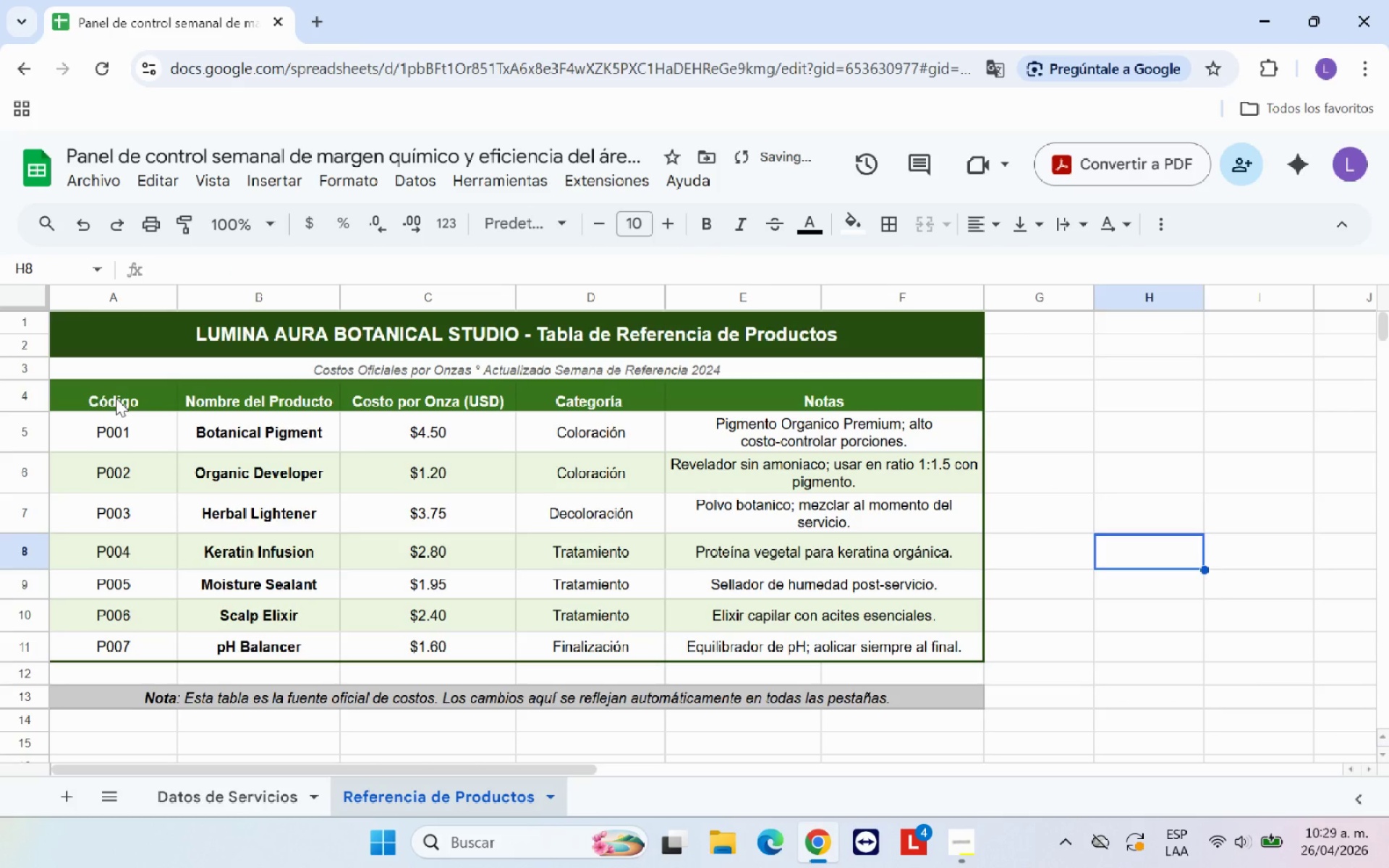 
left_click_drag(start_coordinate=[116, 396], to_coordinate=[885, 396])
 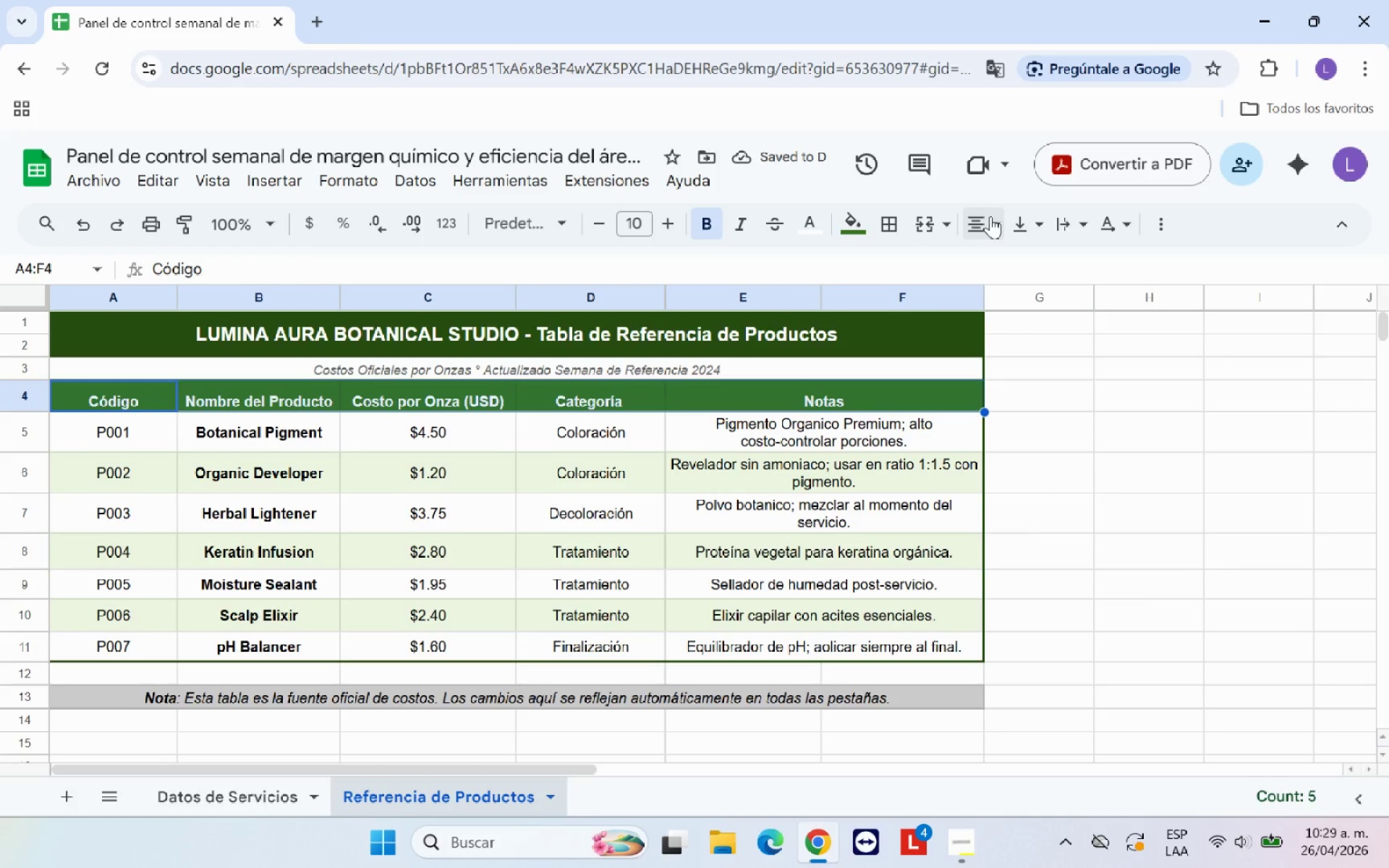 
left_click([1022, 218])
 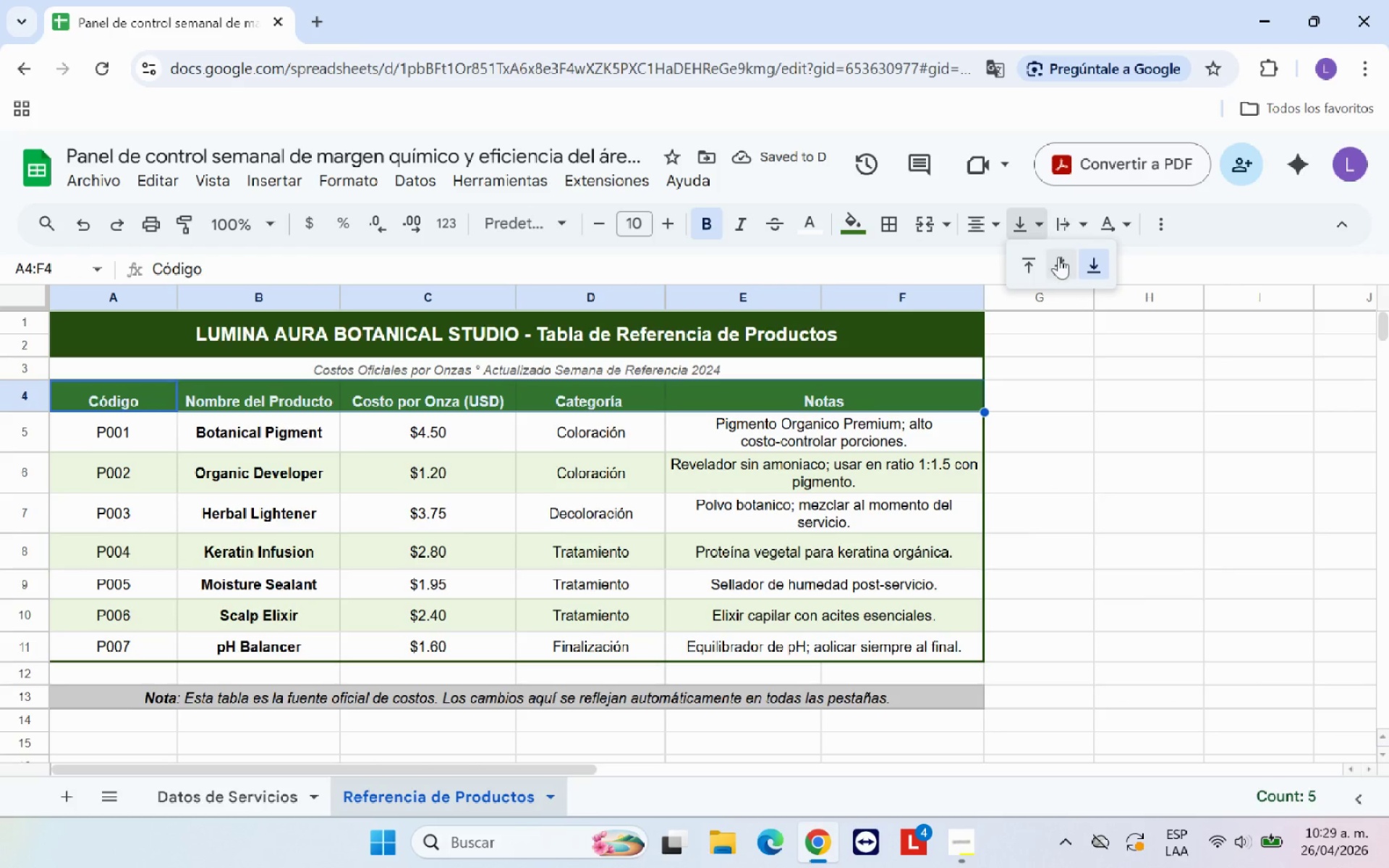 
left_click([1058, 259])
 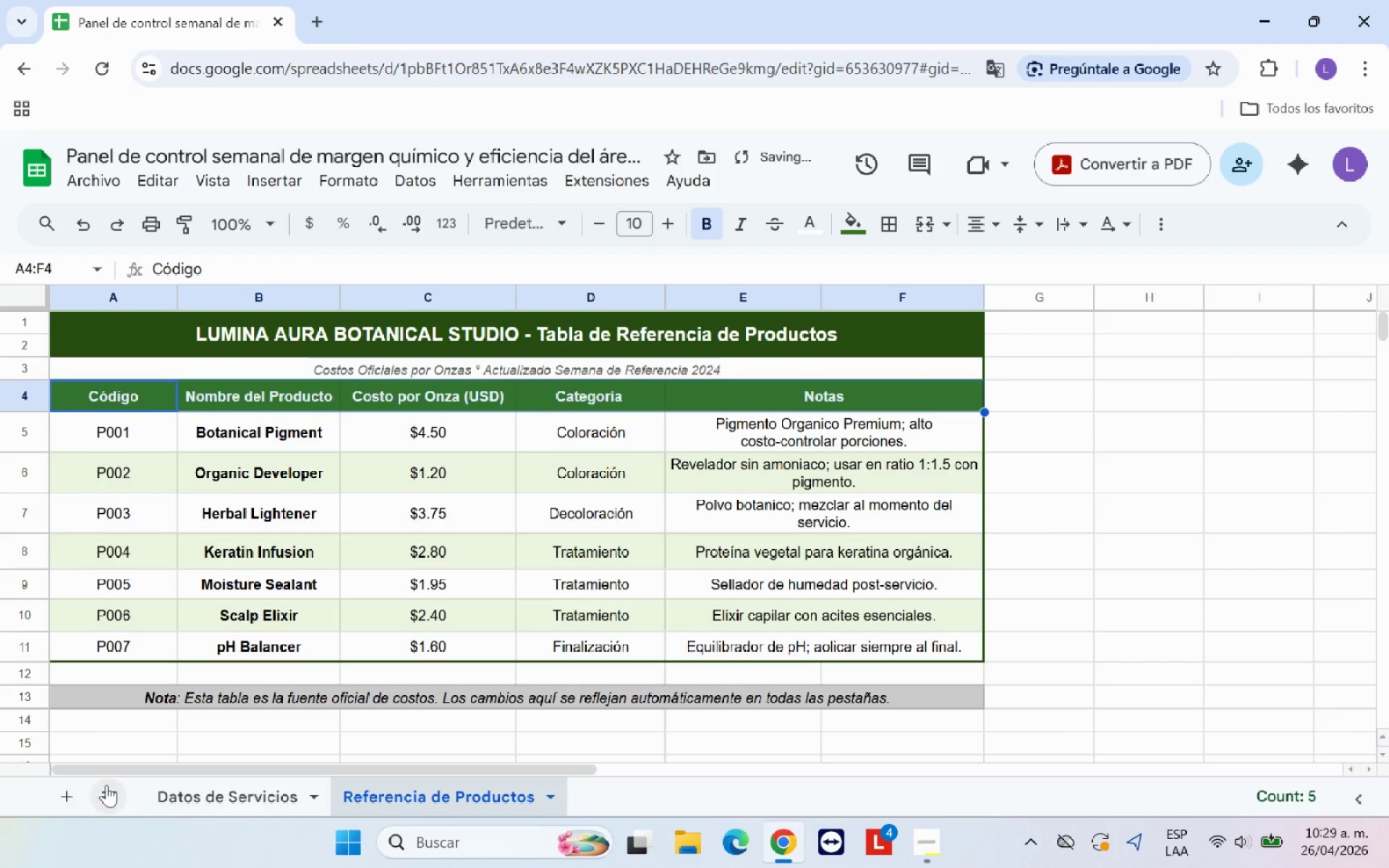 
left_click([66, 795])
 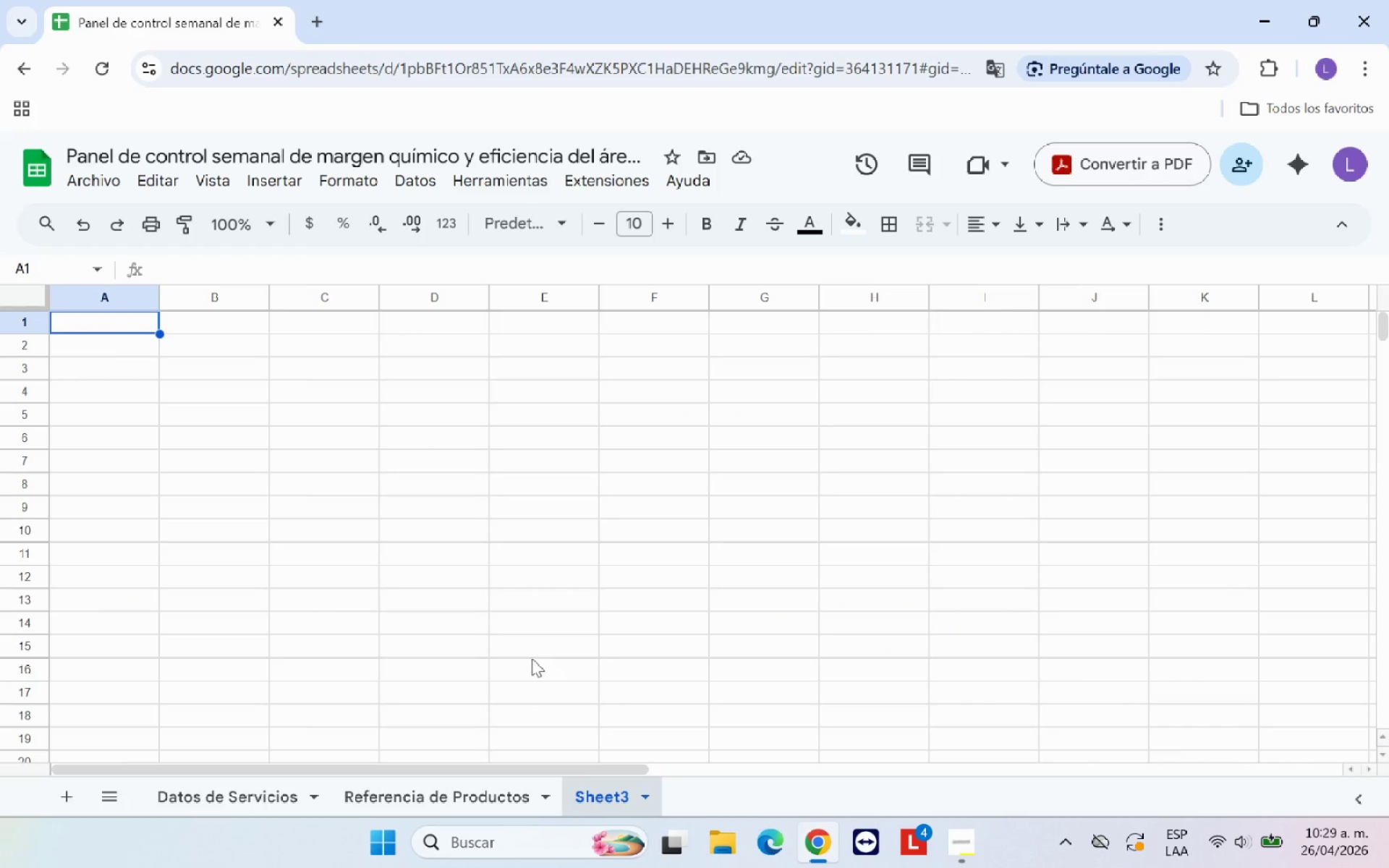 
wait(7.45)
 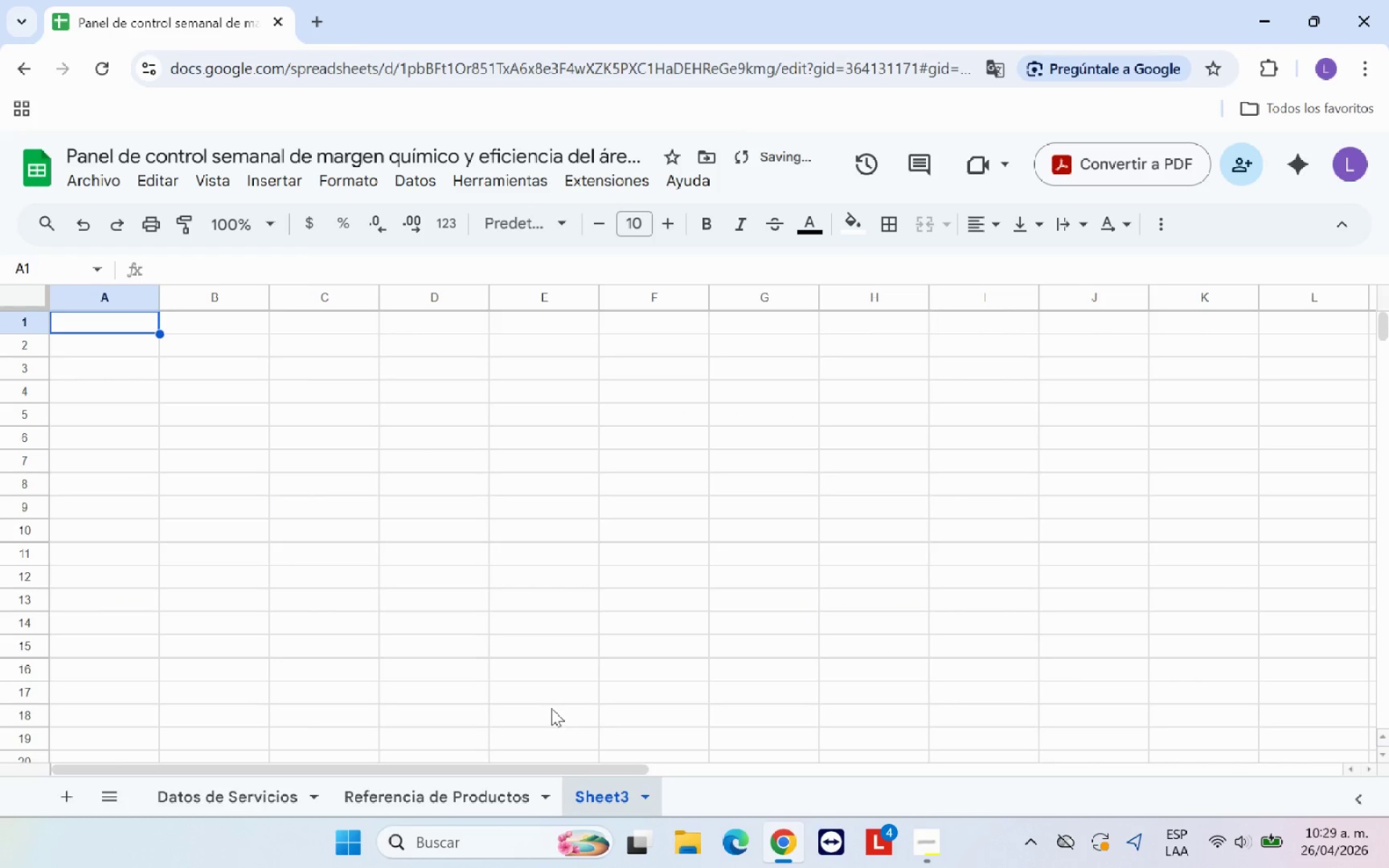 
double_click([595, 796])
 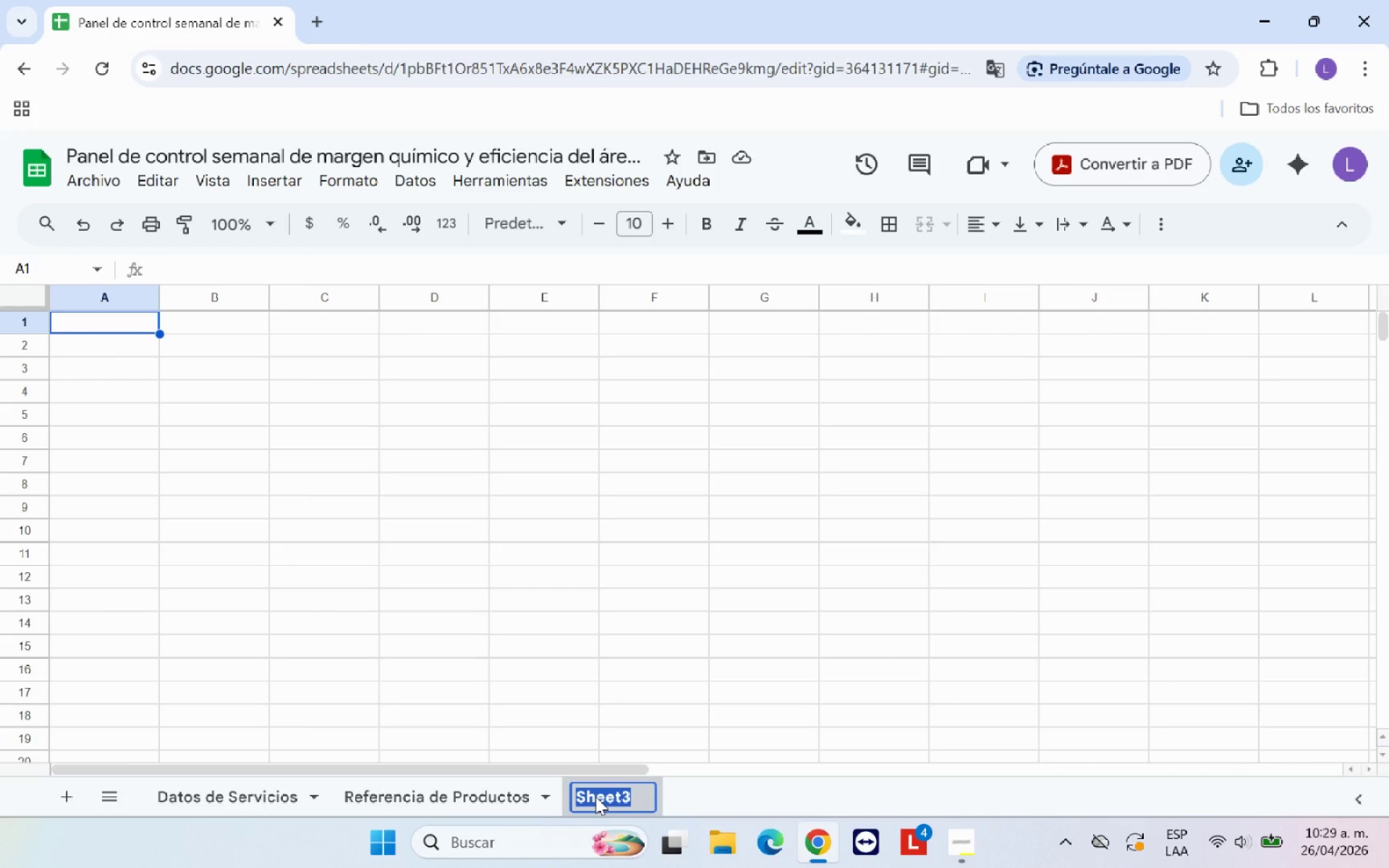 
key(Backspace)
type(Panel de Control Semanal)
 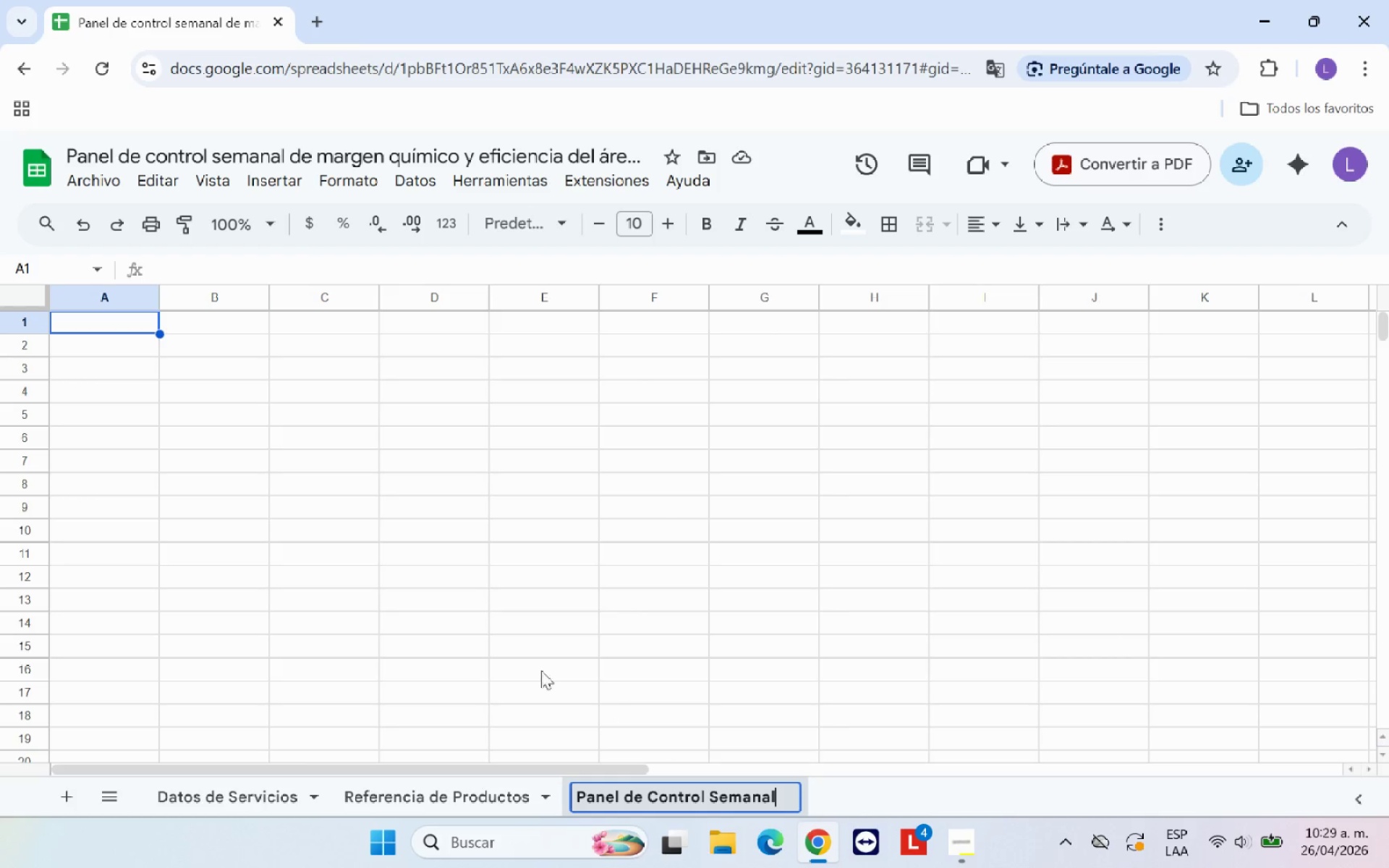 
left_click([429, 503])
 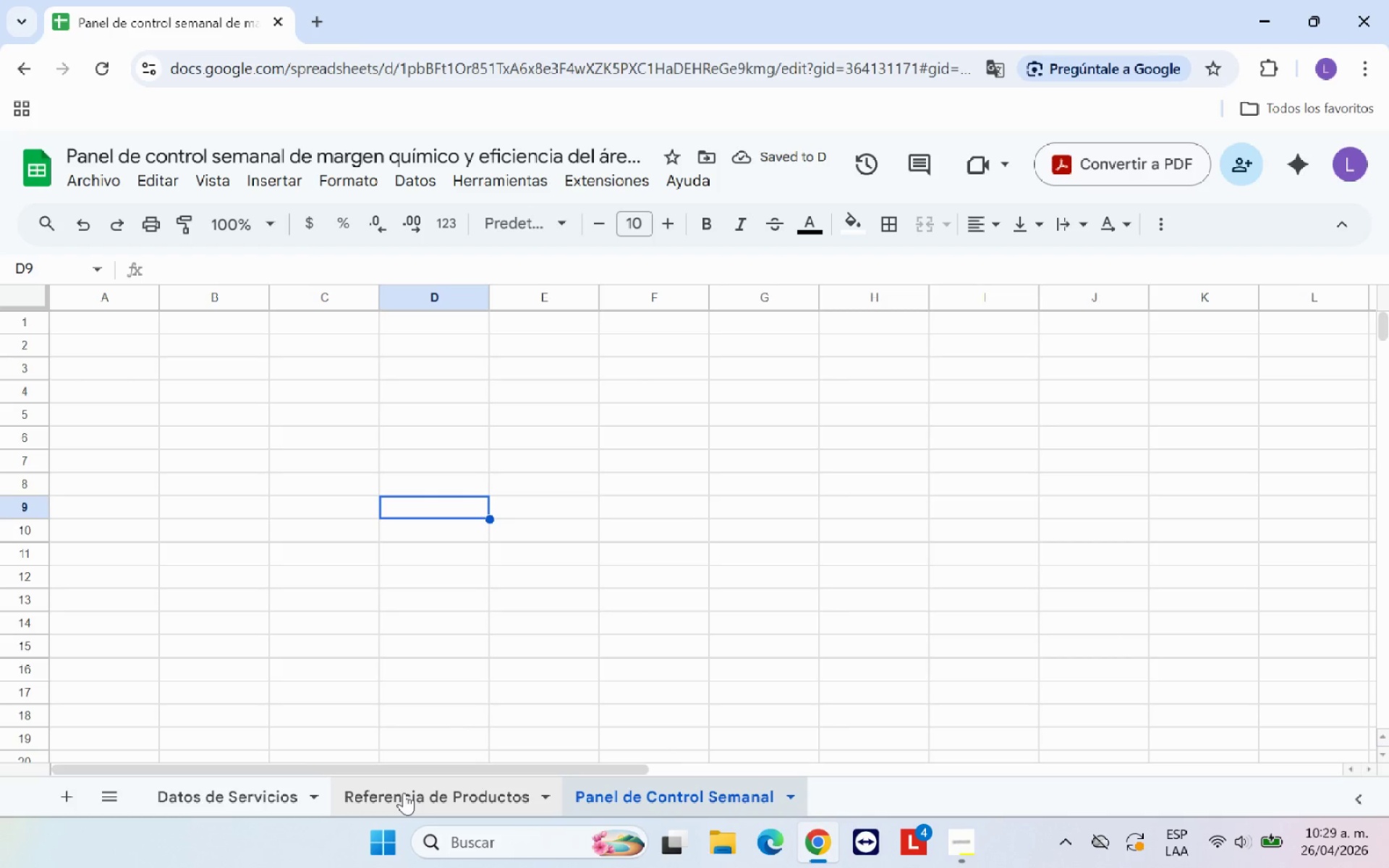 
wait(6.06)
 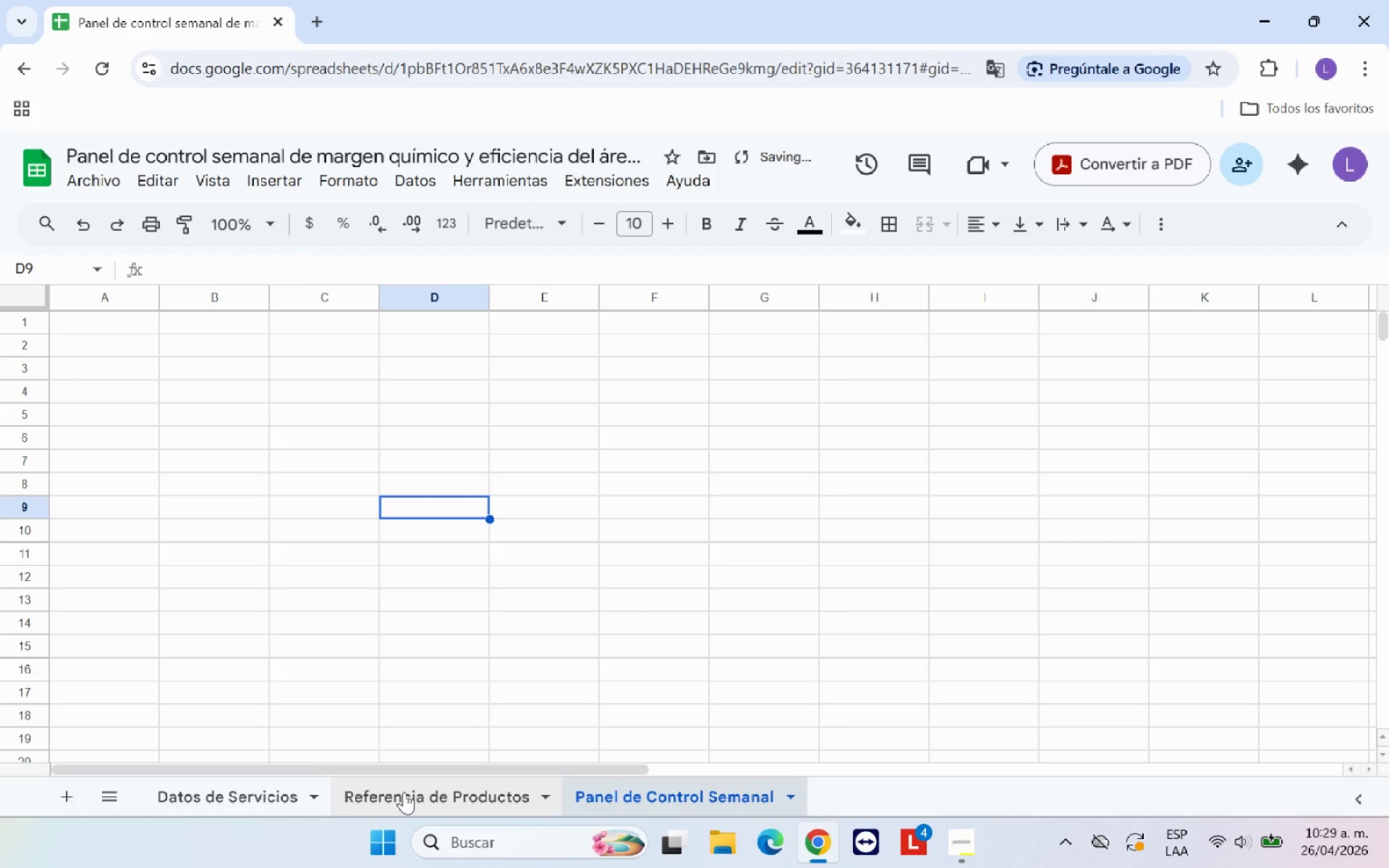 
left_click([124, 323])
 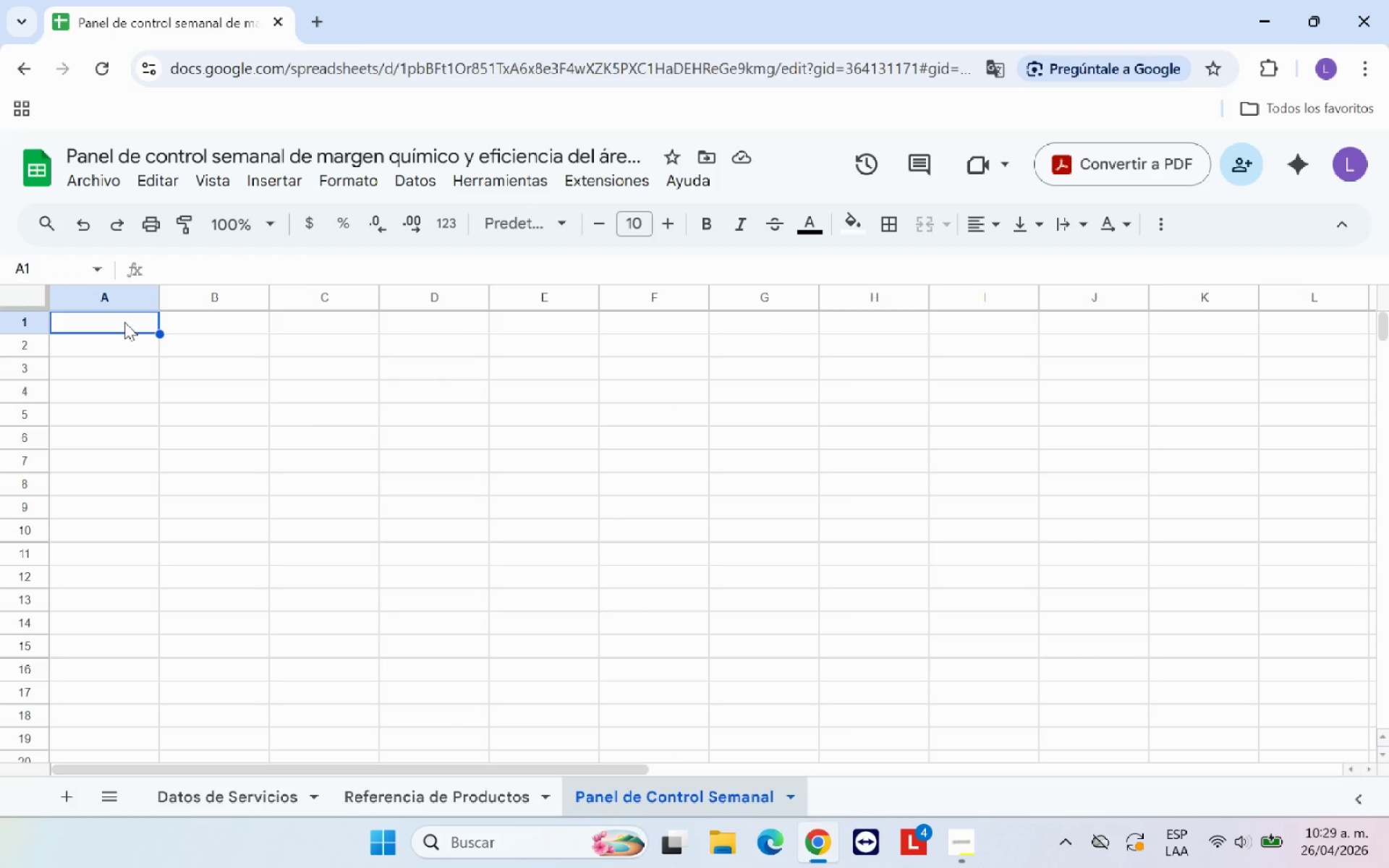 
type(Li)
key(Backspace)
type(UMINA S)
key(Backspace)
type(AURA BOTI)
key(Backspace)
type(ANICAL STUDIO)
 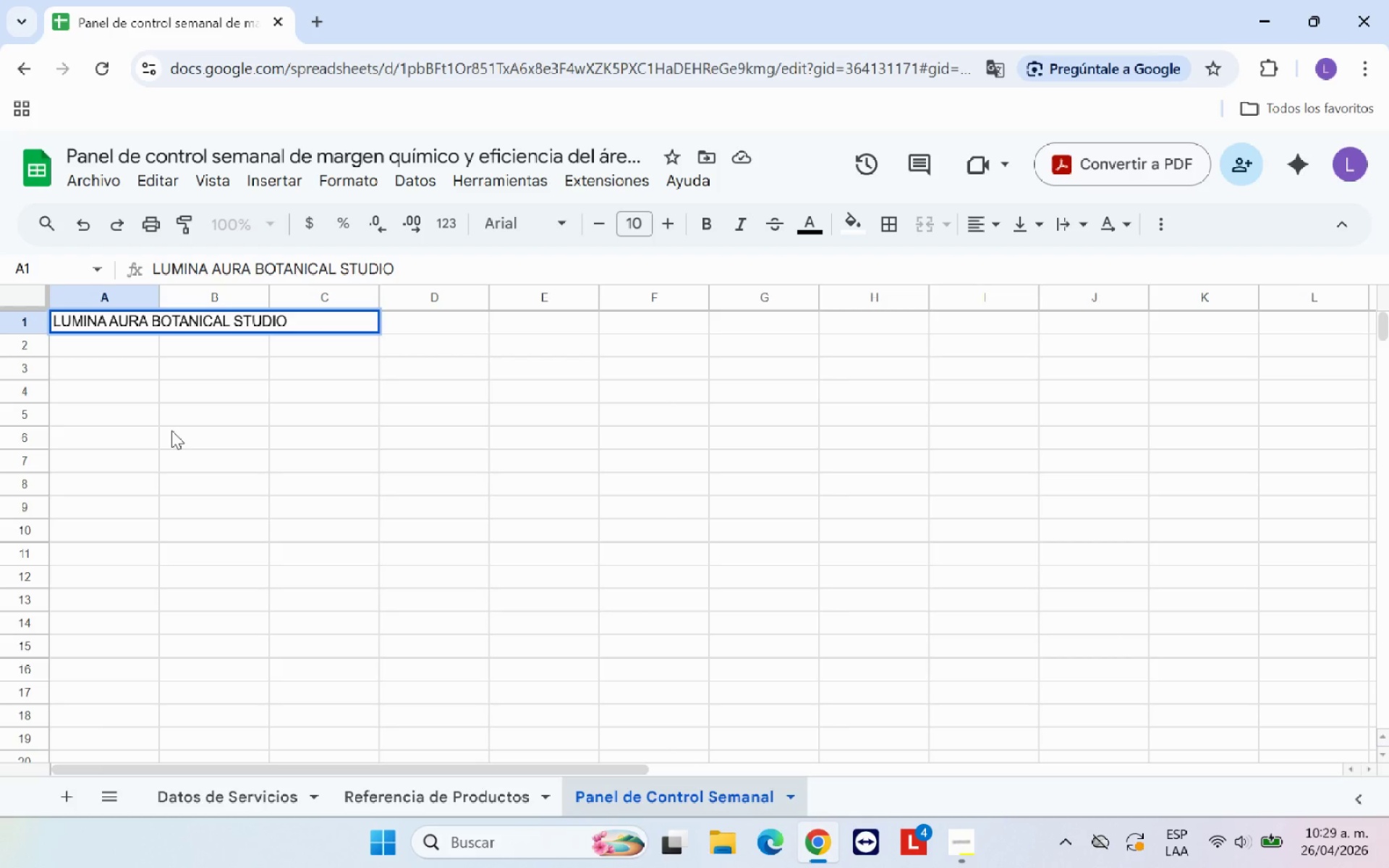 
left_click([172, 430])
 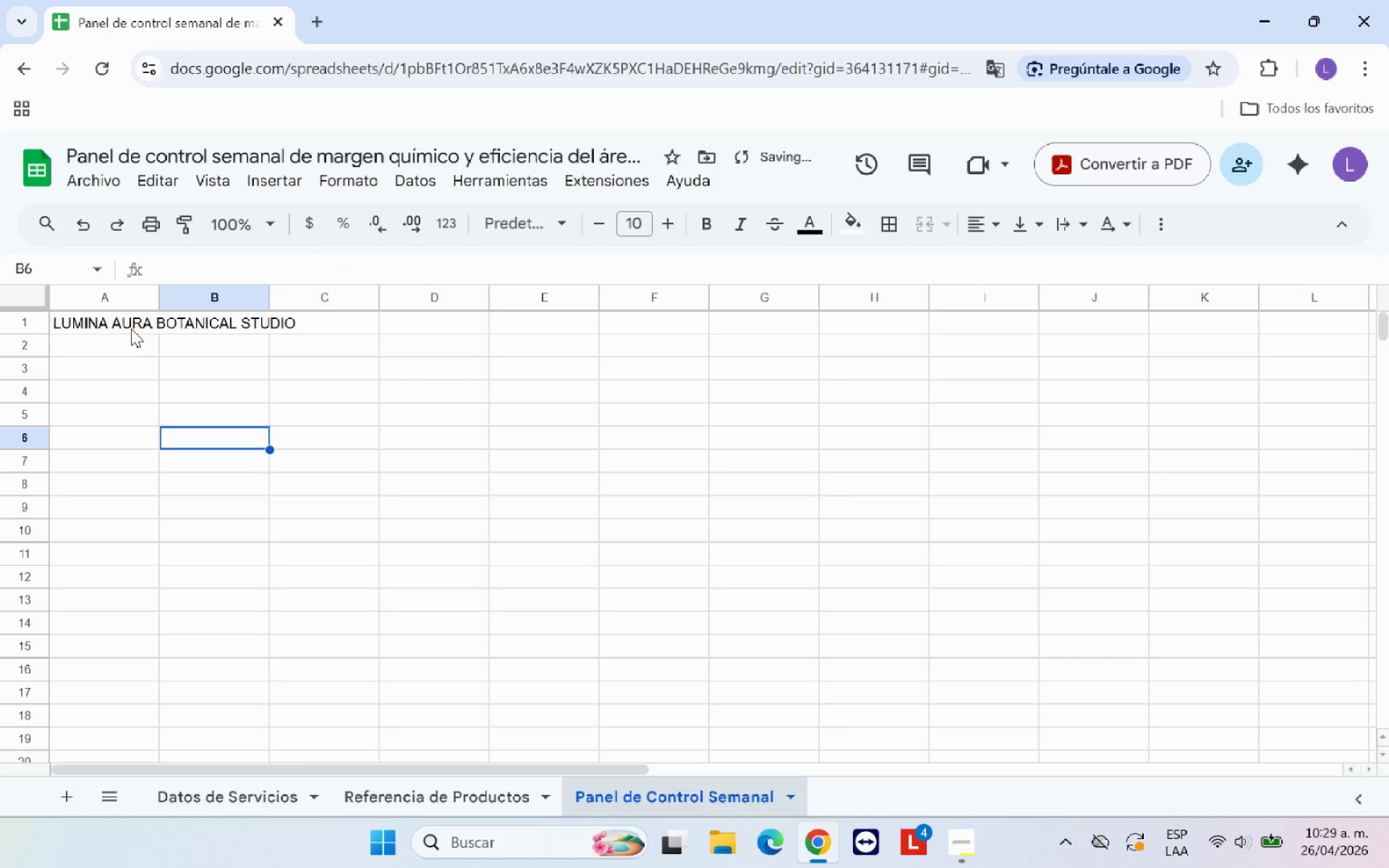 
left_click_drag(start_coordinate=[131, 328], to_coordinate=[1143, 323])
 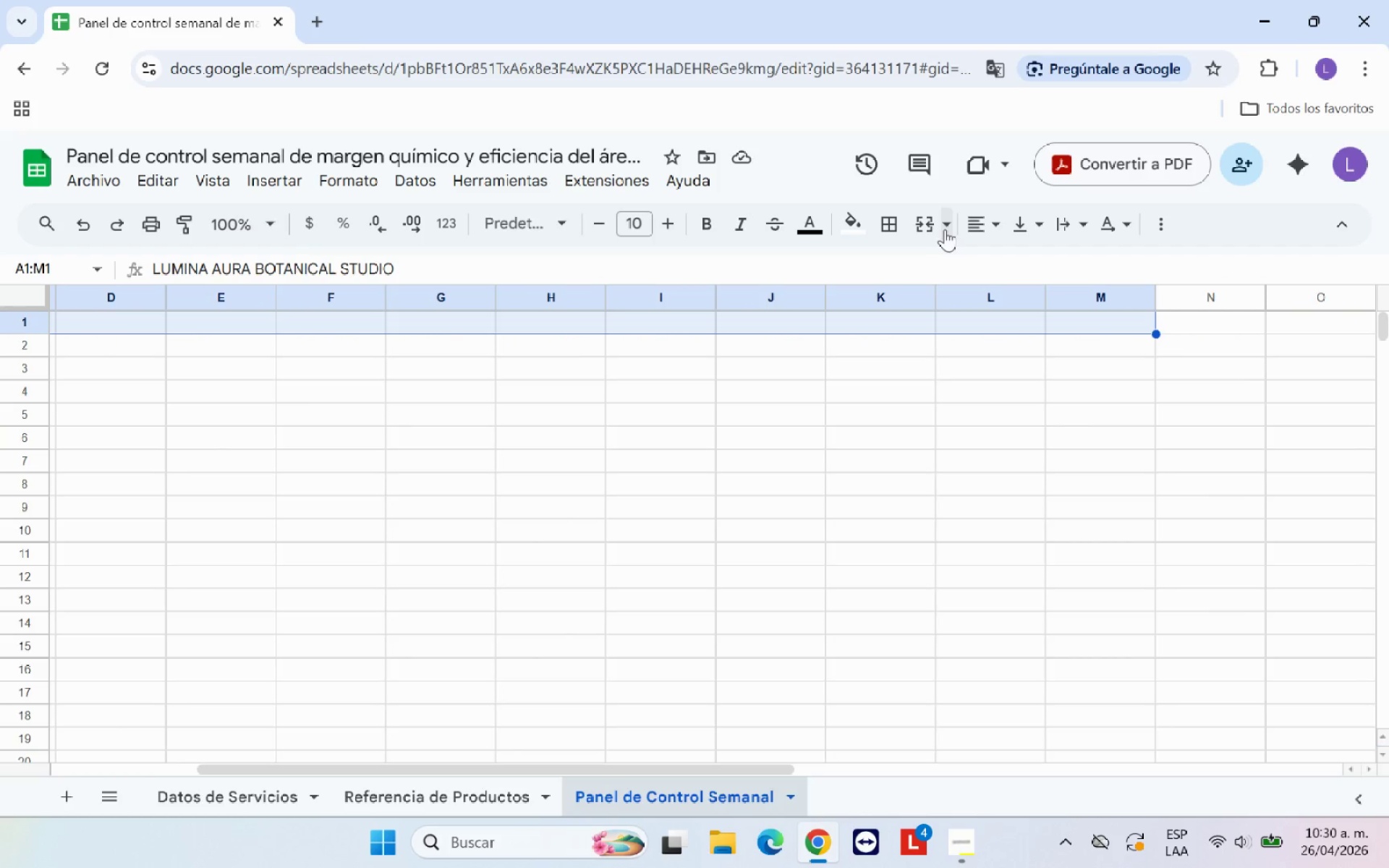 
left_click([922, 228])
 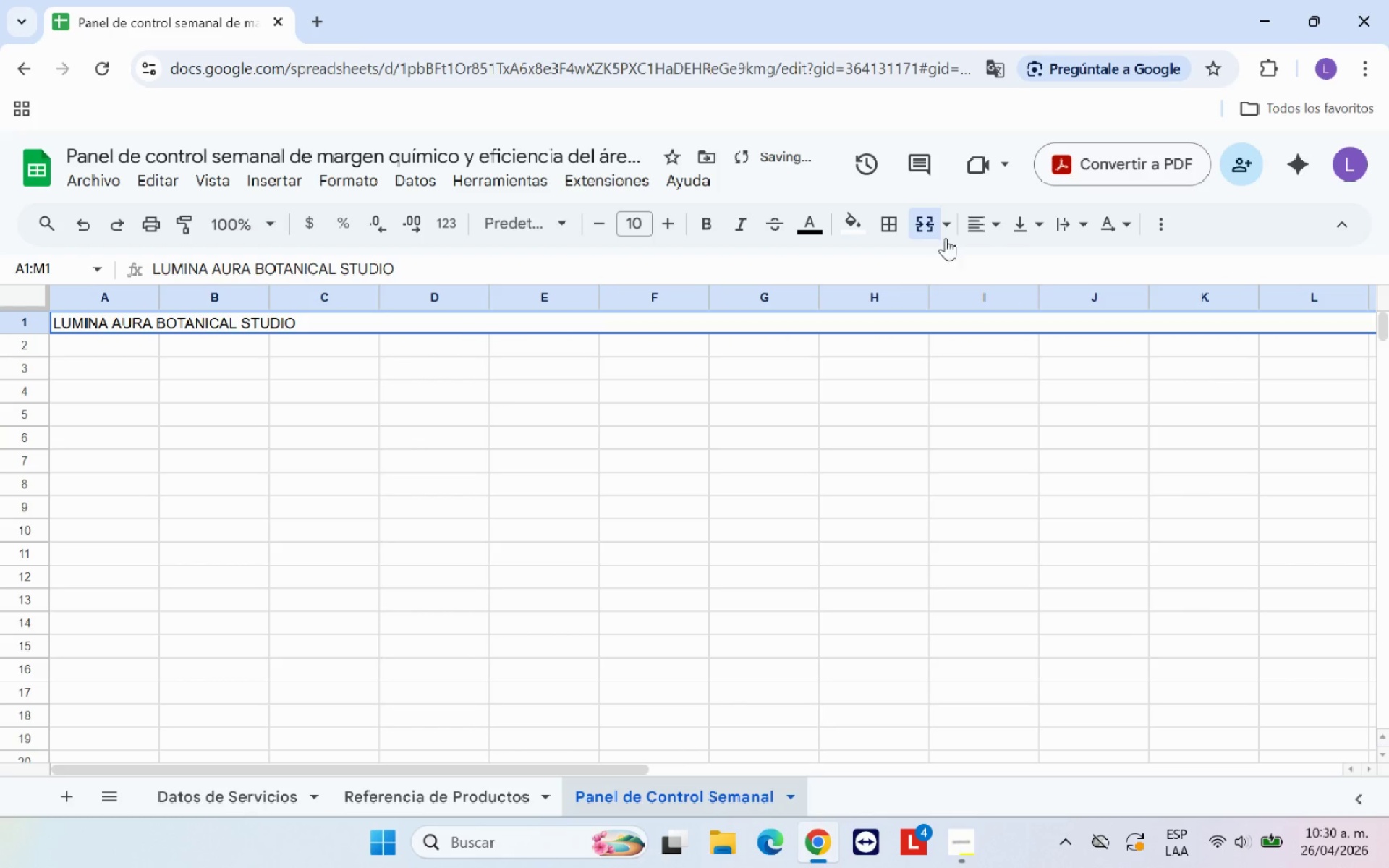 
left_click([982, 218])
 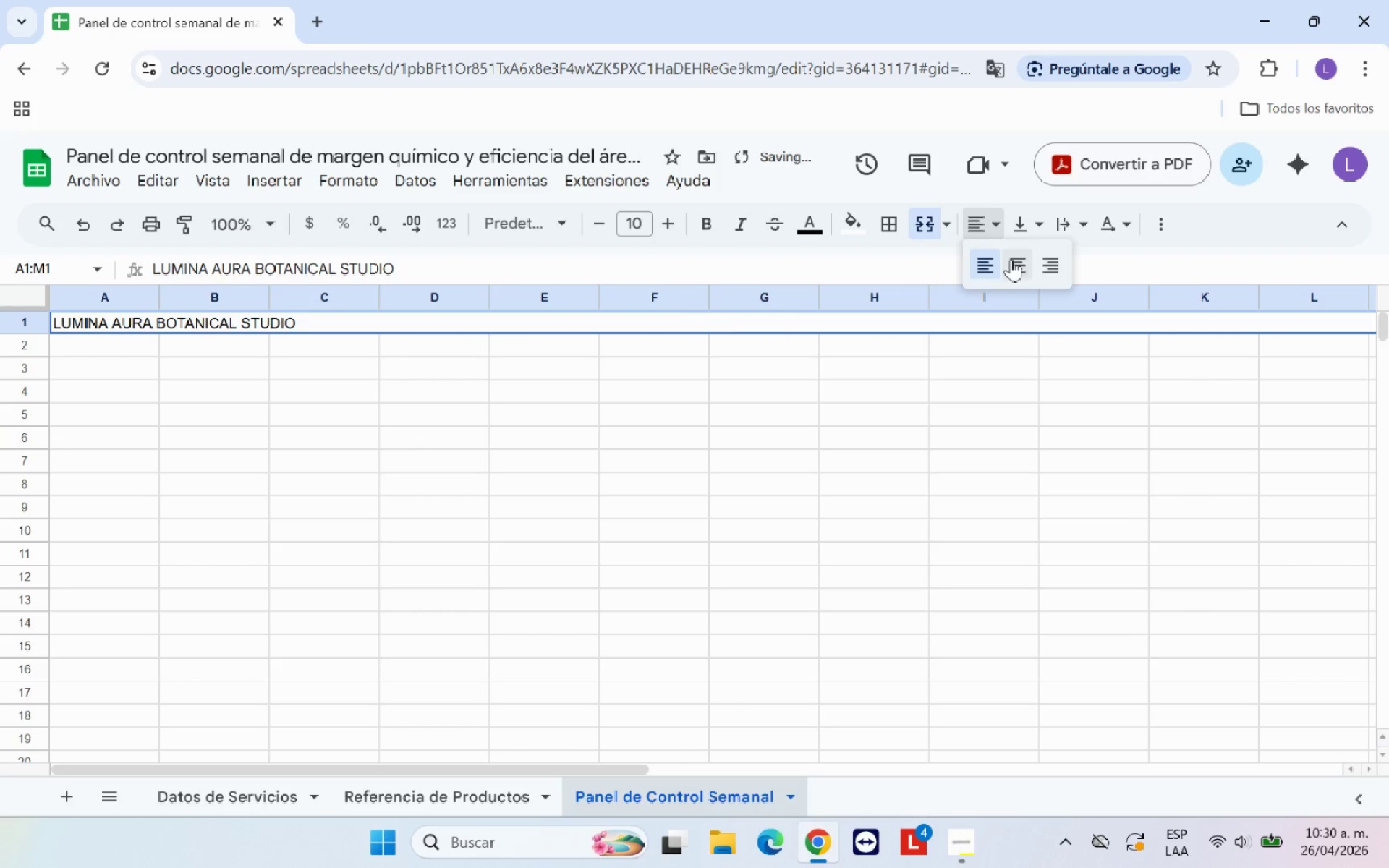 
left_click([1016, 263])
 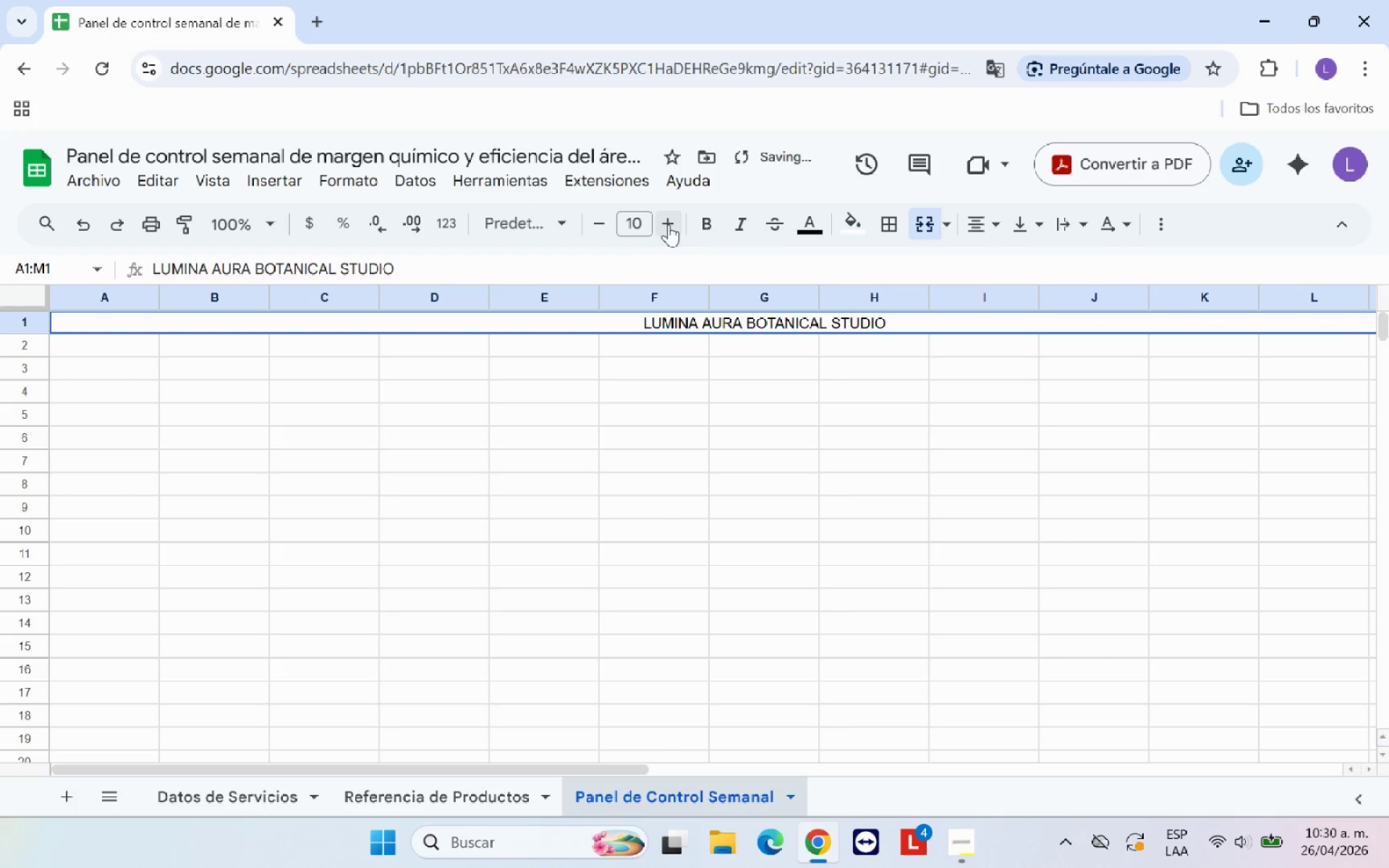 
double_click([668, 224])
 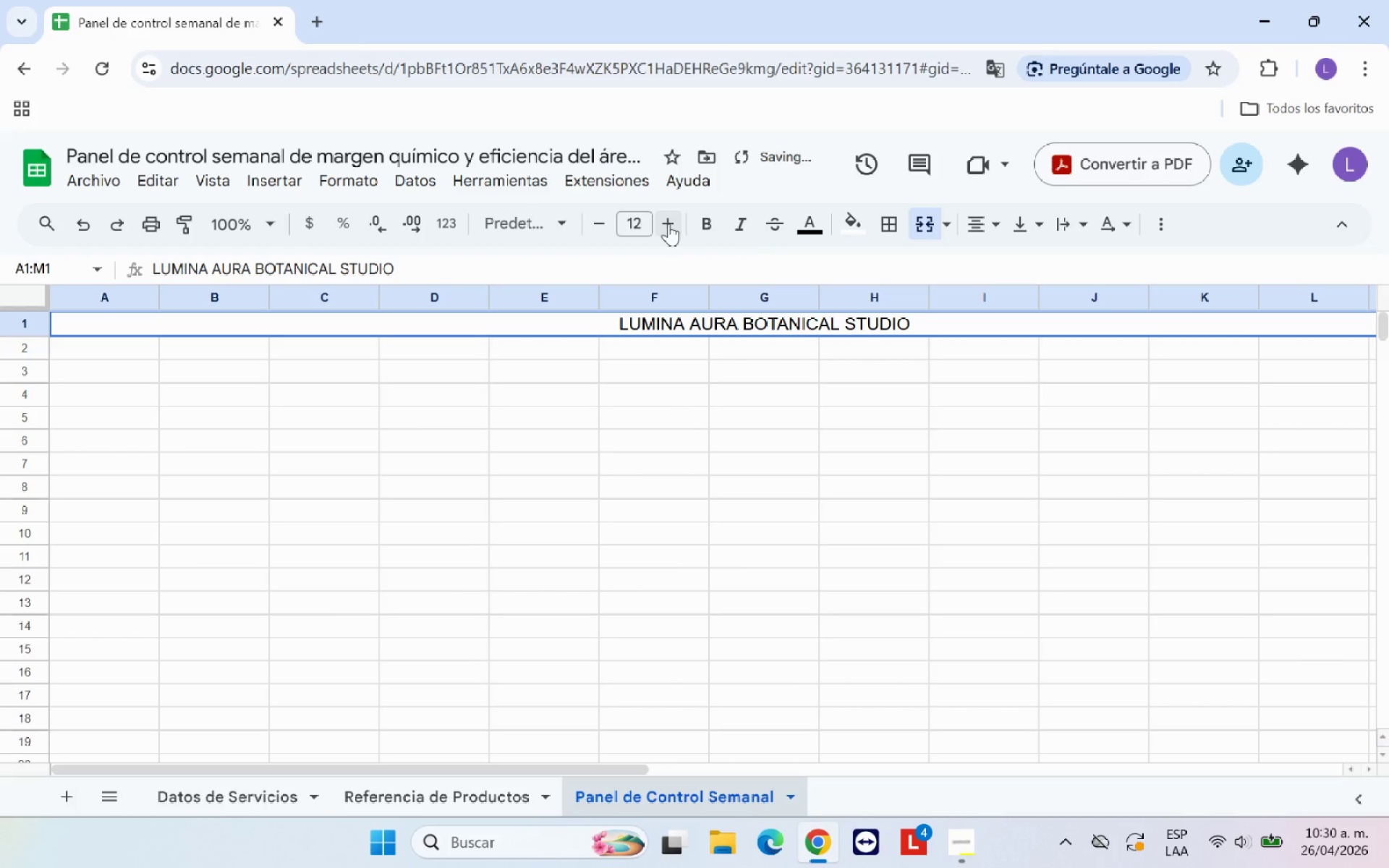 
left_click([668, 224])
 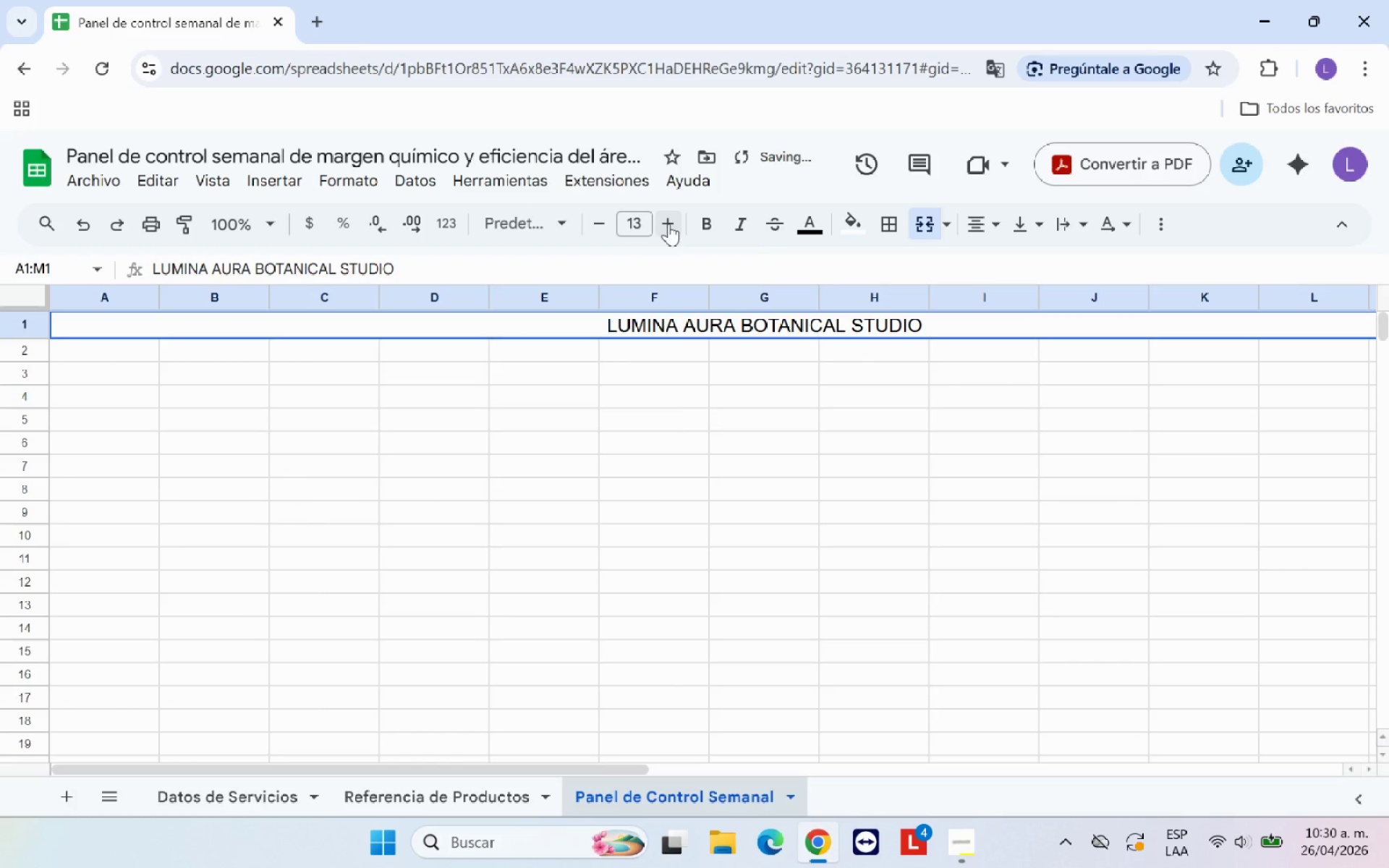 
left_click([668, 224])
 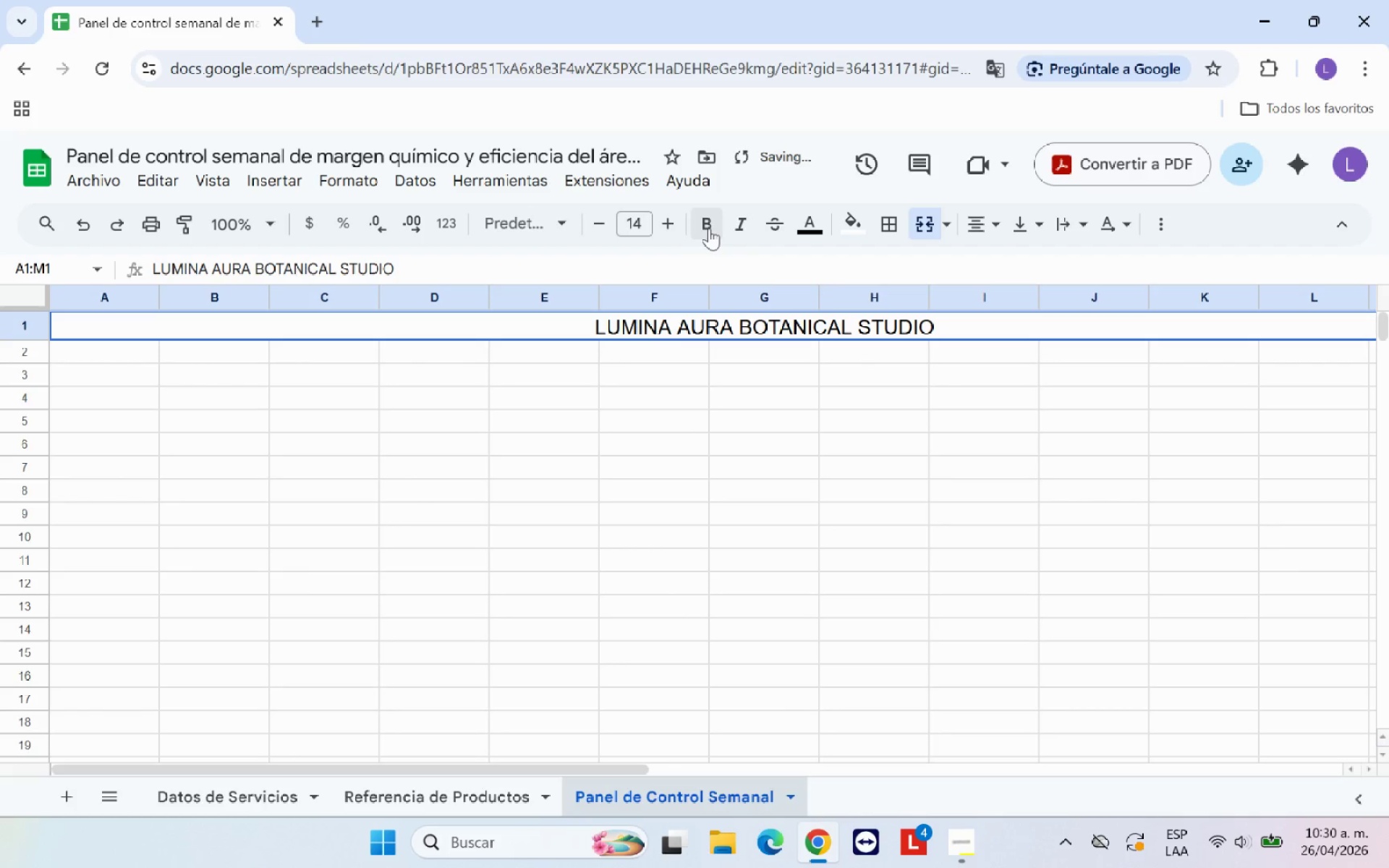 
left_click([713, 228])
 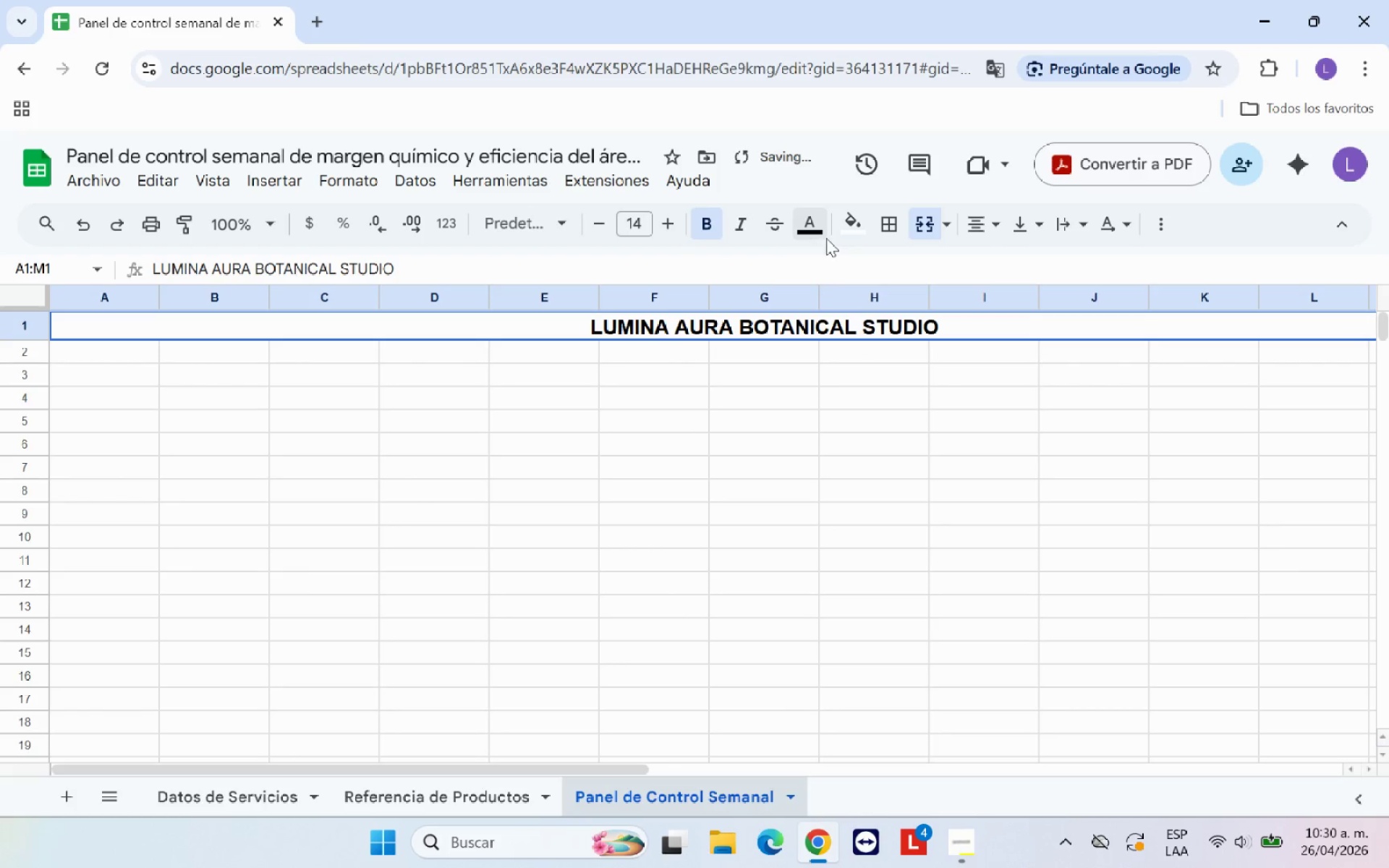 
left_click([855, 235])
 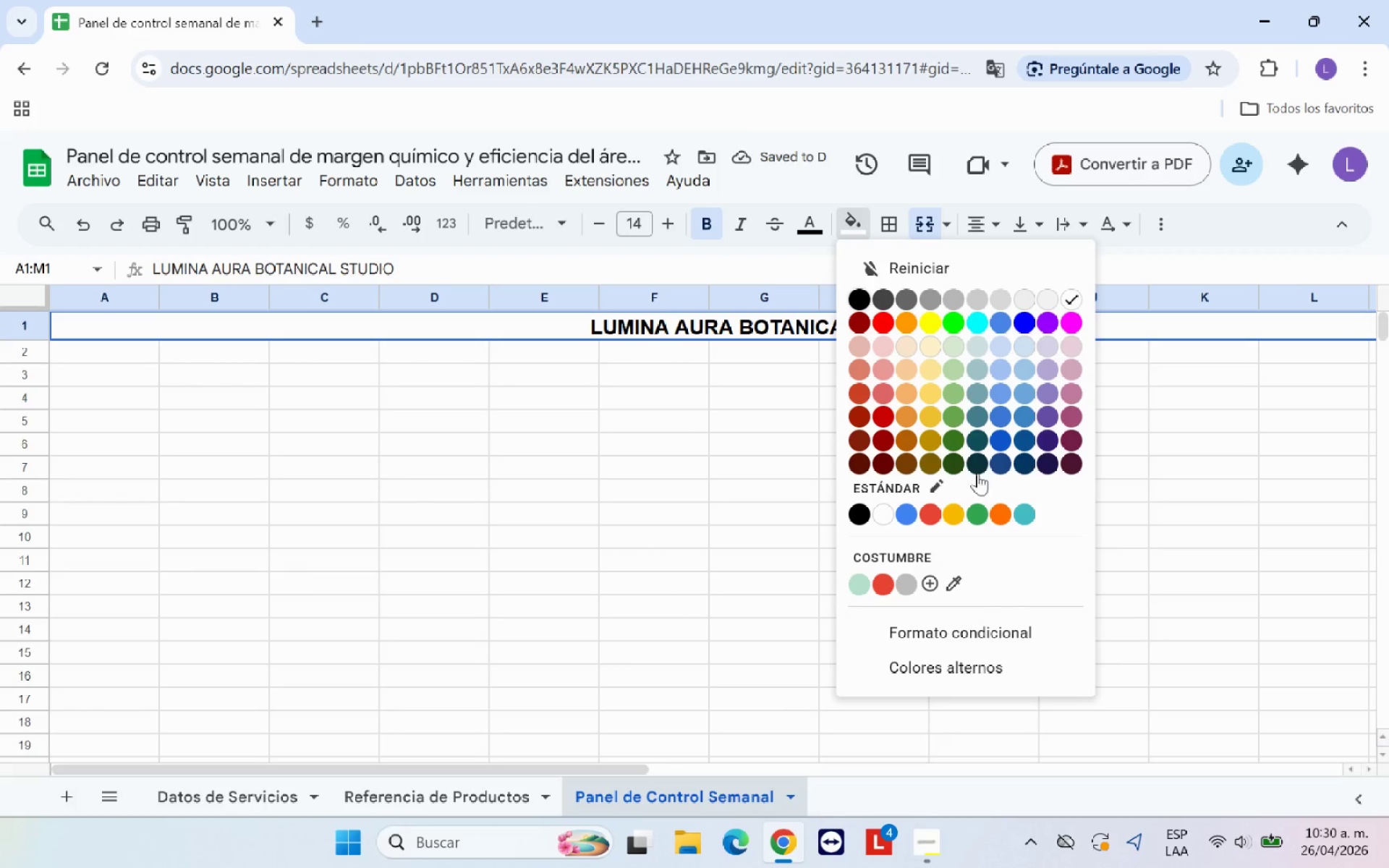 
left_click([949, 461])
 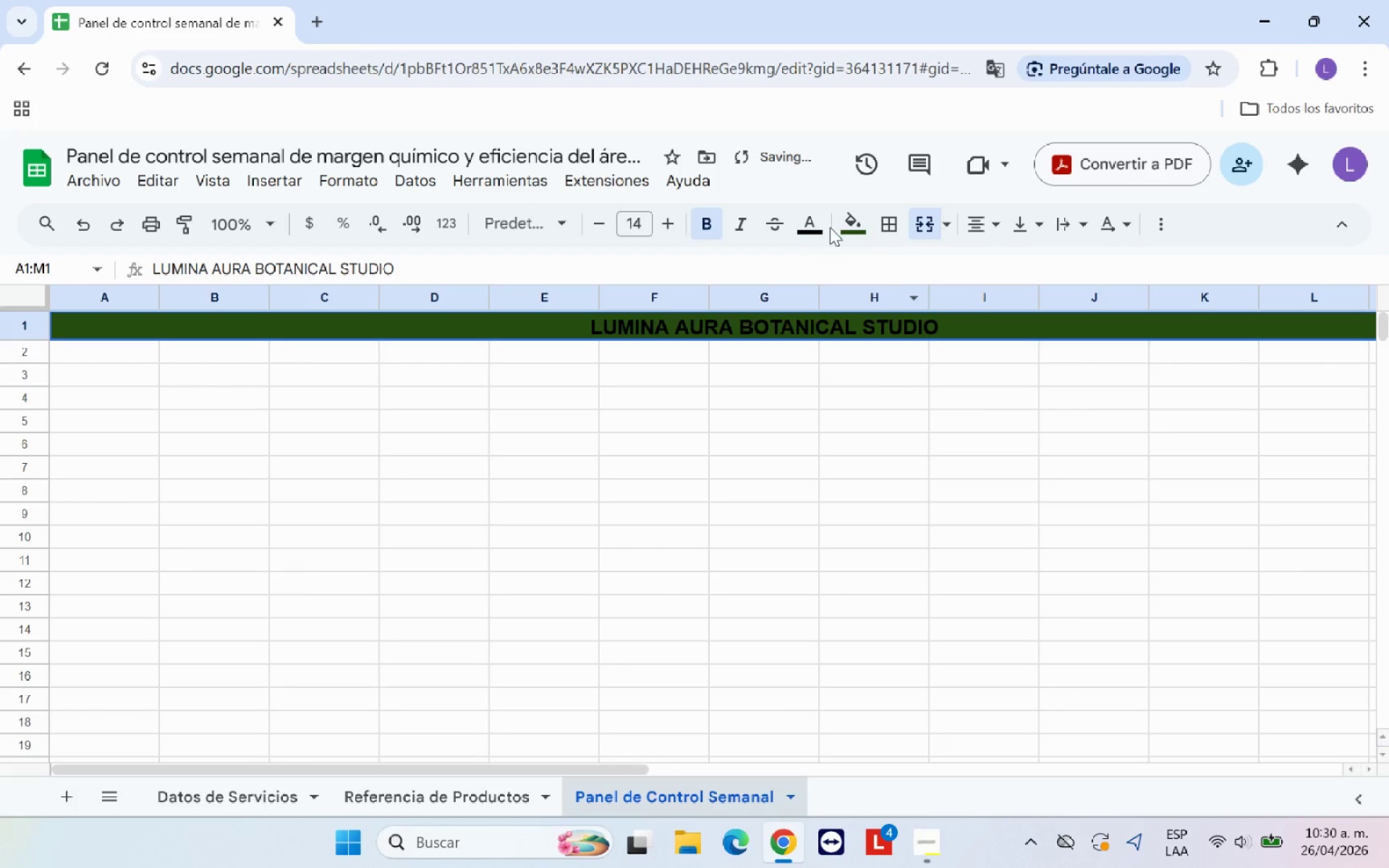 
left_click([814, 224])
 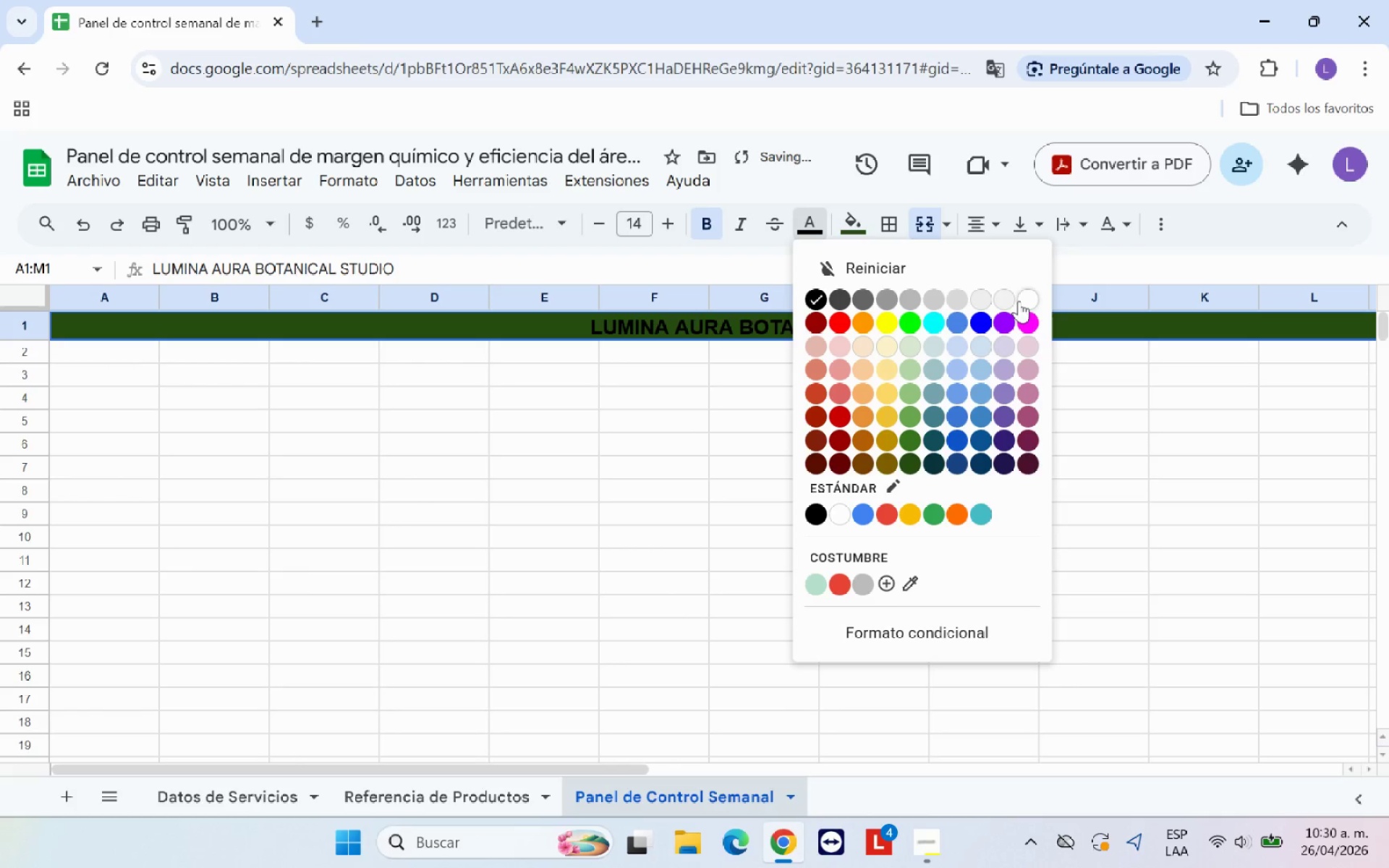 
left_click([1023, 299])
 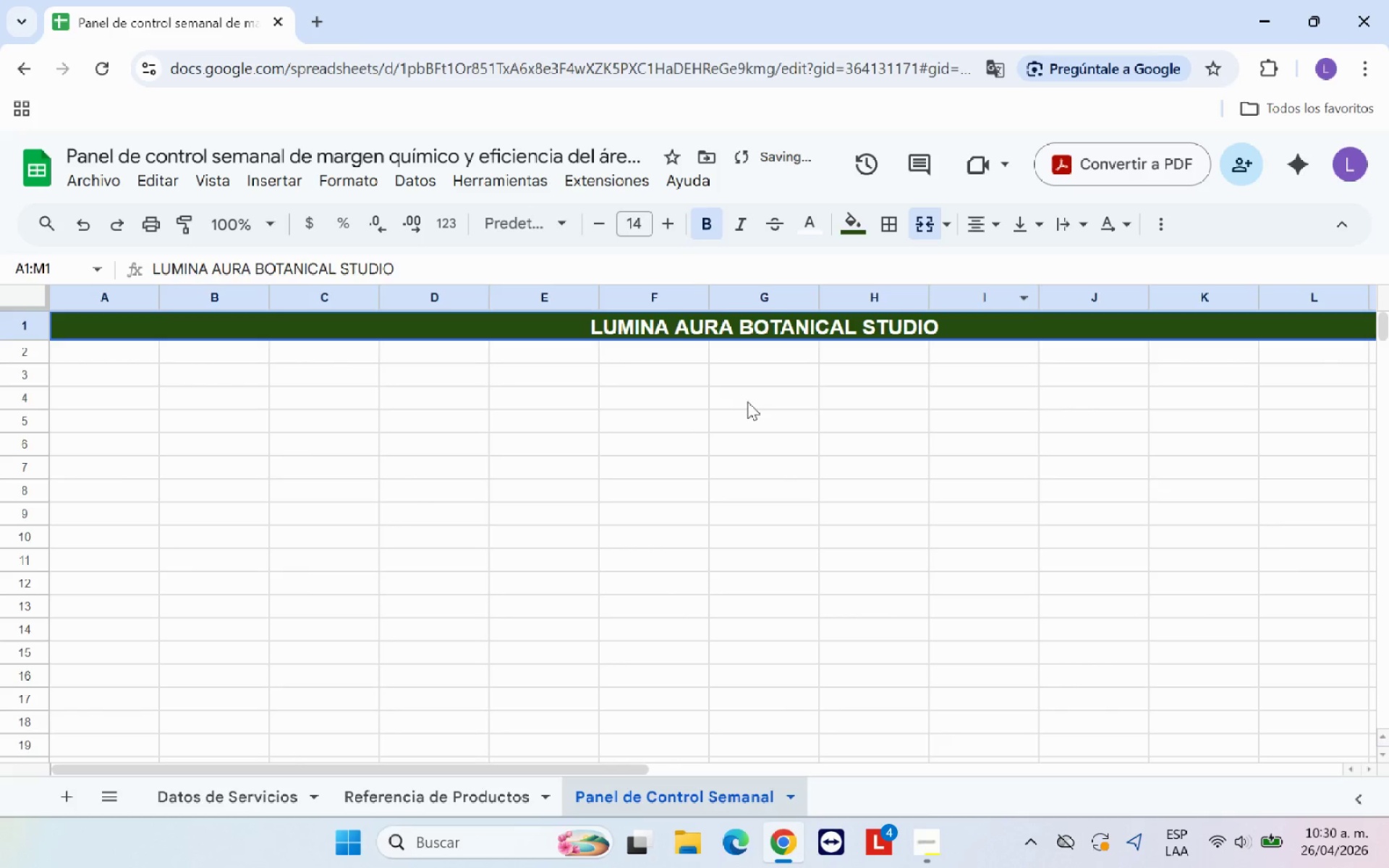 
left_click([731, 403])
 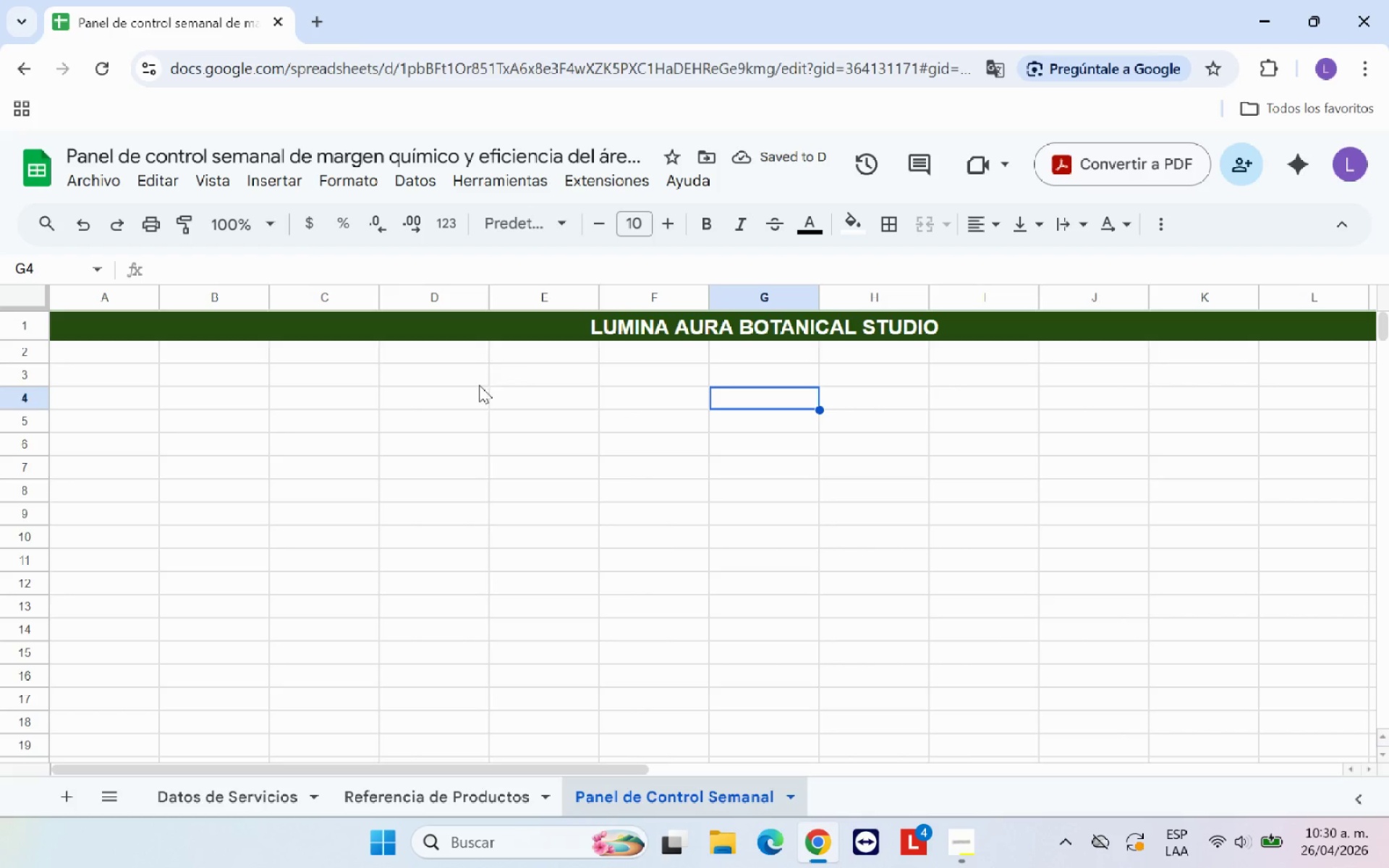 
left_click([504, 329])
 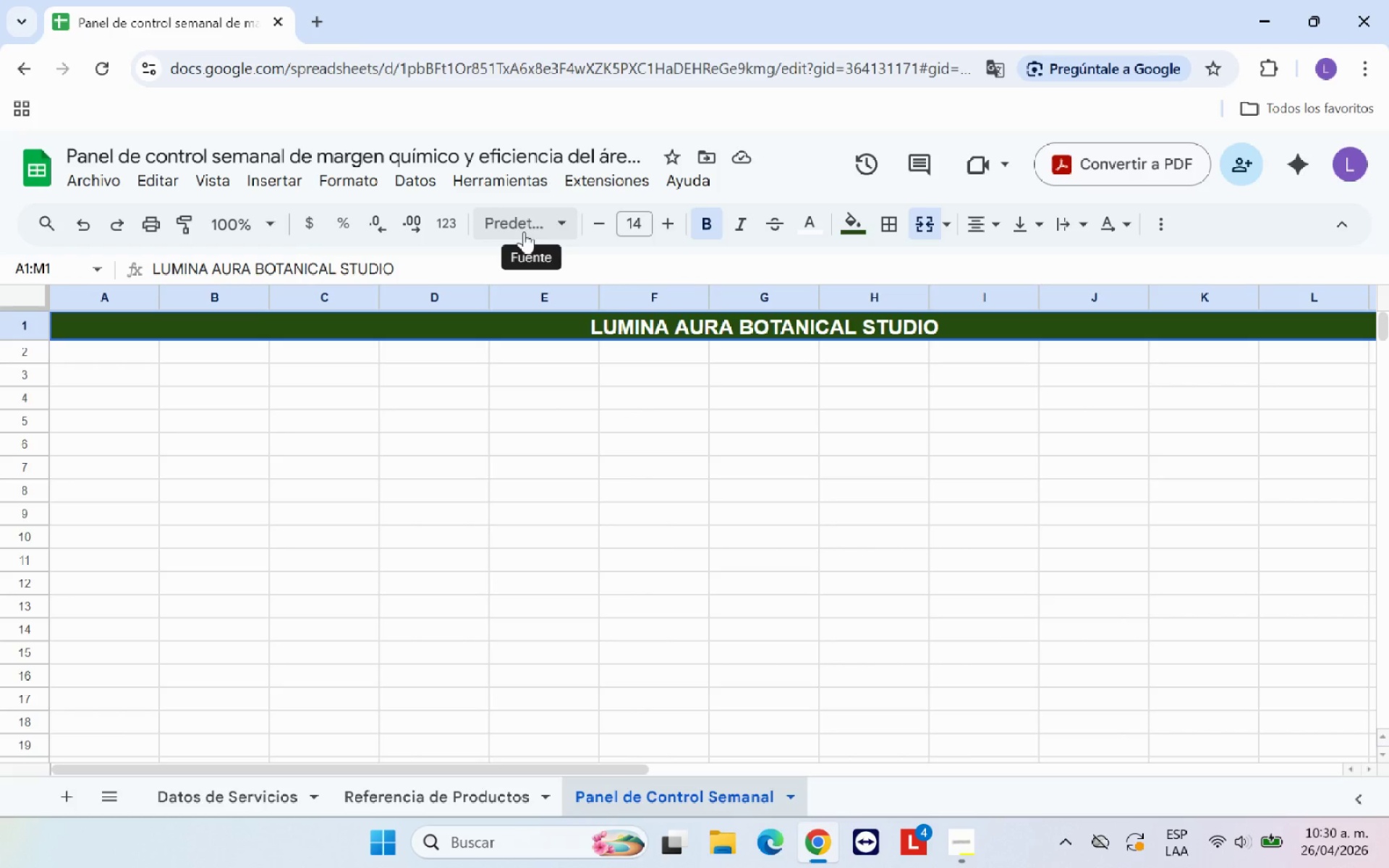 
left_click([524, 231])
 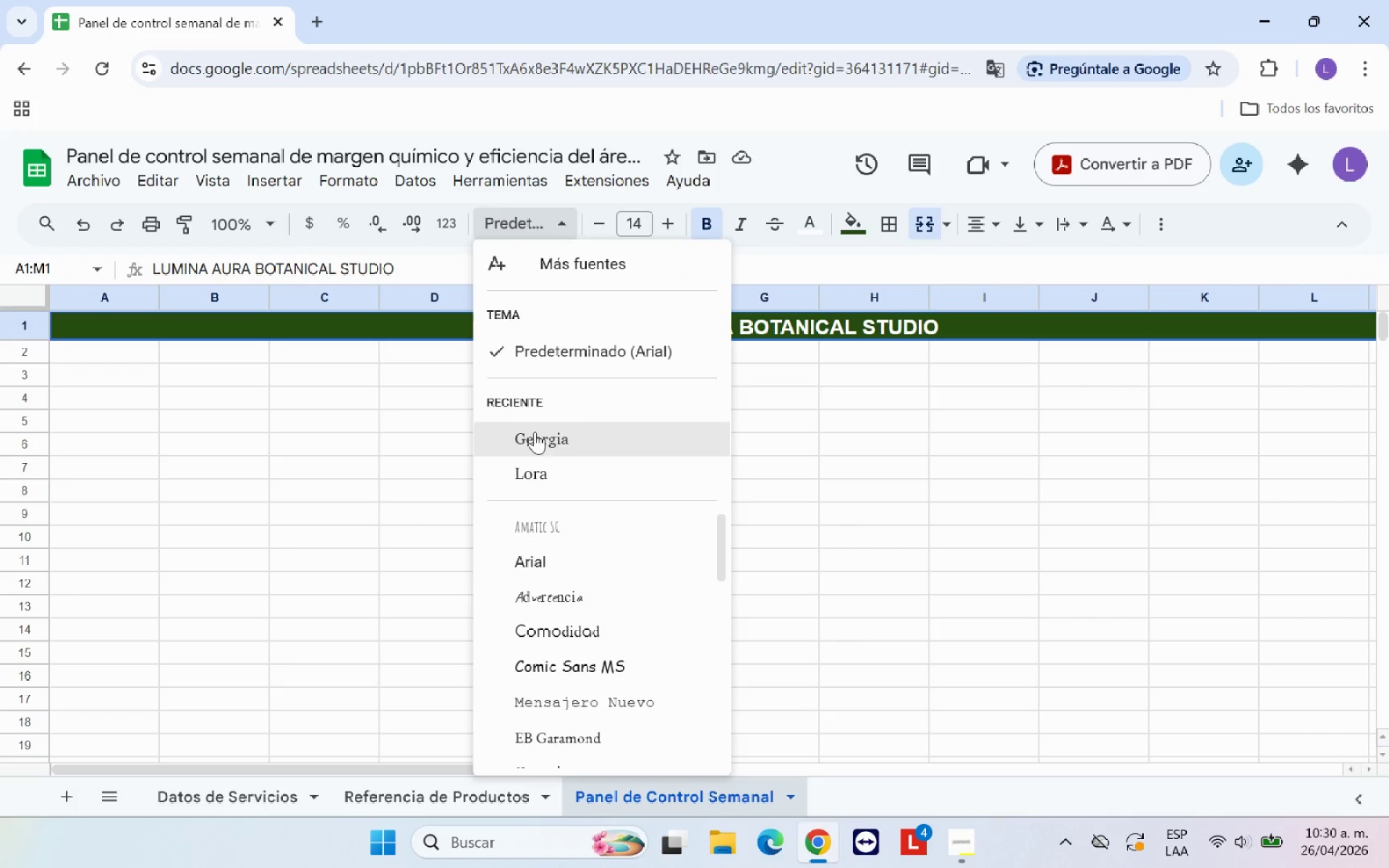 
left_click([536, 438])
 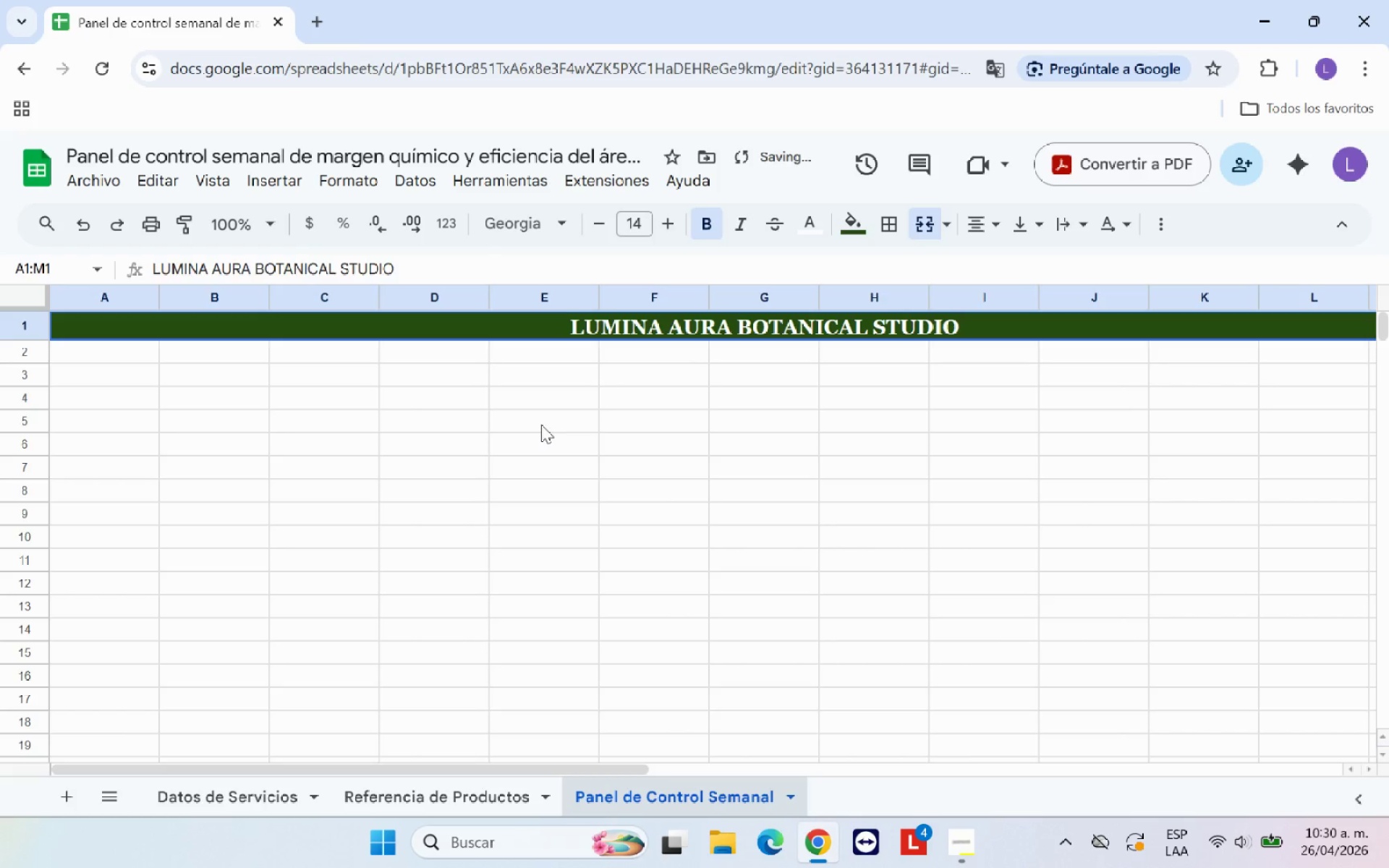 
left_click([541, 422])
 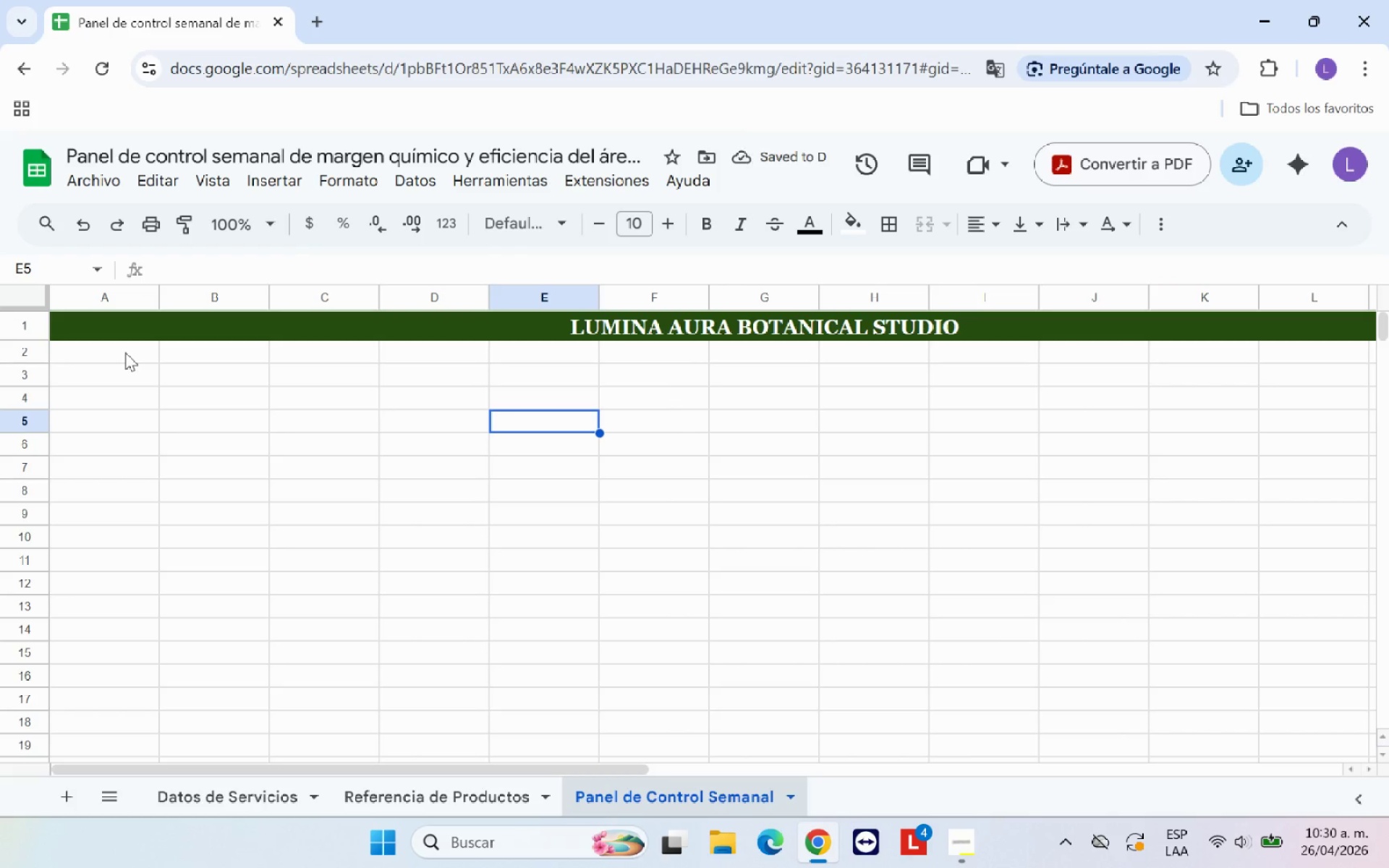 
left_click([125, 352])
 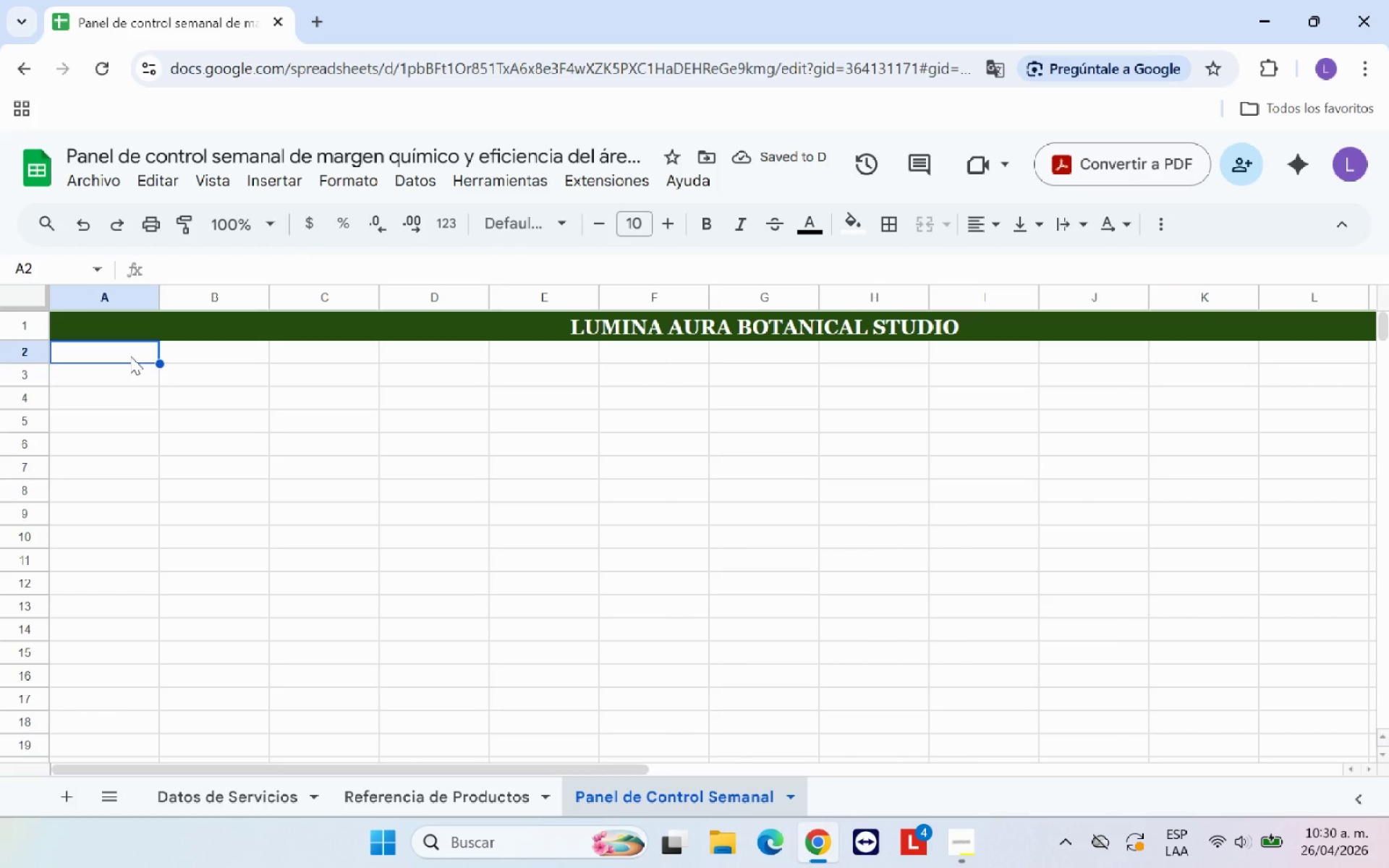 
type(Panel de Con )
key(Backspace)
type(trol Semanal | Margen Quimico y Eficiencia del ;)
key(Backspace)
type(;Area de Tran)
key(Backspace)
type(bajo)
 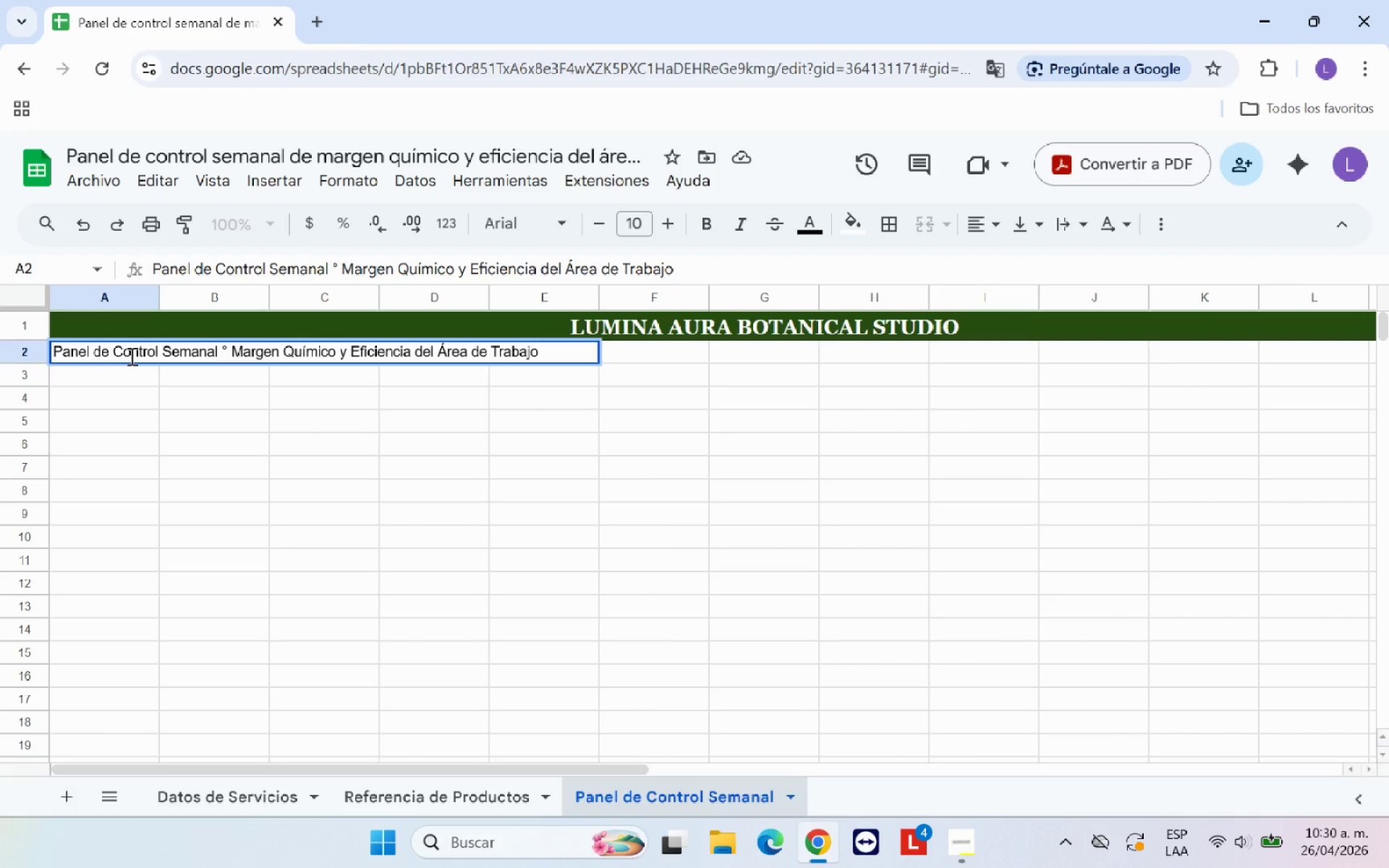 
left_click_drag(start_coordinate=[117, 351], to_coordinate=[1137, 360])
 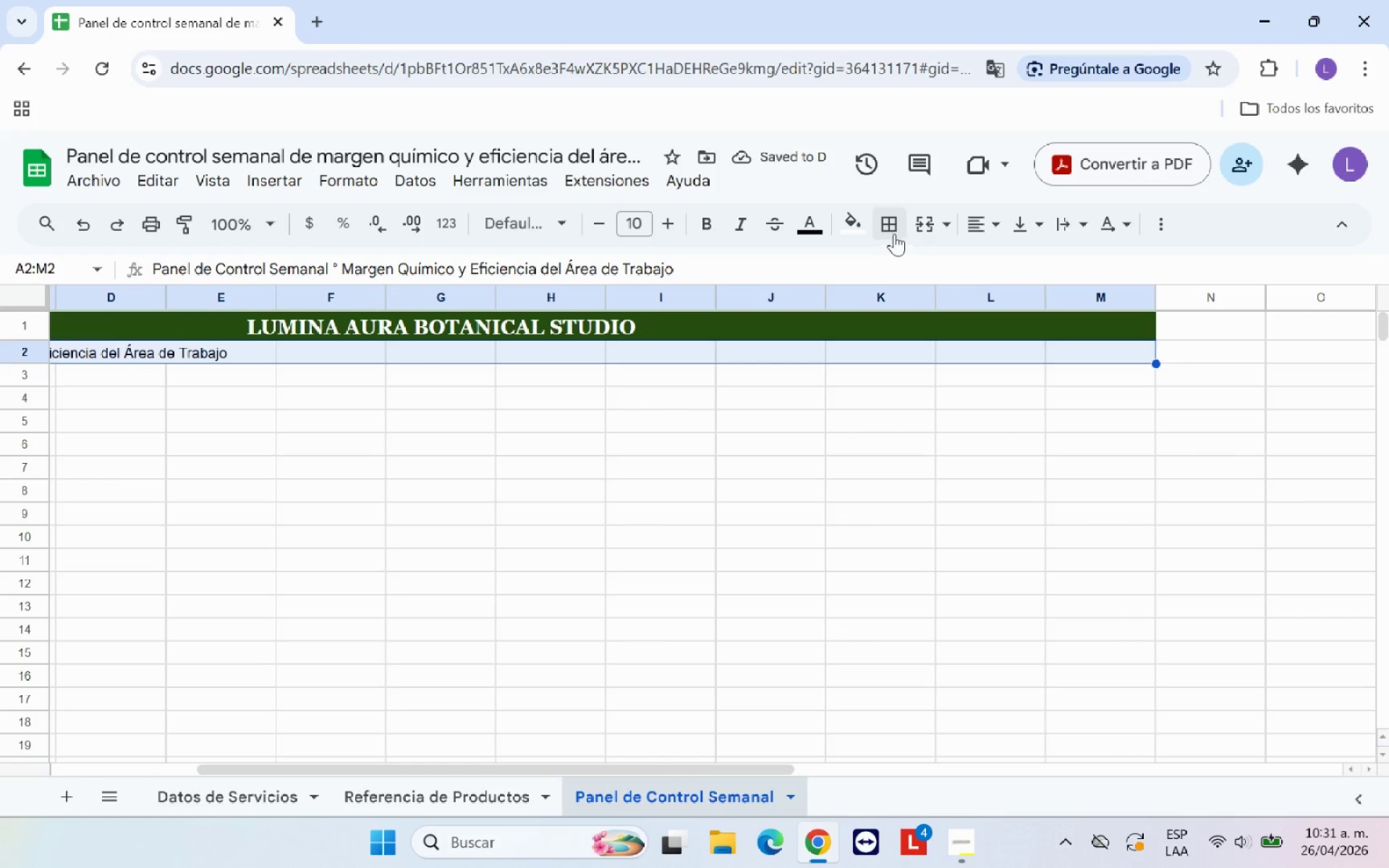 
left_click([938, 227])
 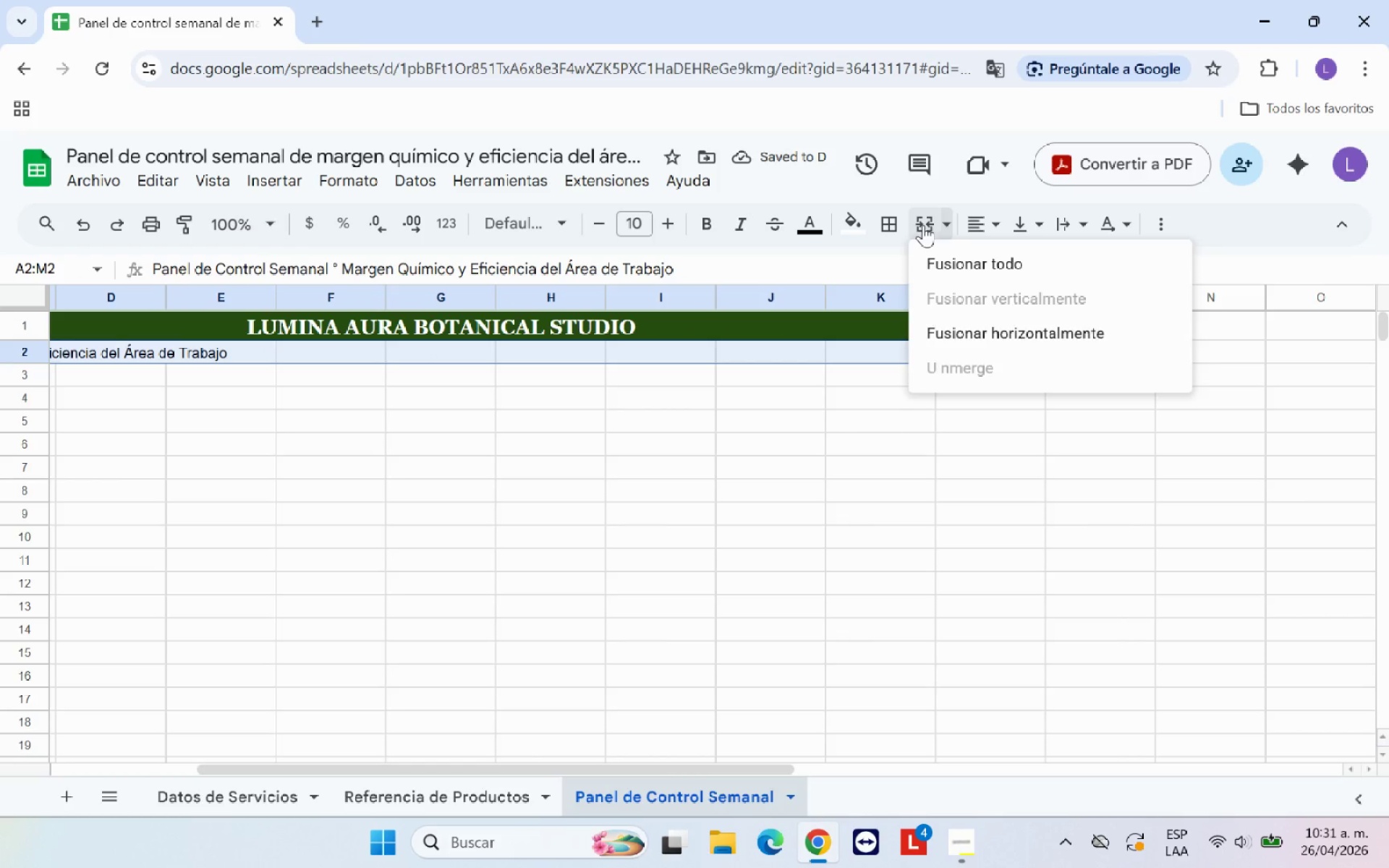 
left_click([923, 225])
 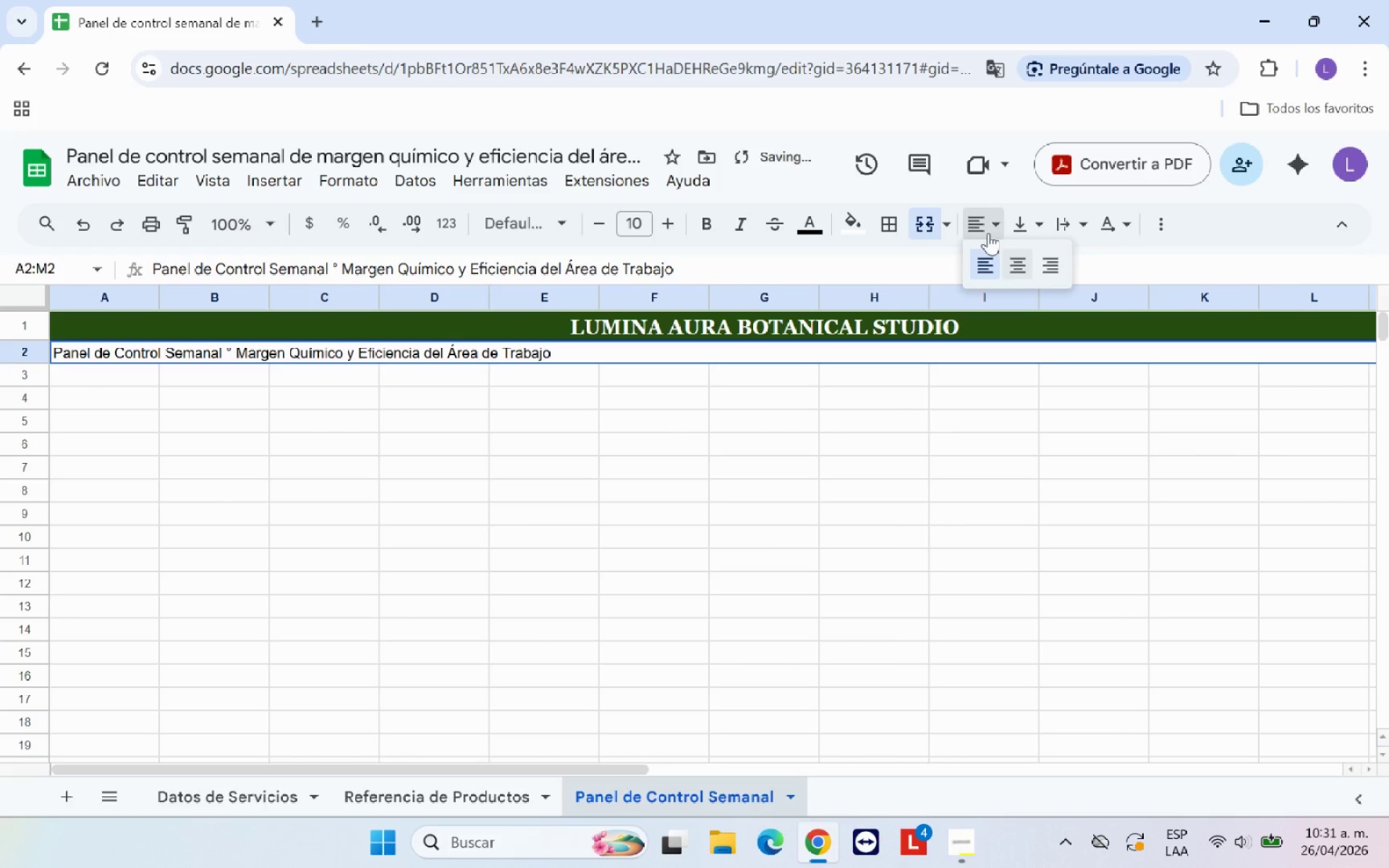 
double_click([1024, 263])
 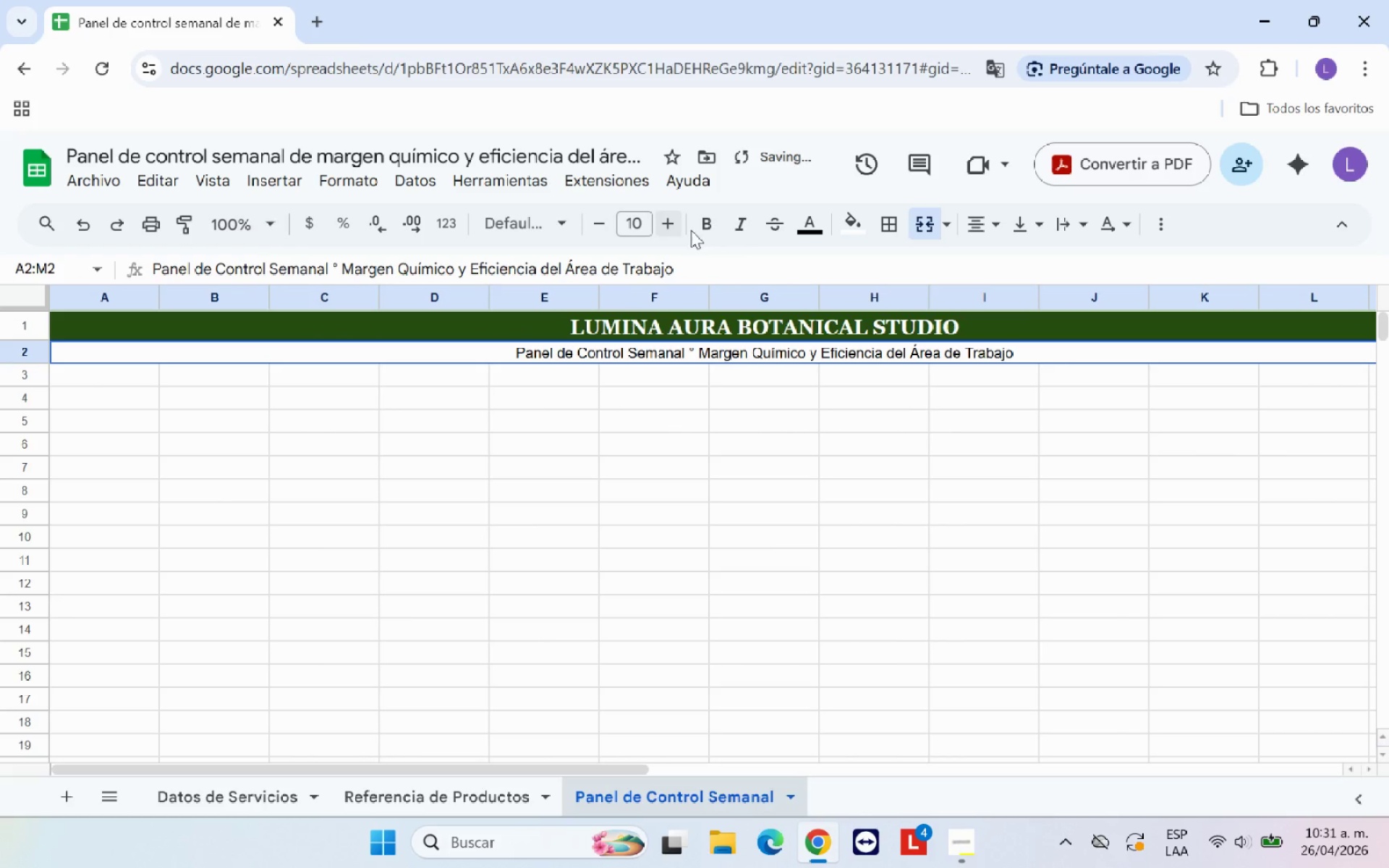 
left_click([740, 230])
 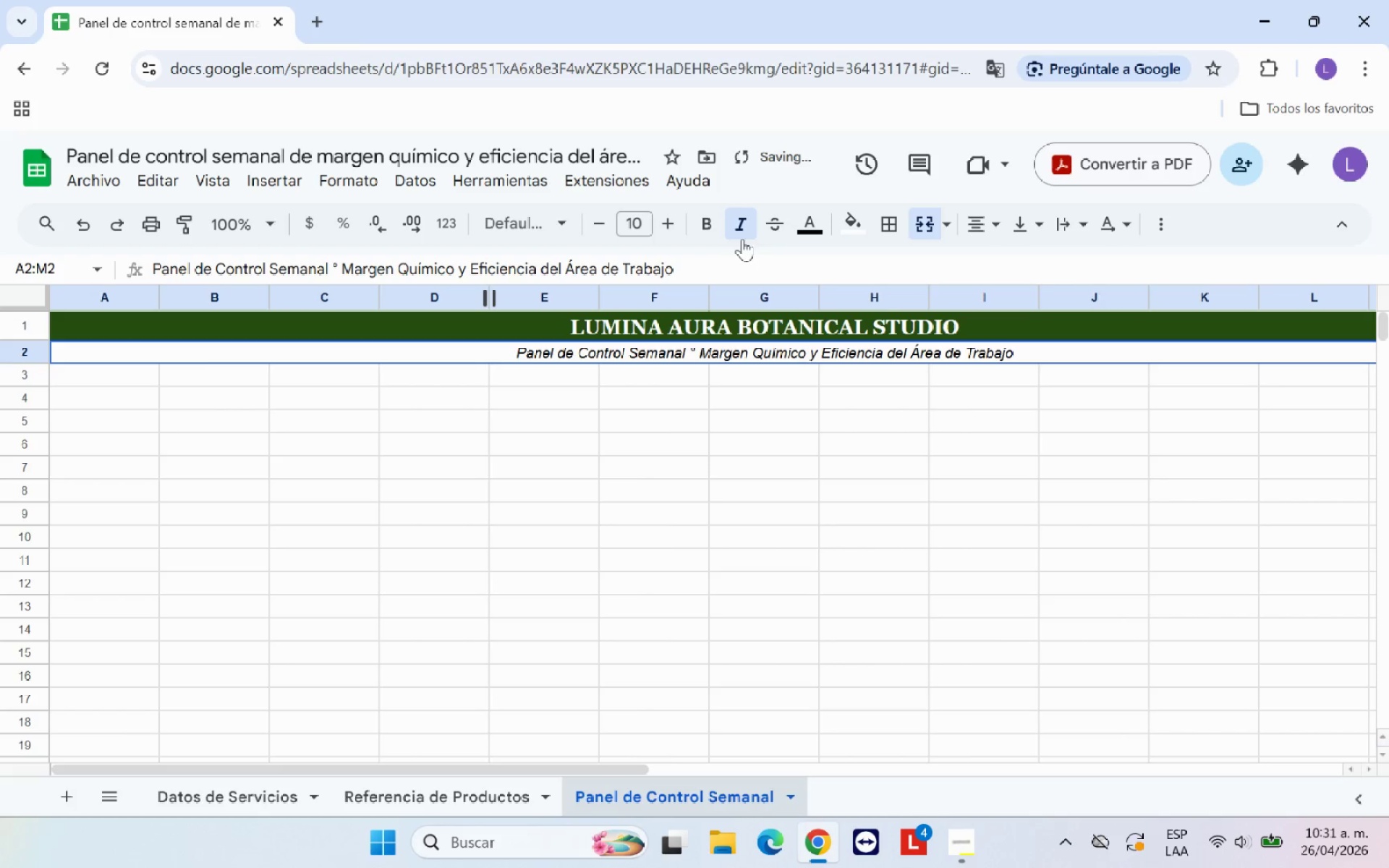 
left_click([847, 227])
 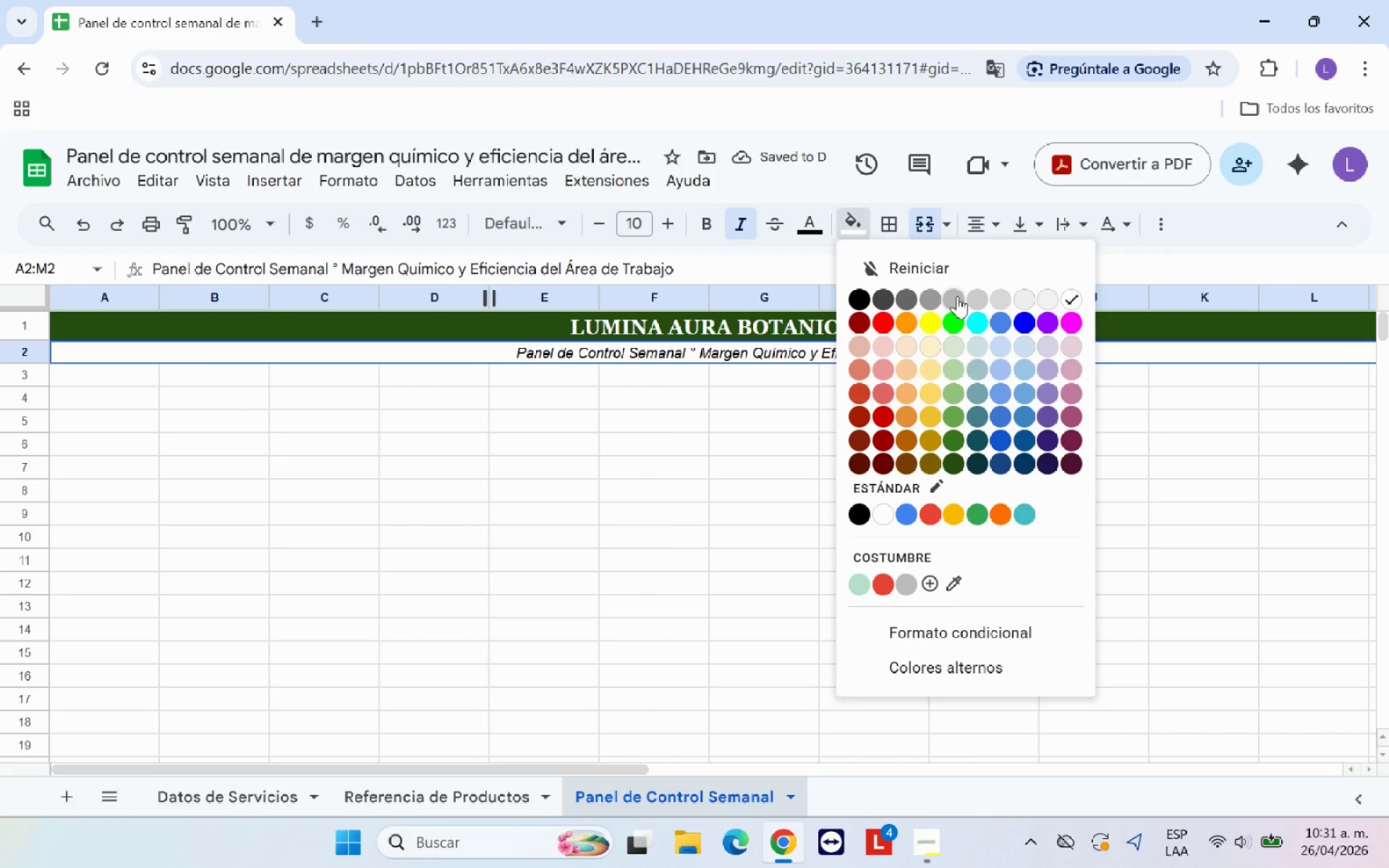 
left_click([974, 296])
 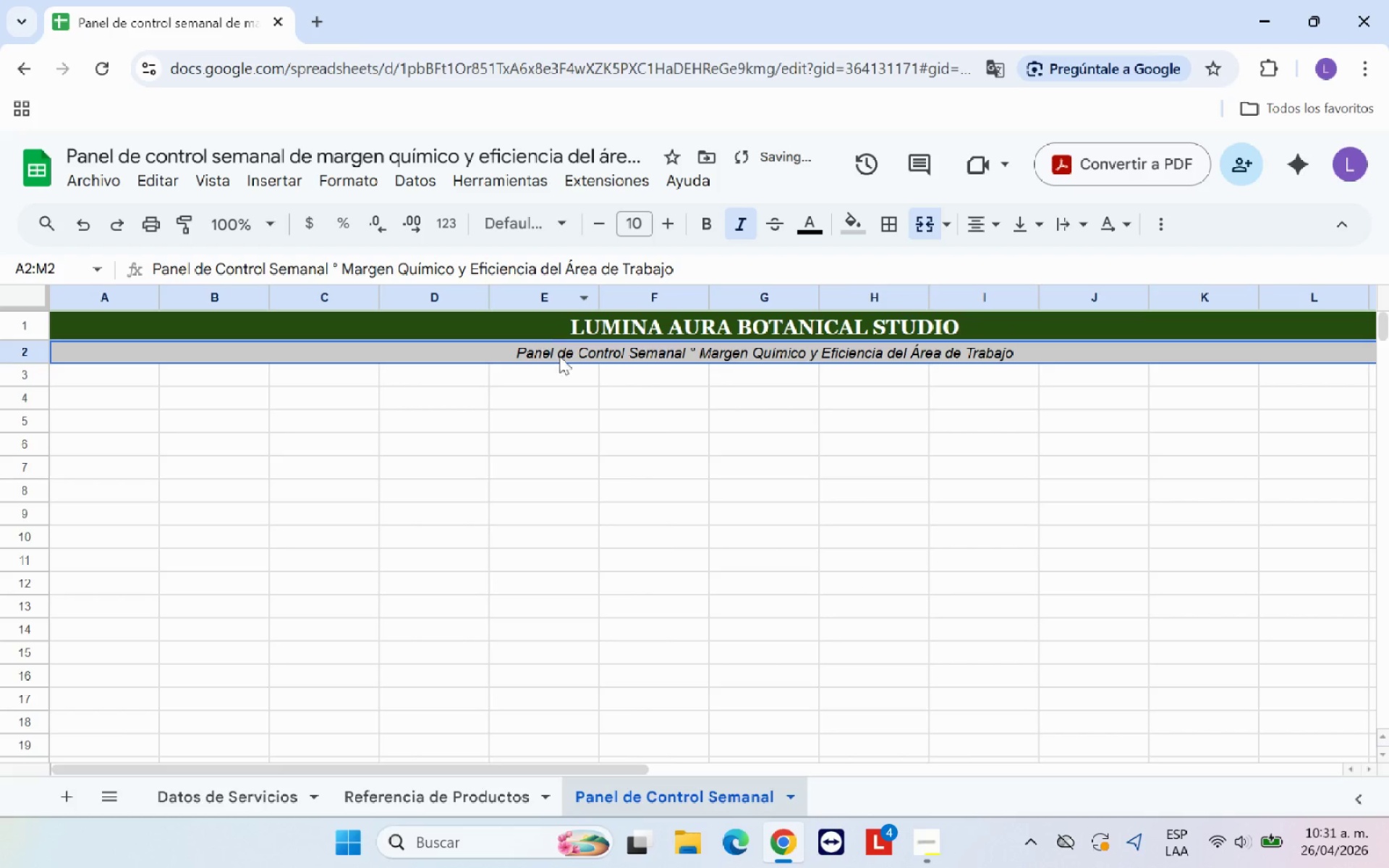 
left_click([626, 396])
 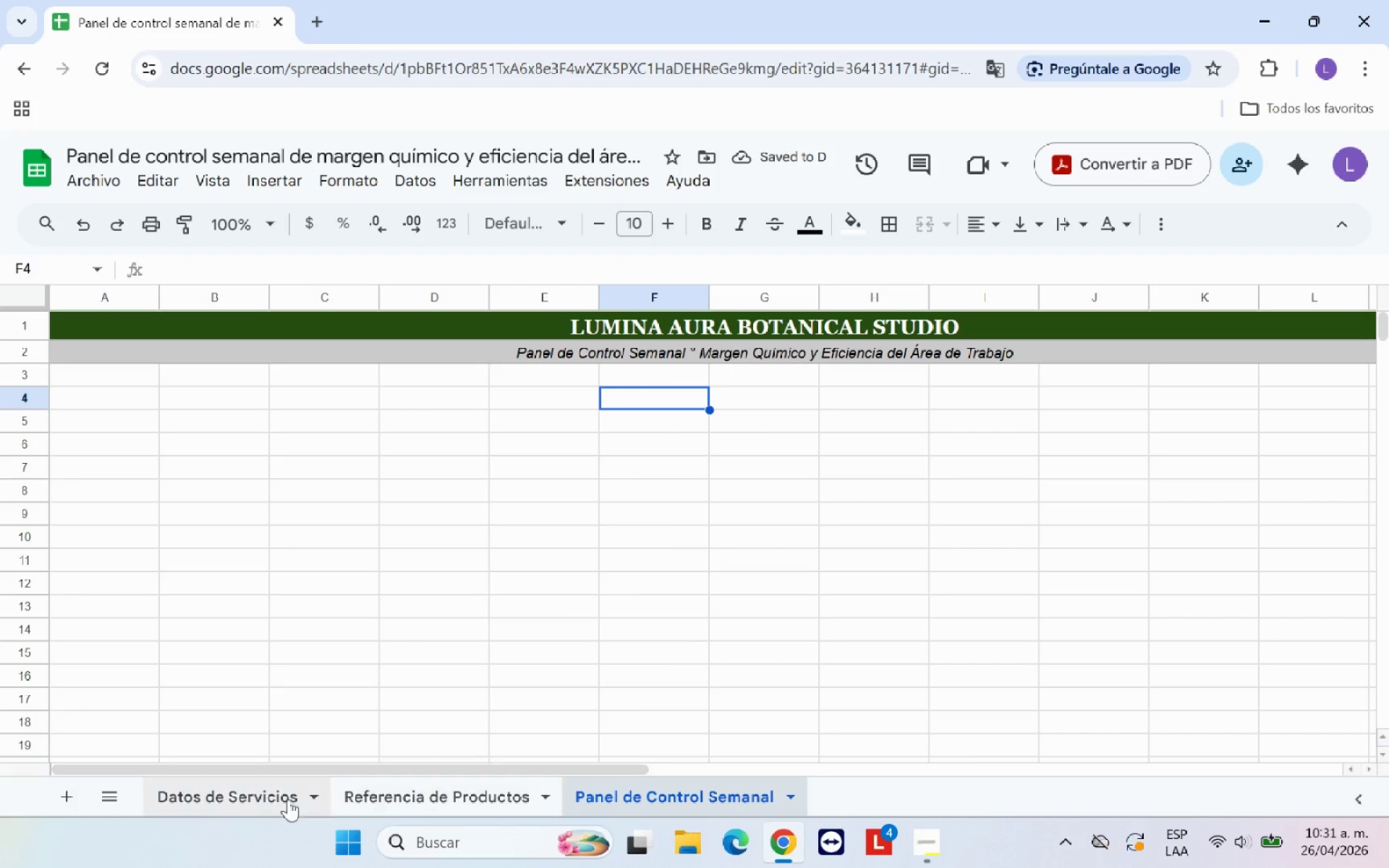 
left_click([278, 795])
 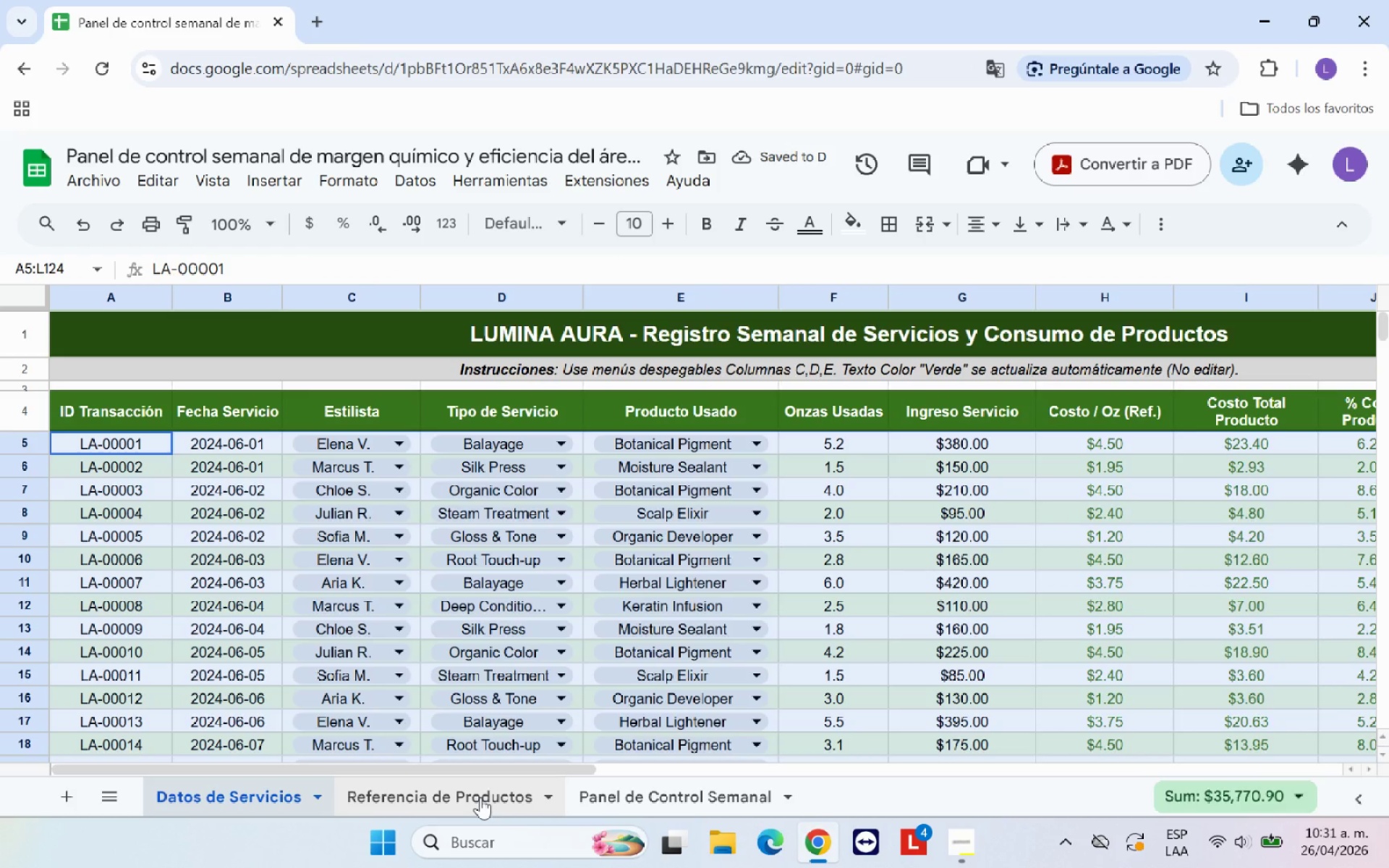 
left_click([480, 797])
 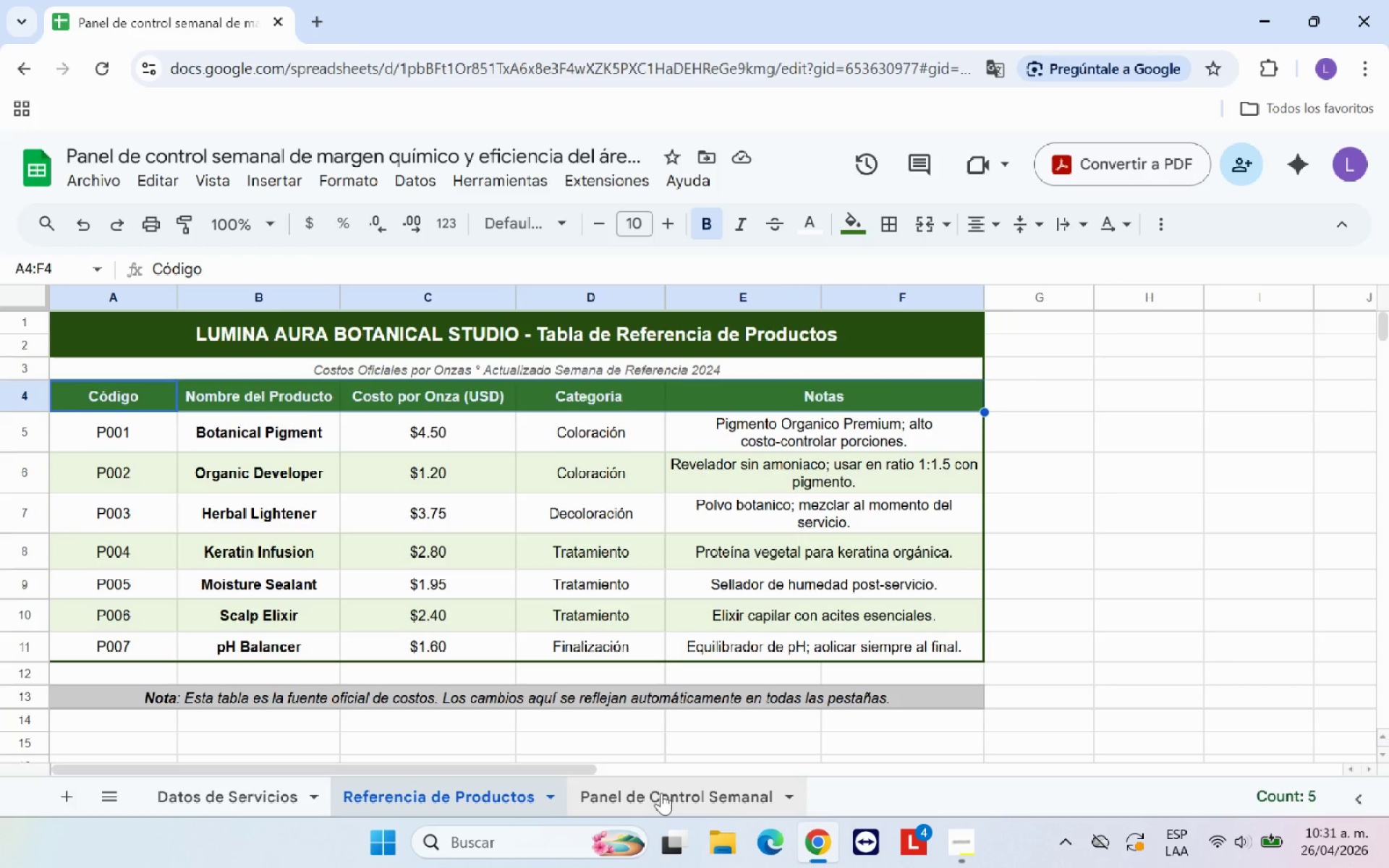 
left_click([661, 793])
 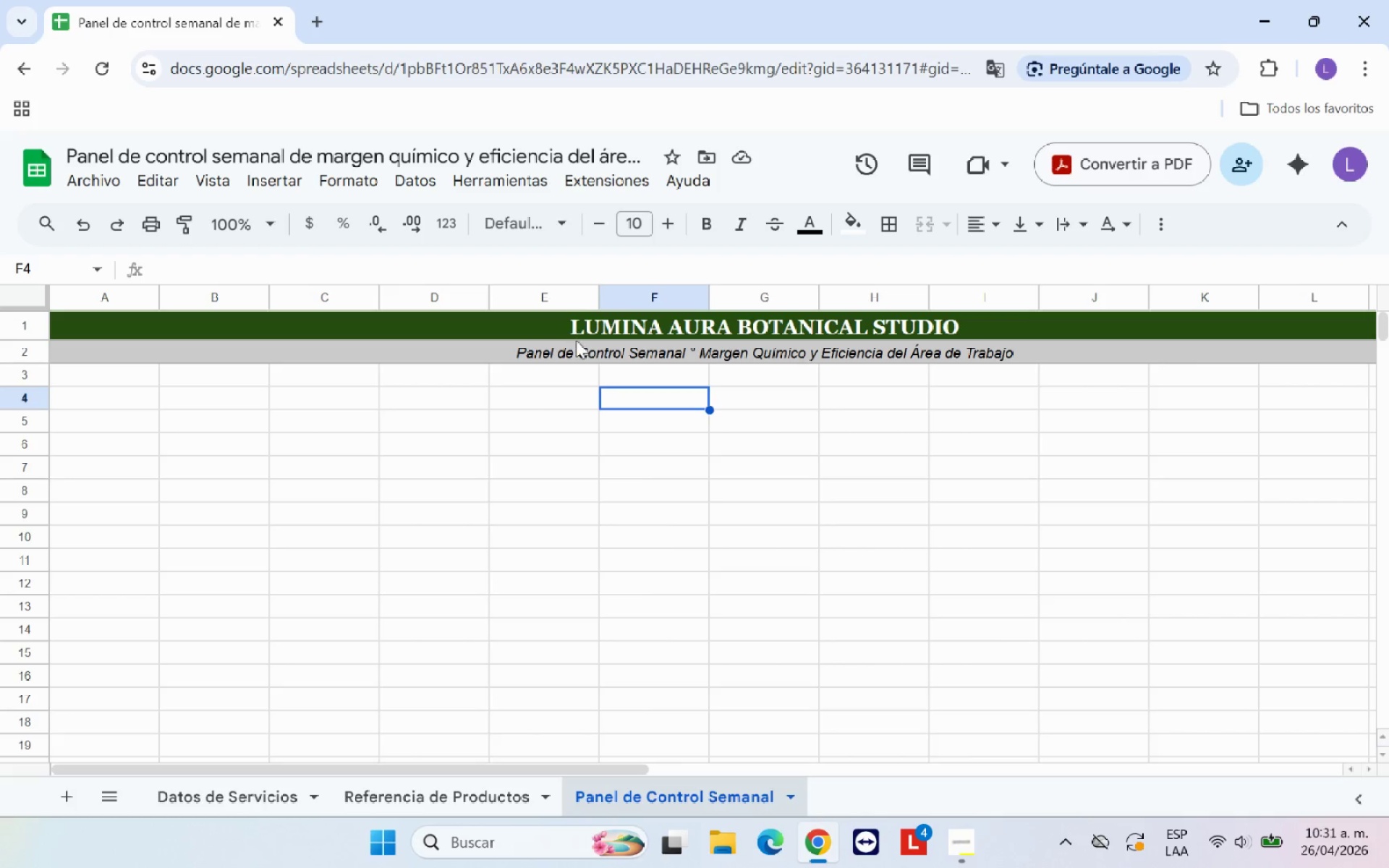 
left_click([590, 344])
 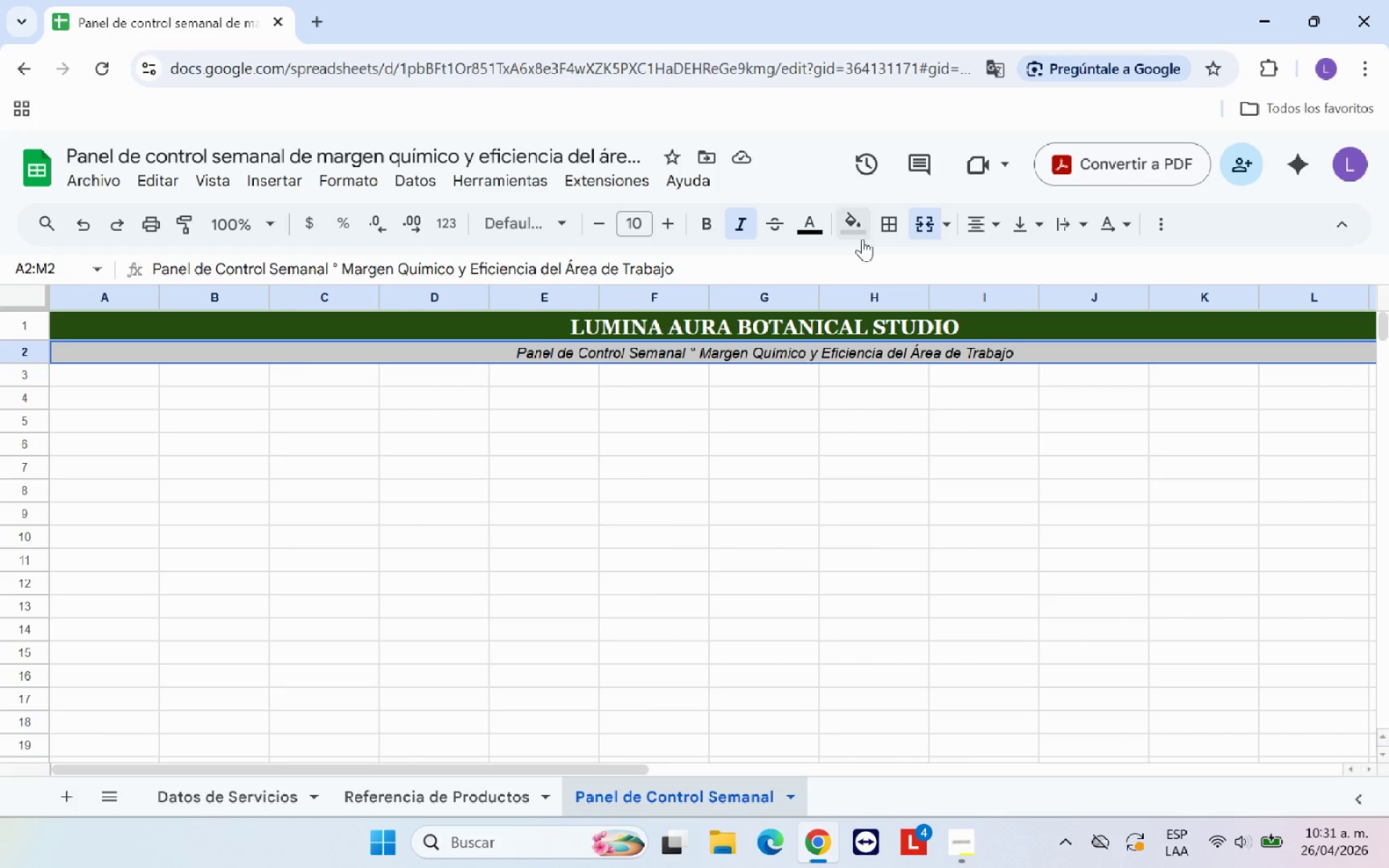 
left_click([857, 234])
 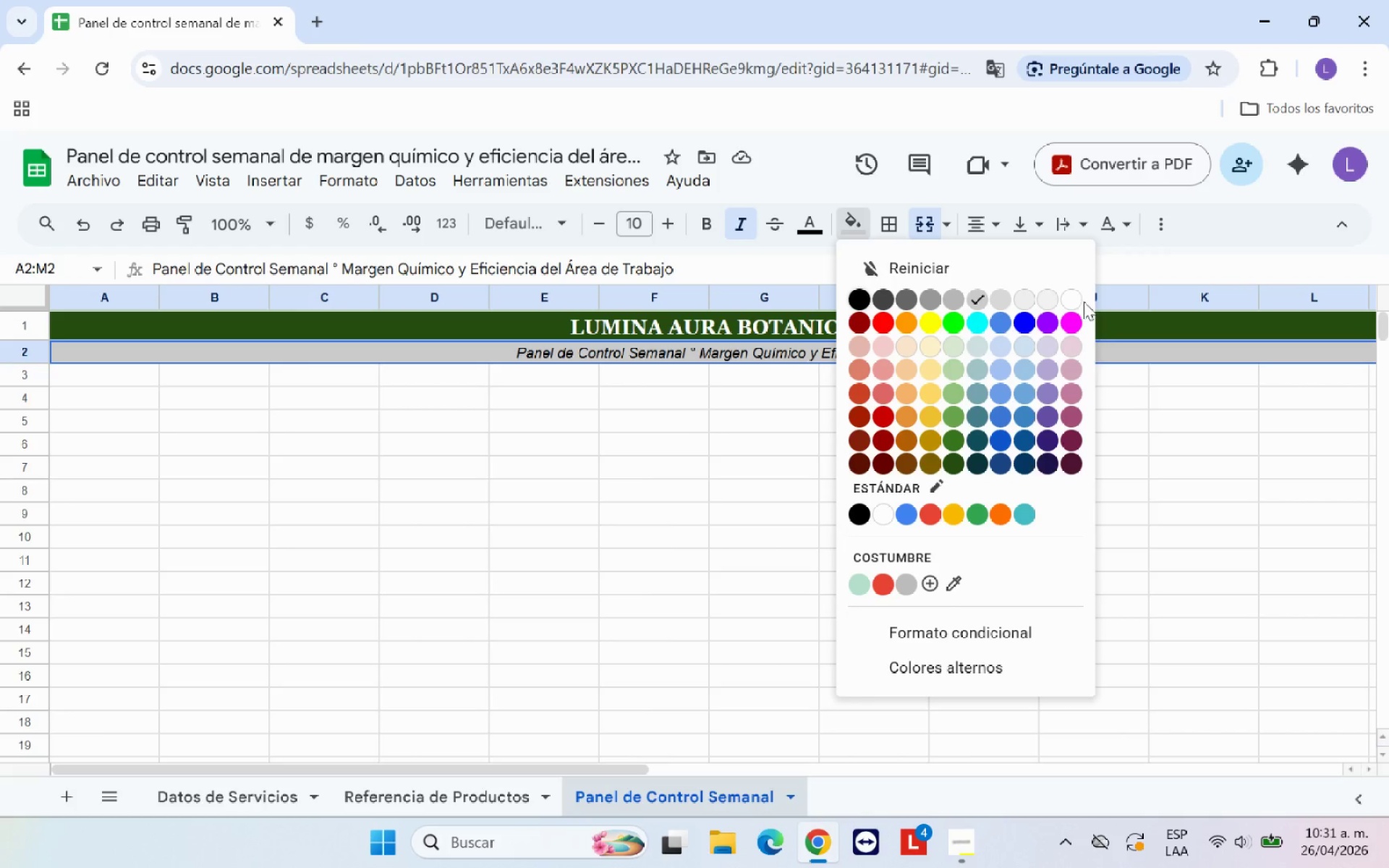 
left_click([1079, 300])
 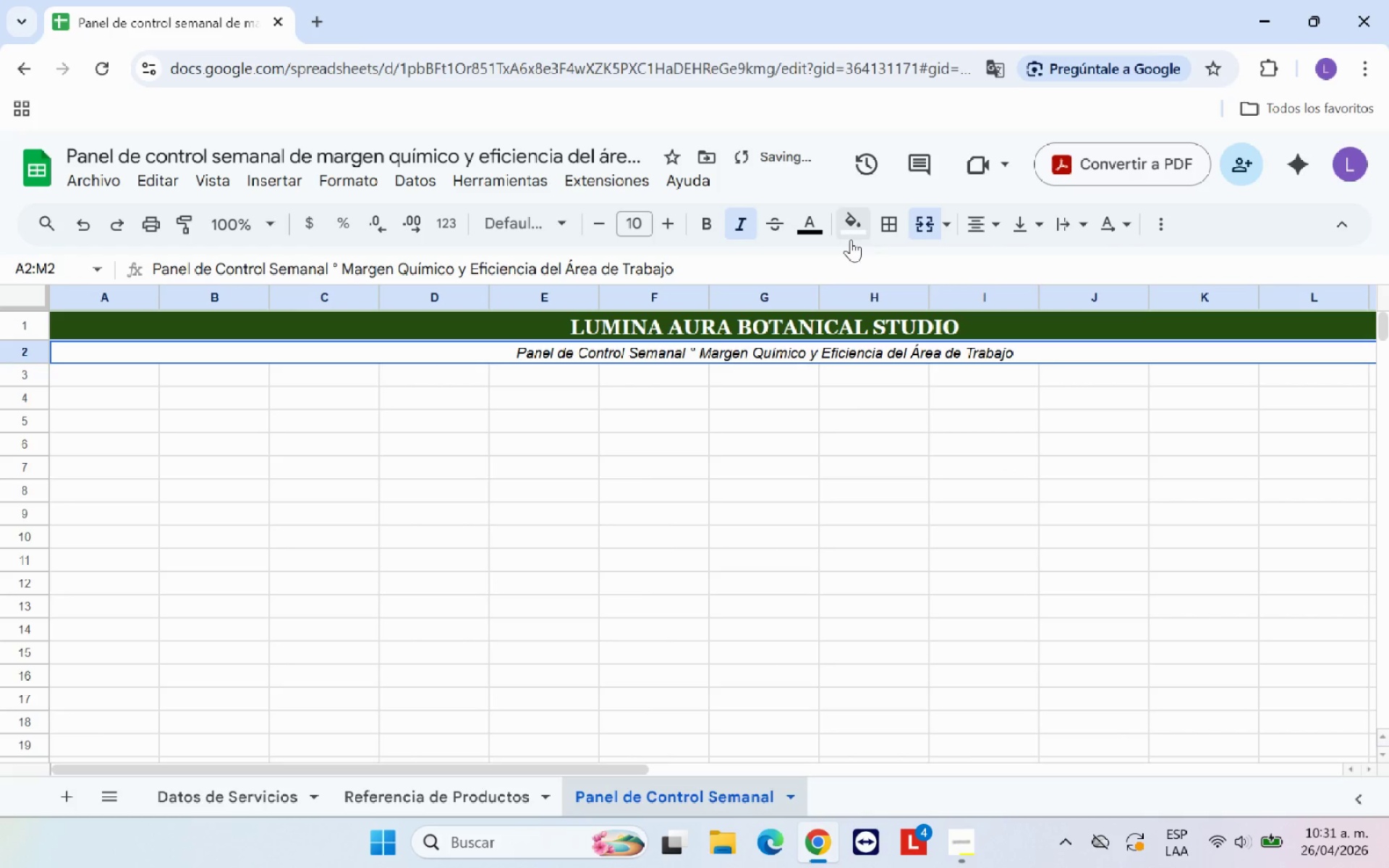 
left_click([817, 230])
 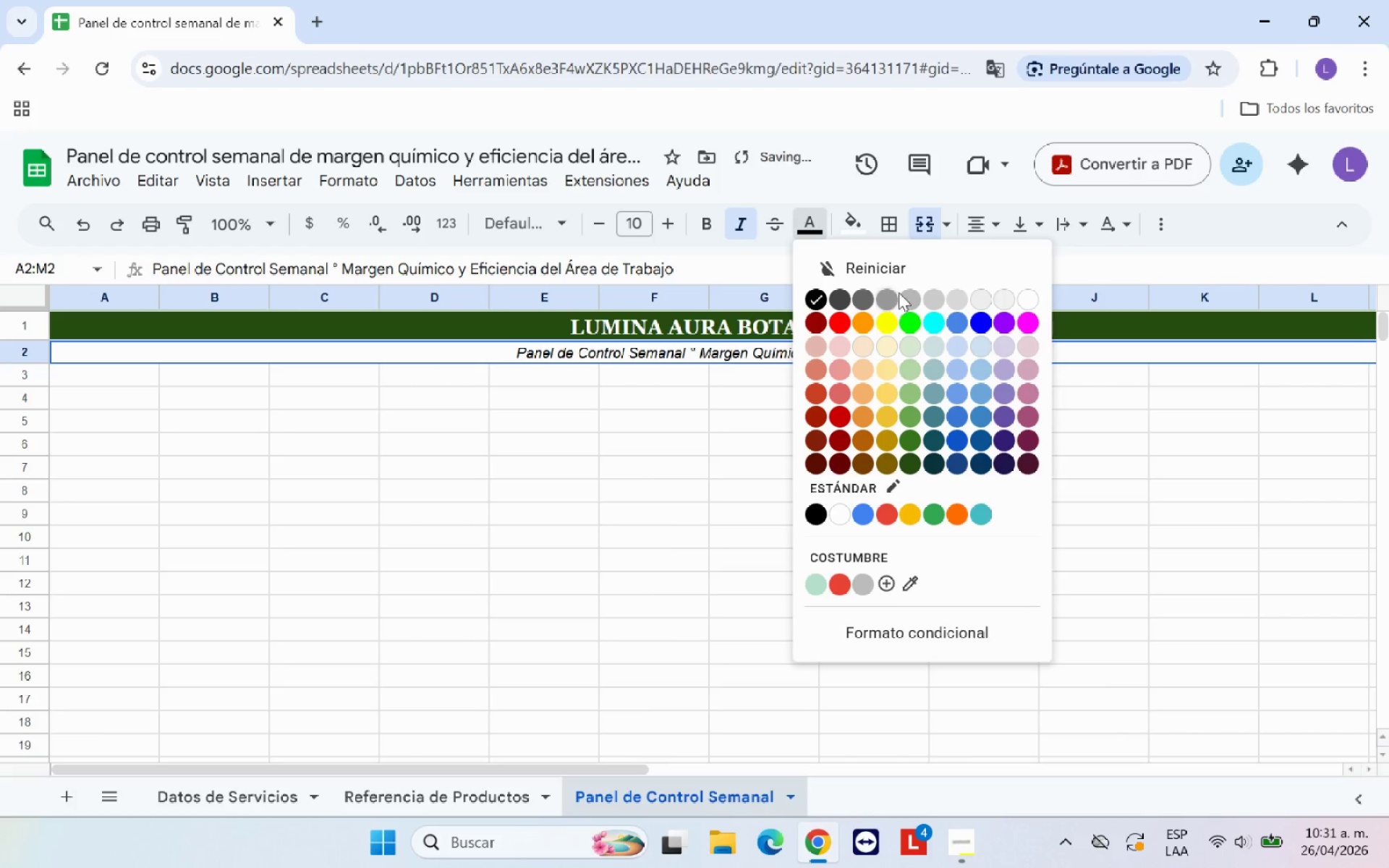 
left_click([904, 294])
 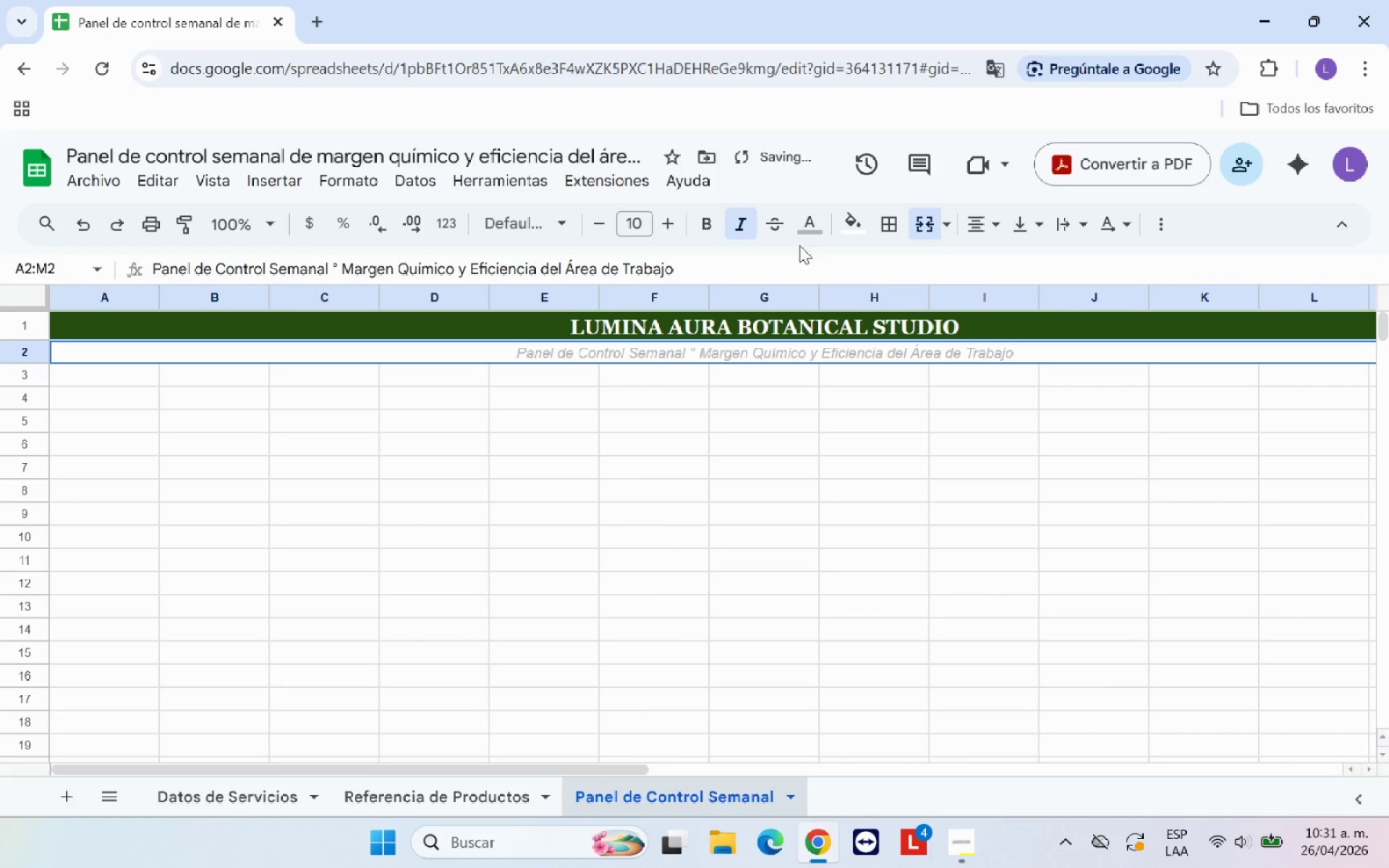 
left_click([802, 237])
 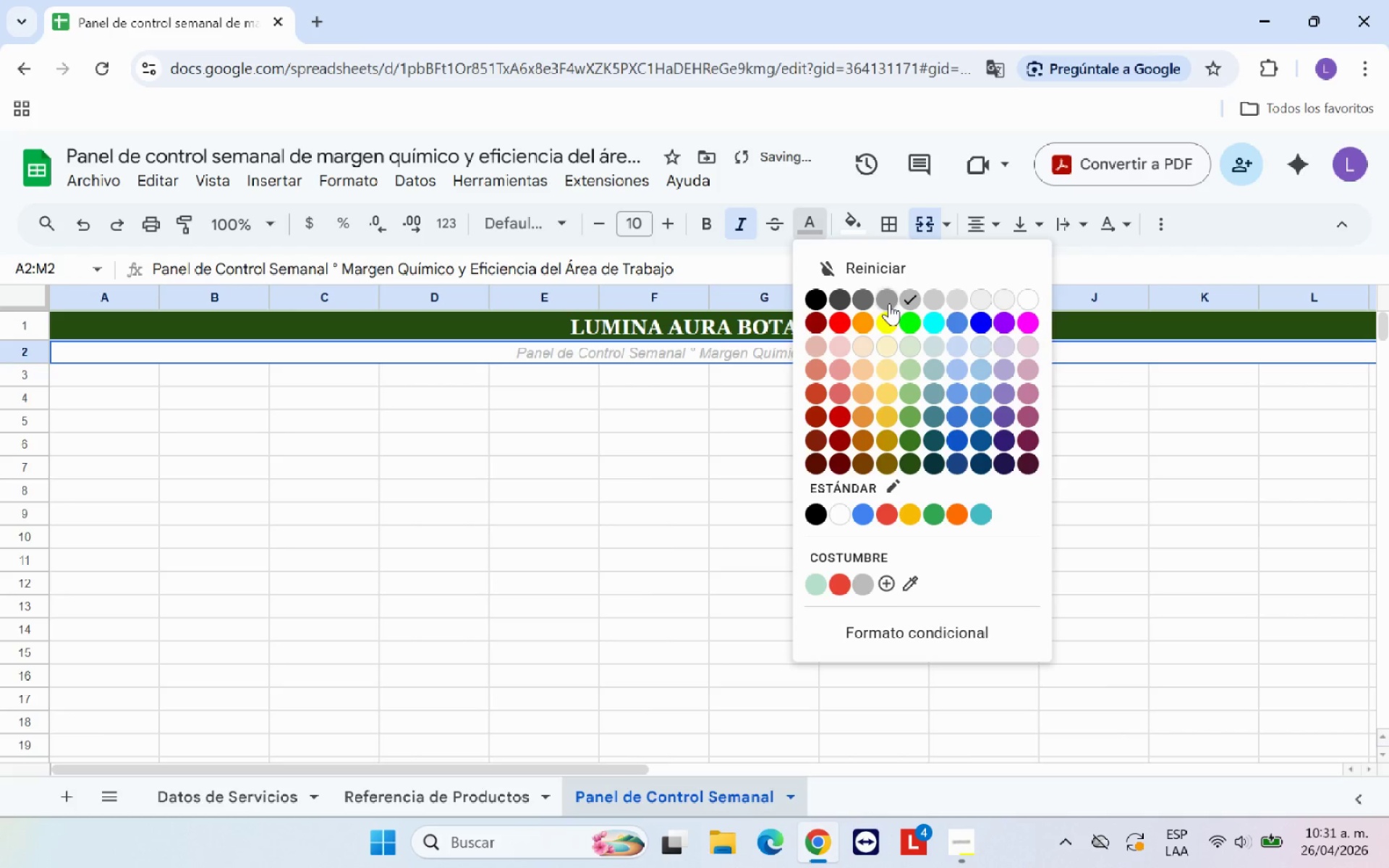 
left_click([889, 302])
 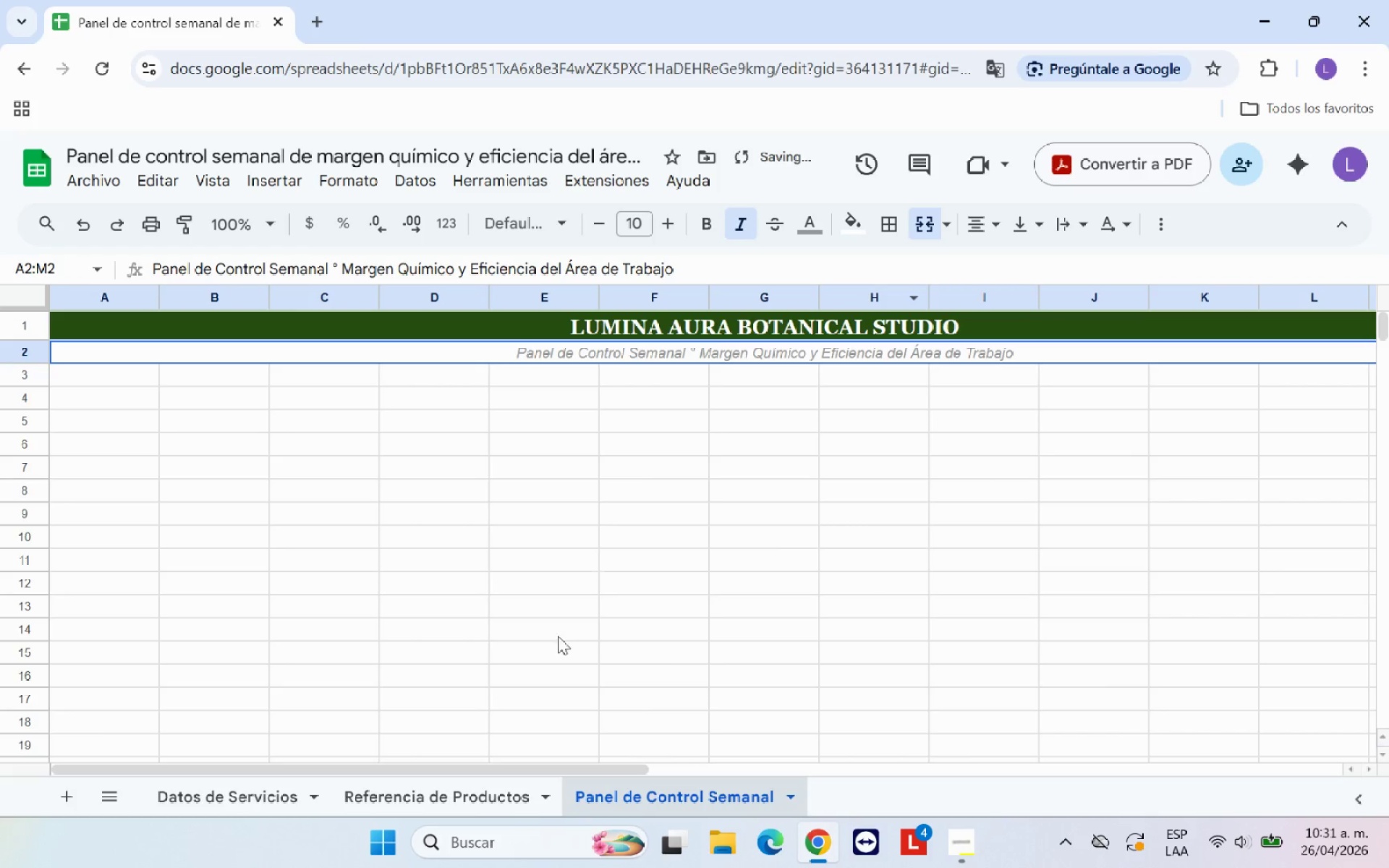 
left_click([461, 801])
 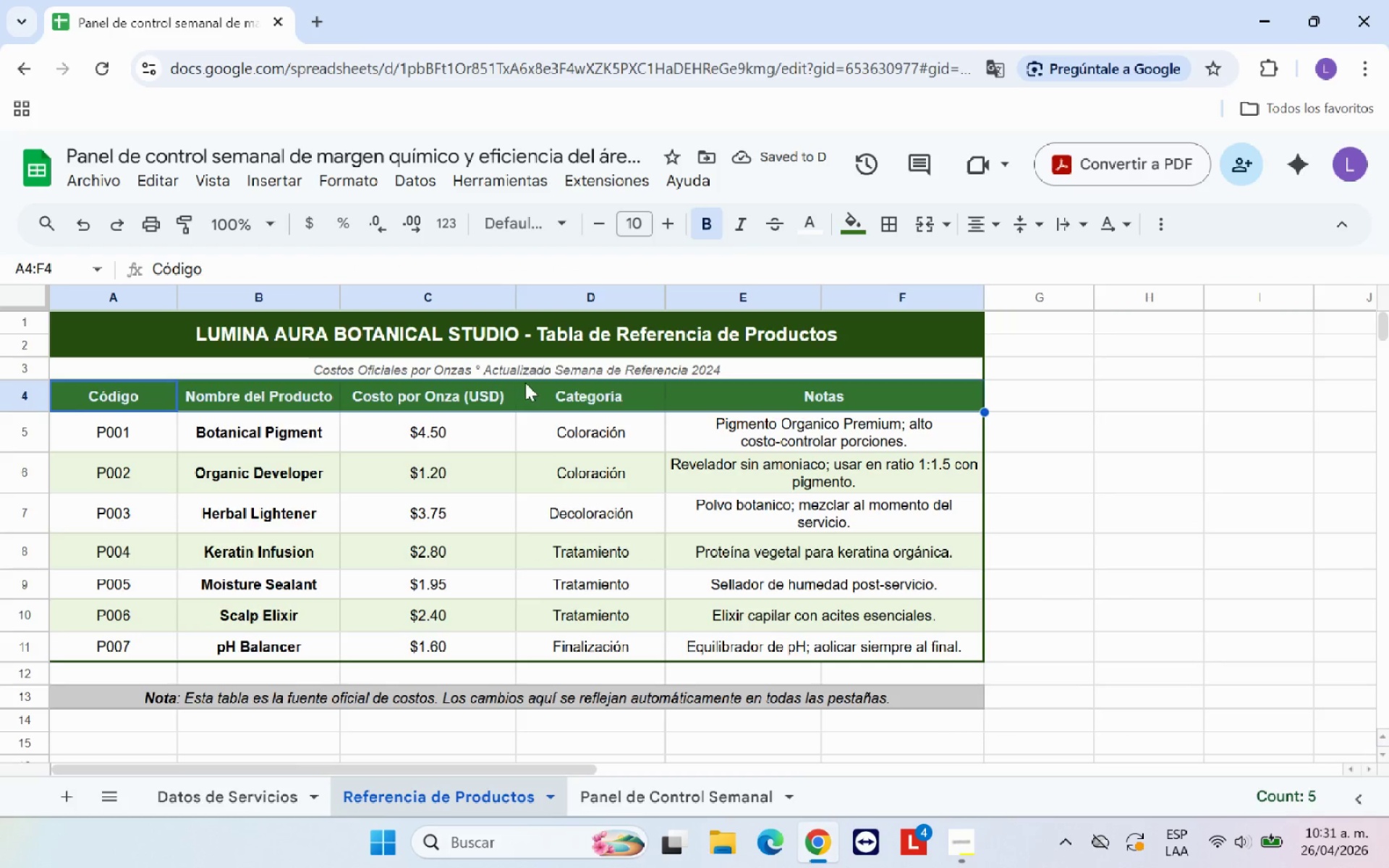 
left_click([523, 363])
 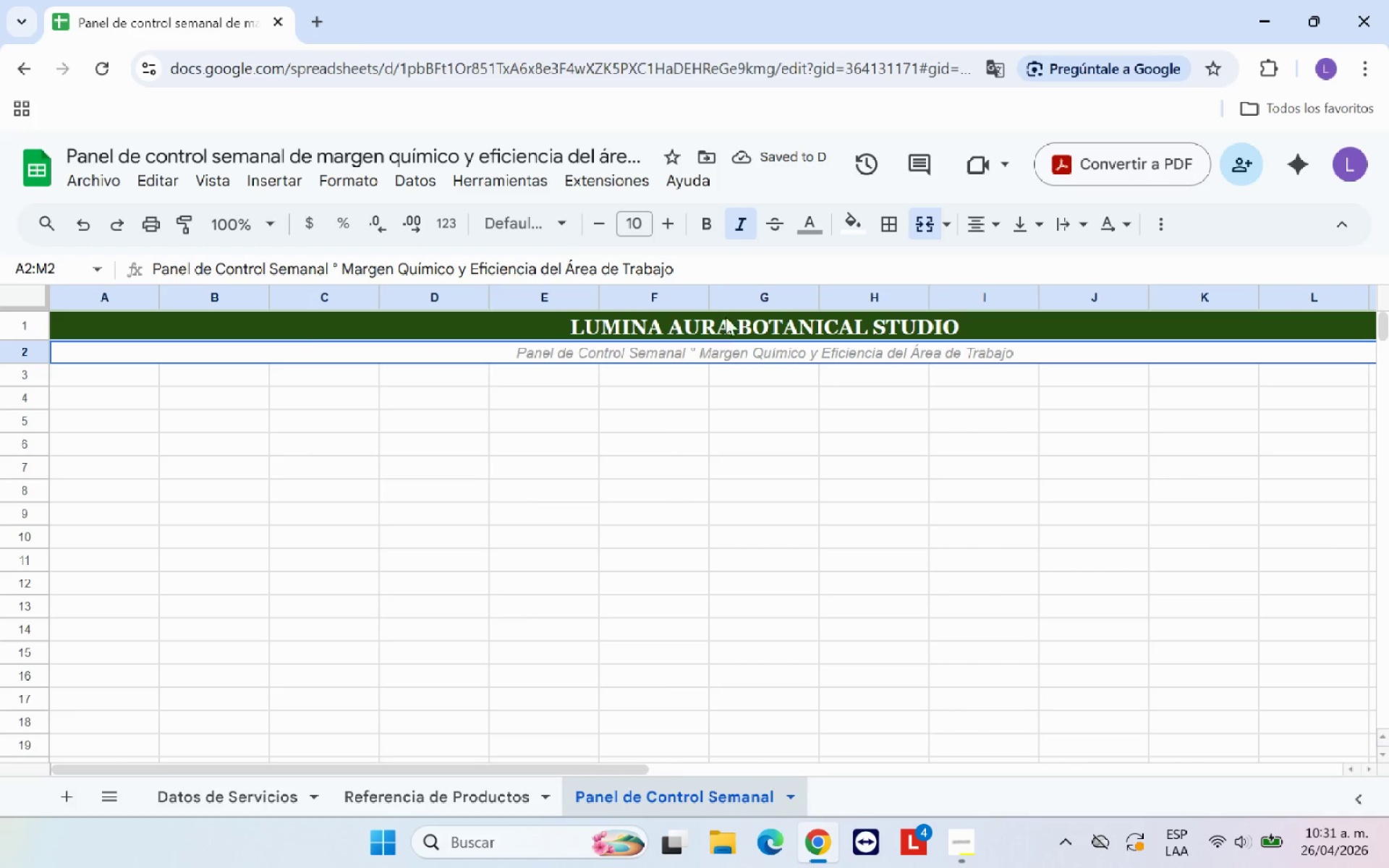 
left_click([804, 230])
 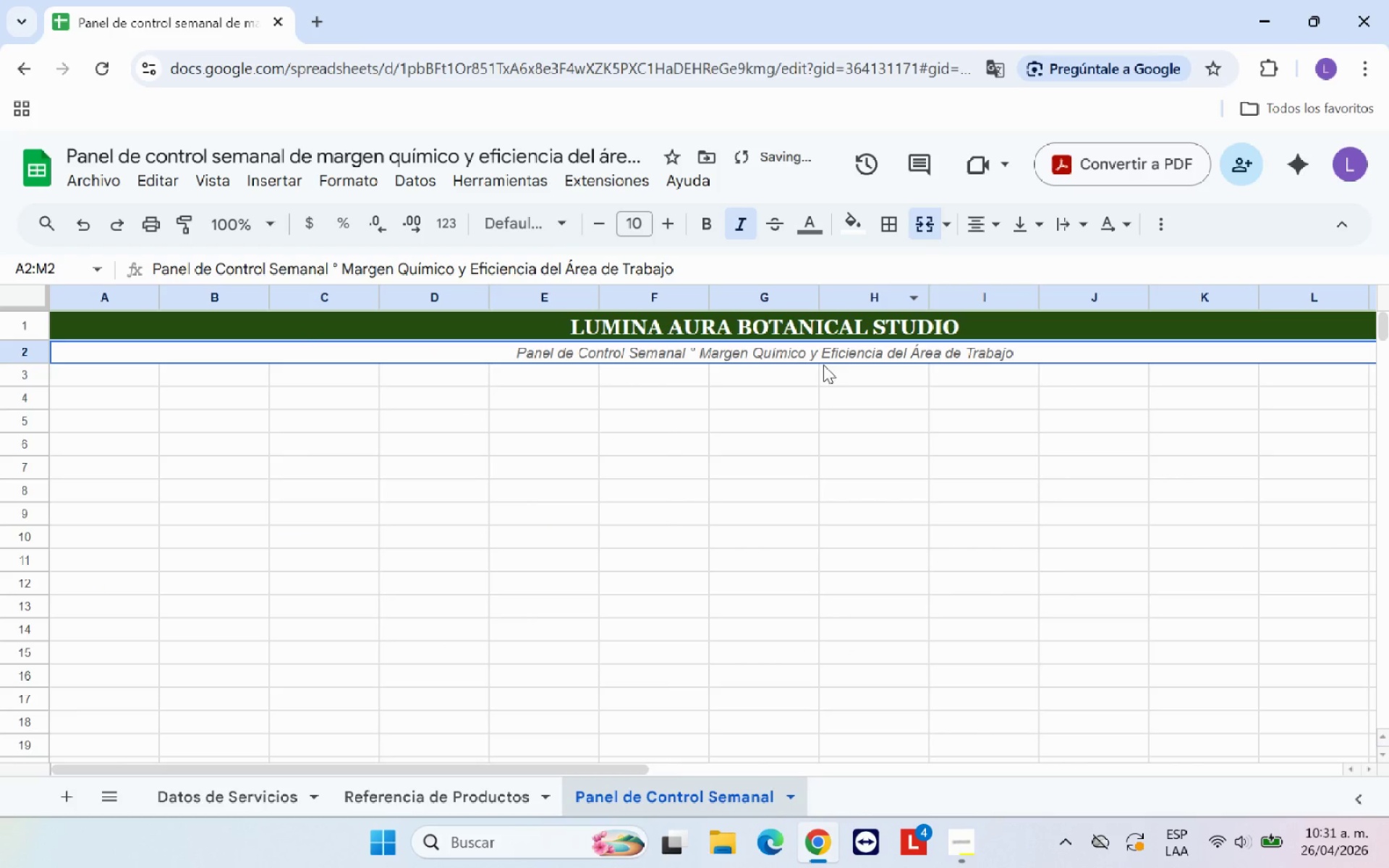 
left_click([659, 435])
 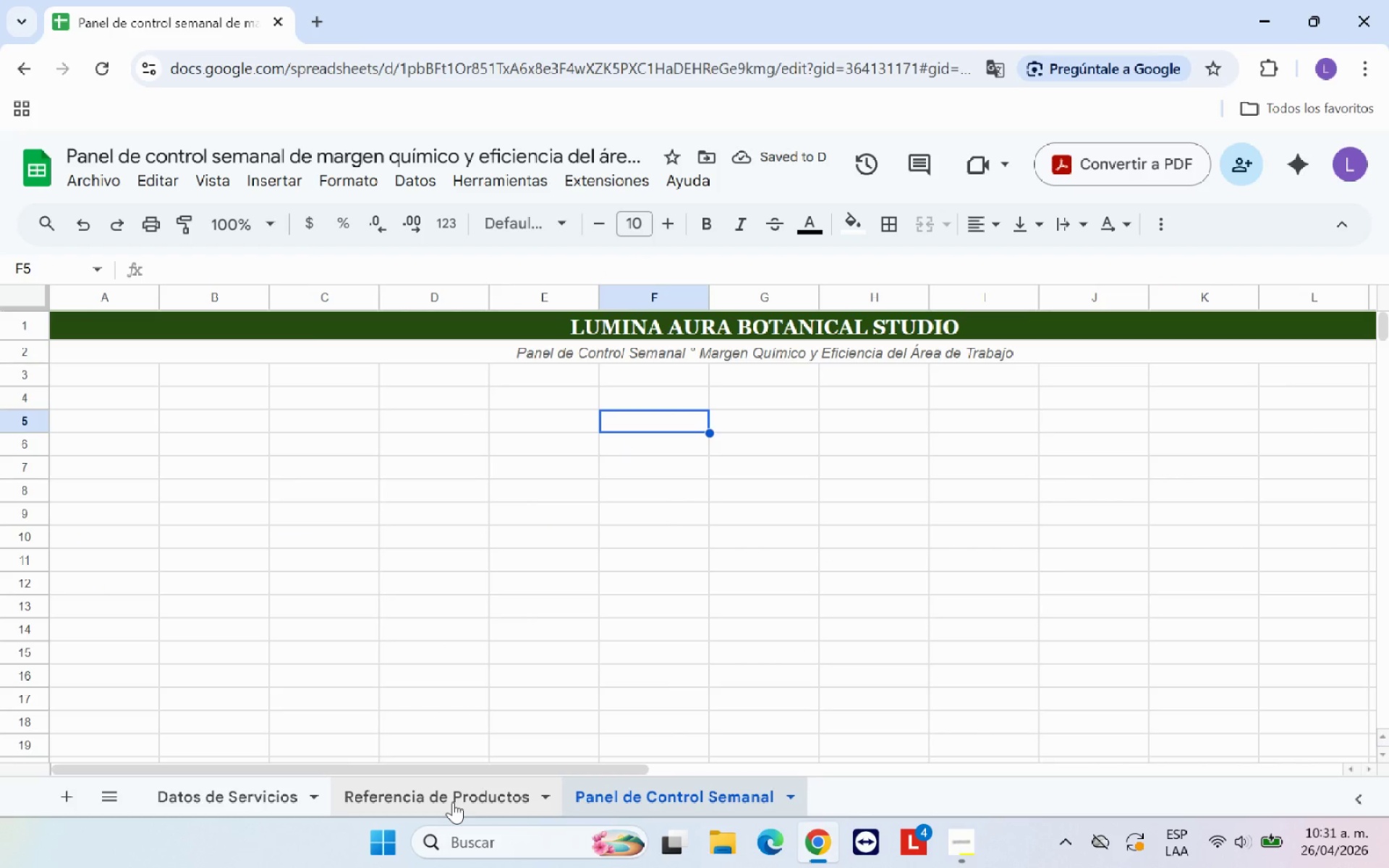 
wait(6.03)
 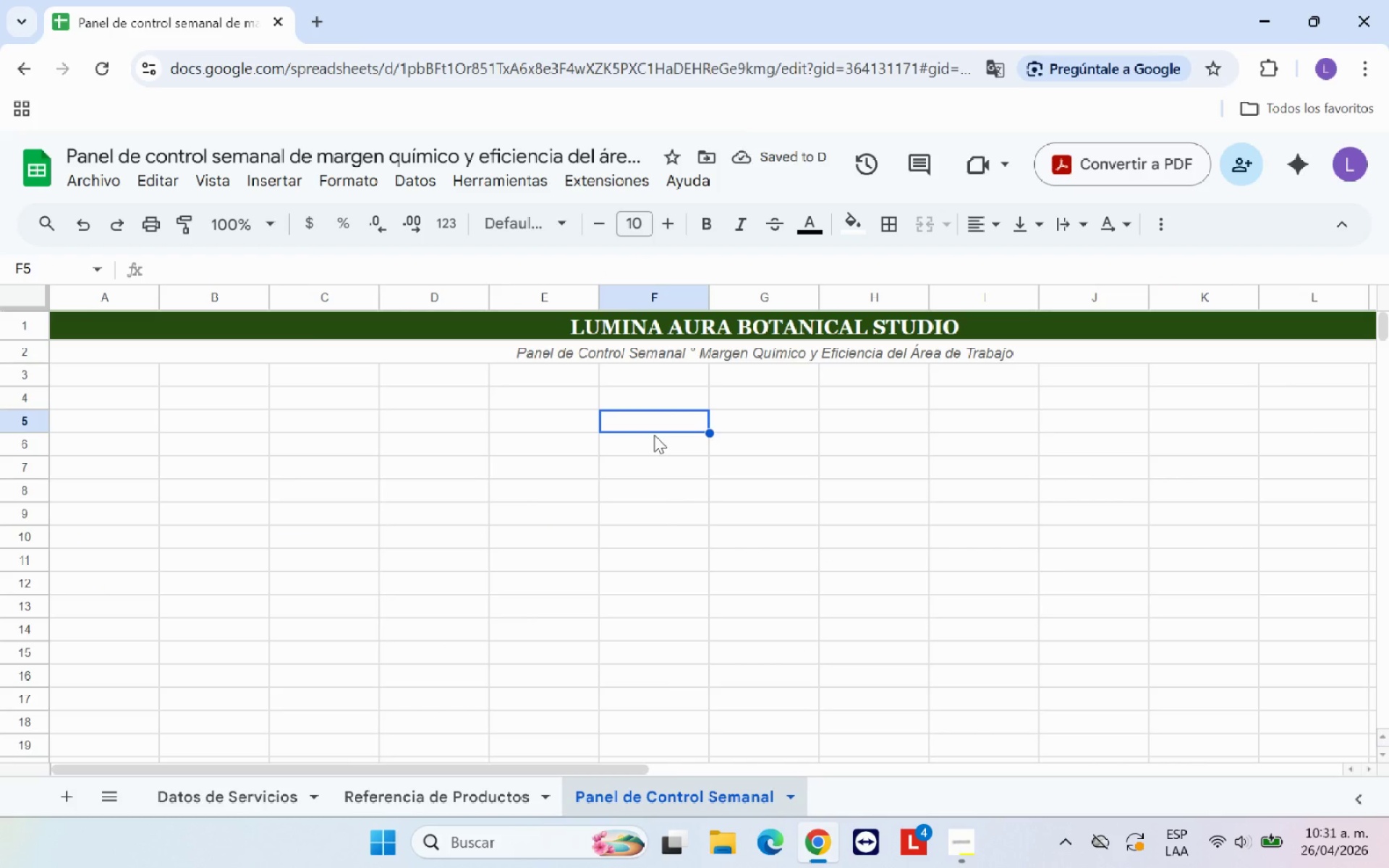 
left_click([453, 798])
 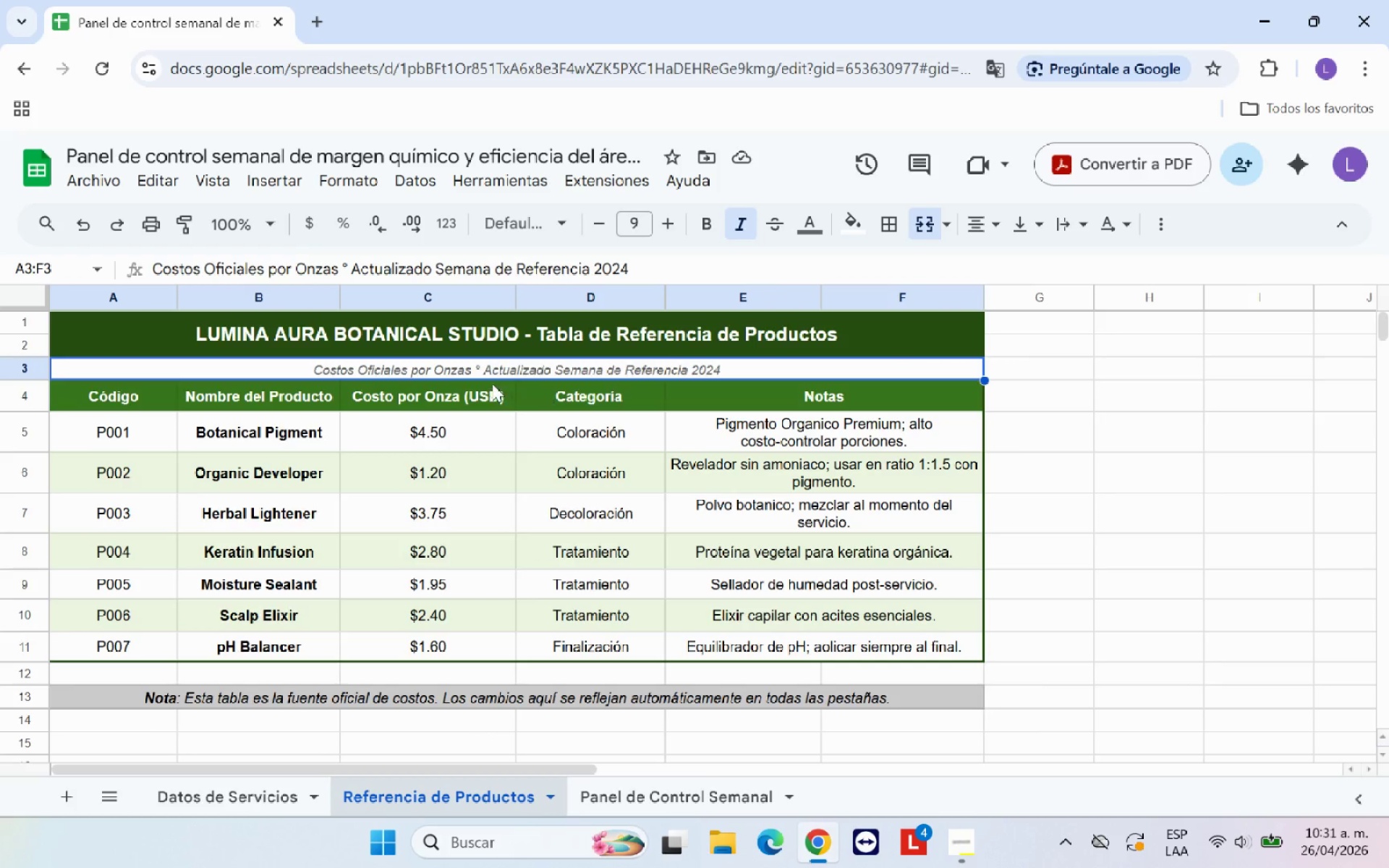 
left_click([483, 339])
 